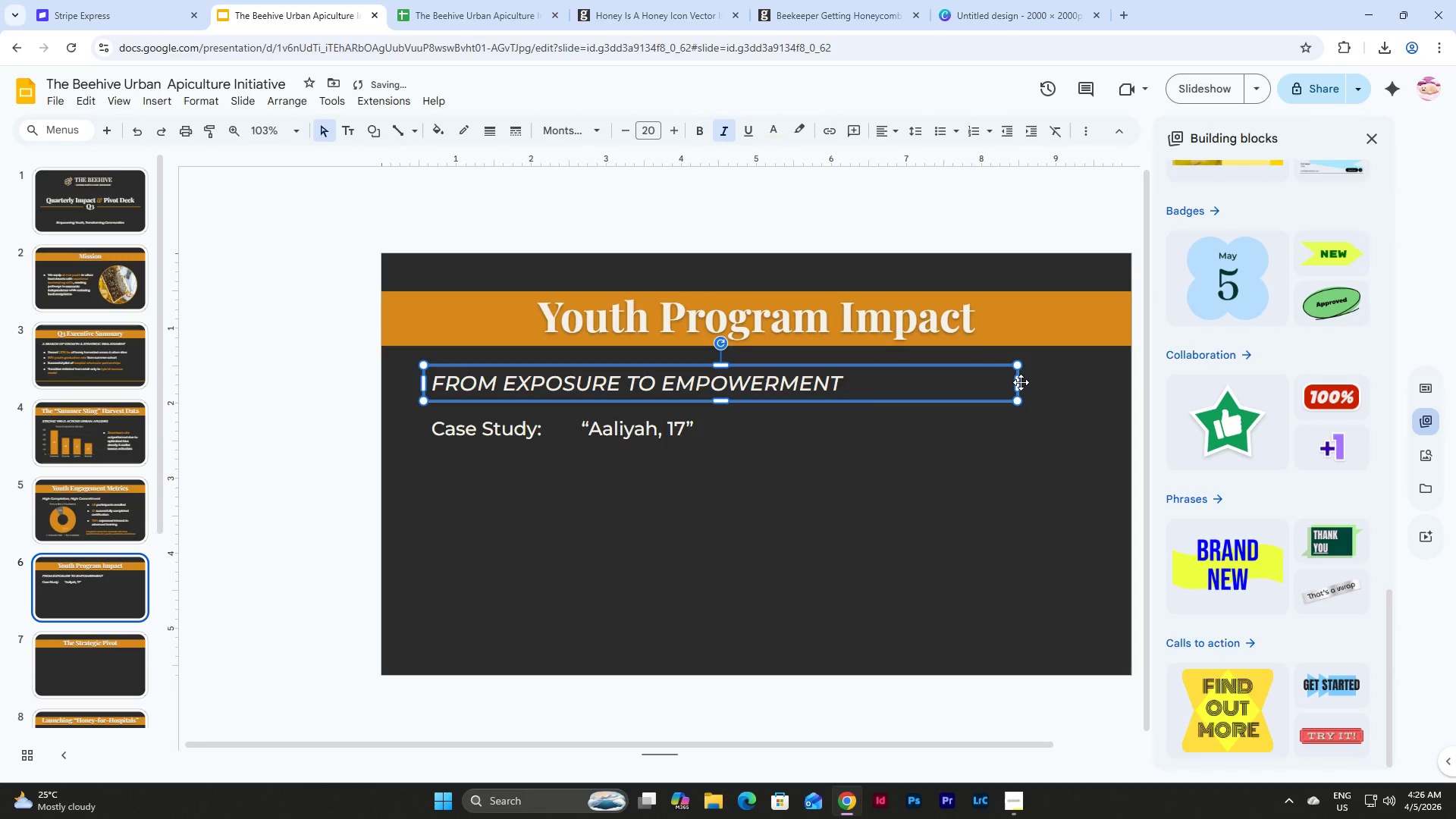 
left_click([1021, 382])
 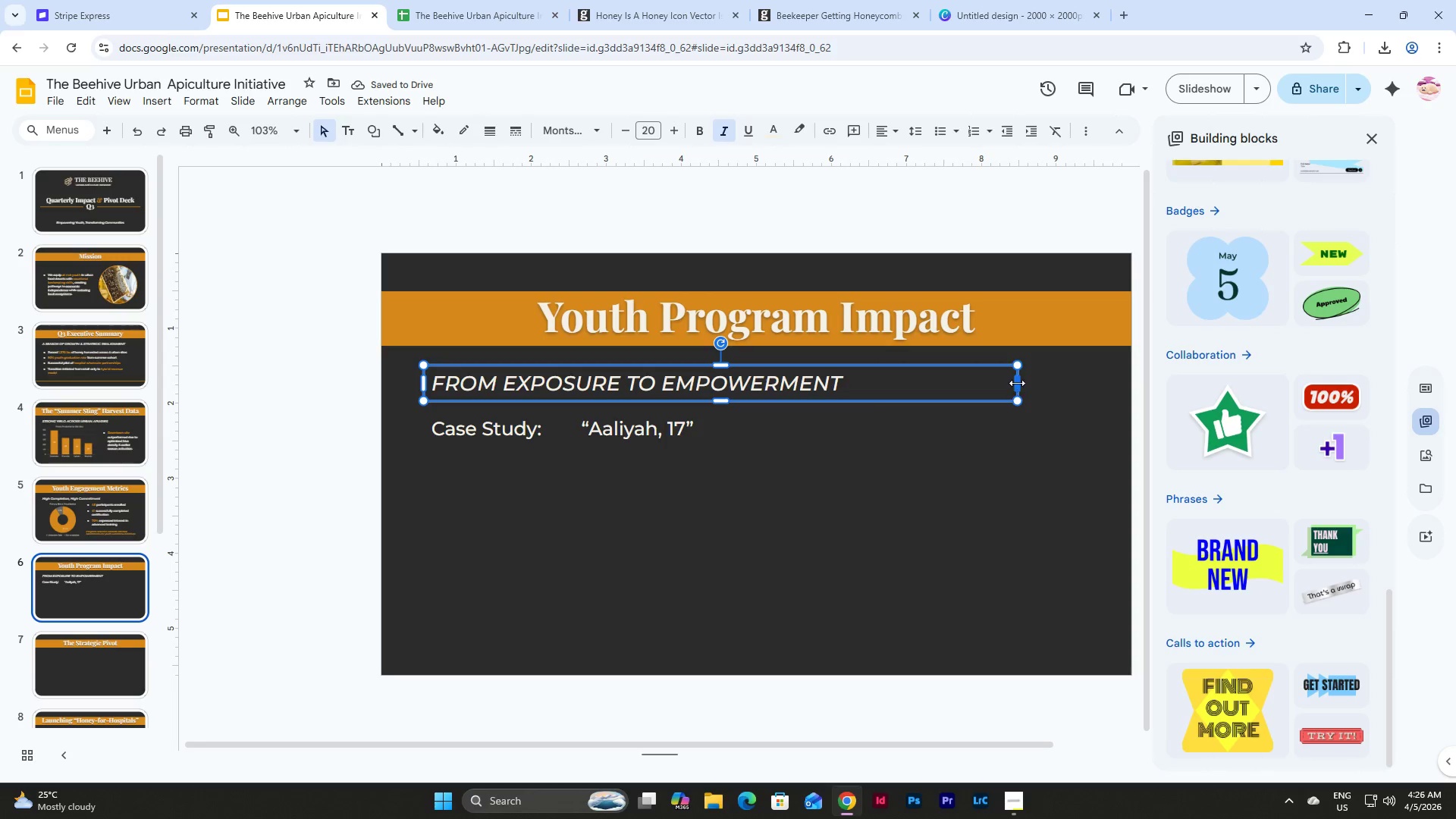 
left_click_drag(start_coordinate=[1017, 383], to_coordinate=[873, 411])
 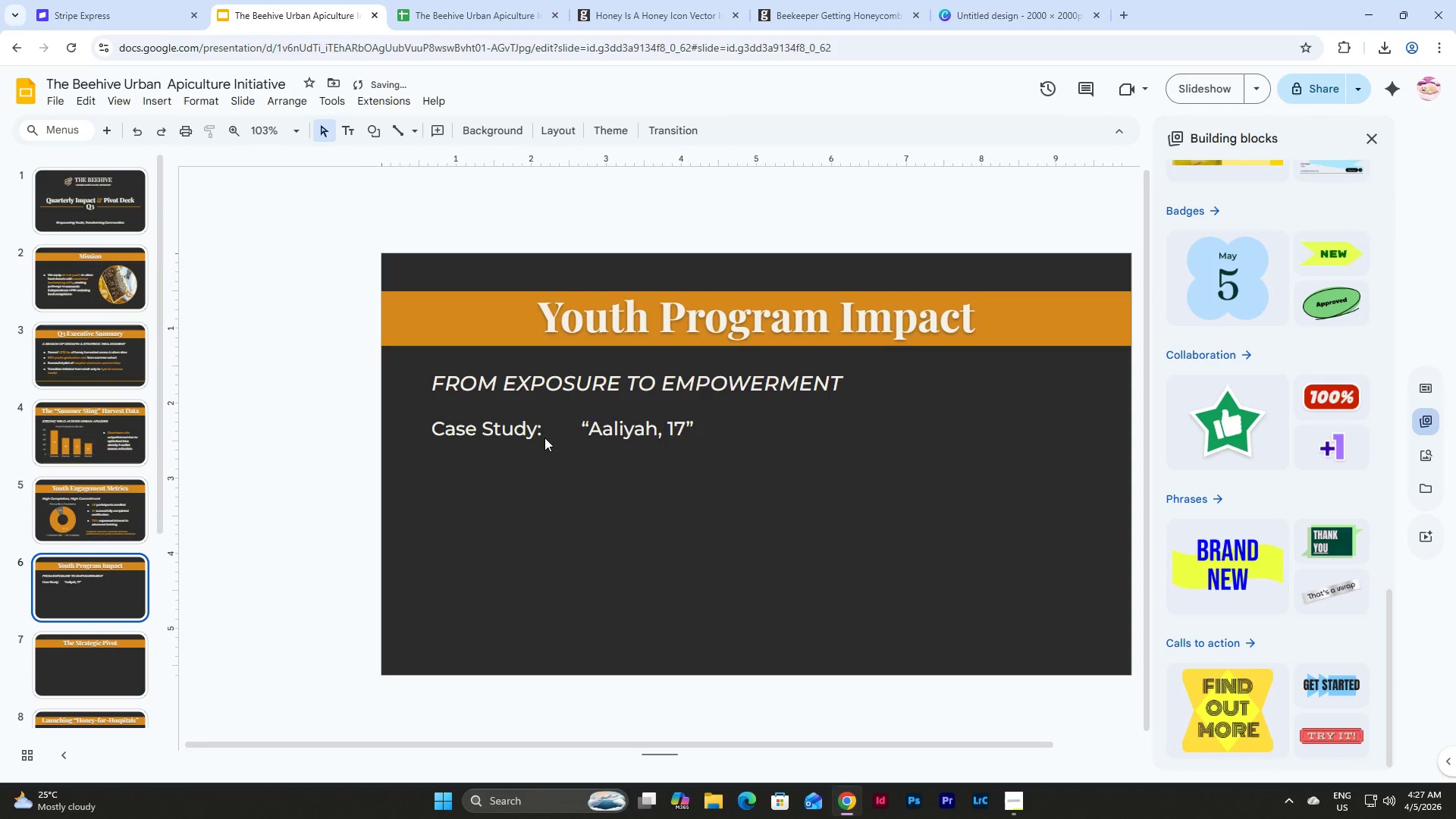 
double_click([538, 425])
 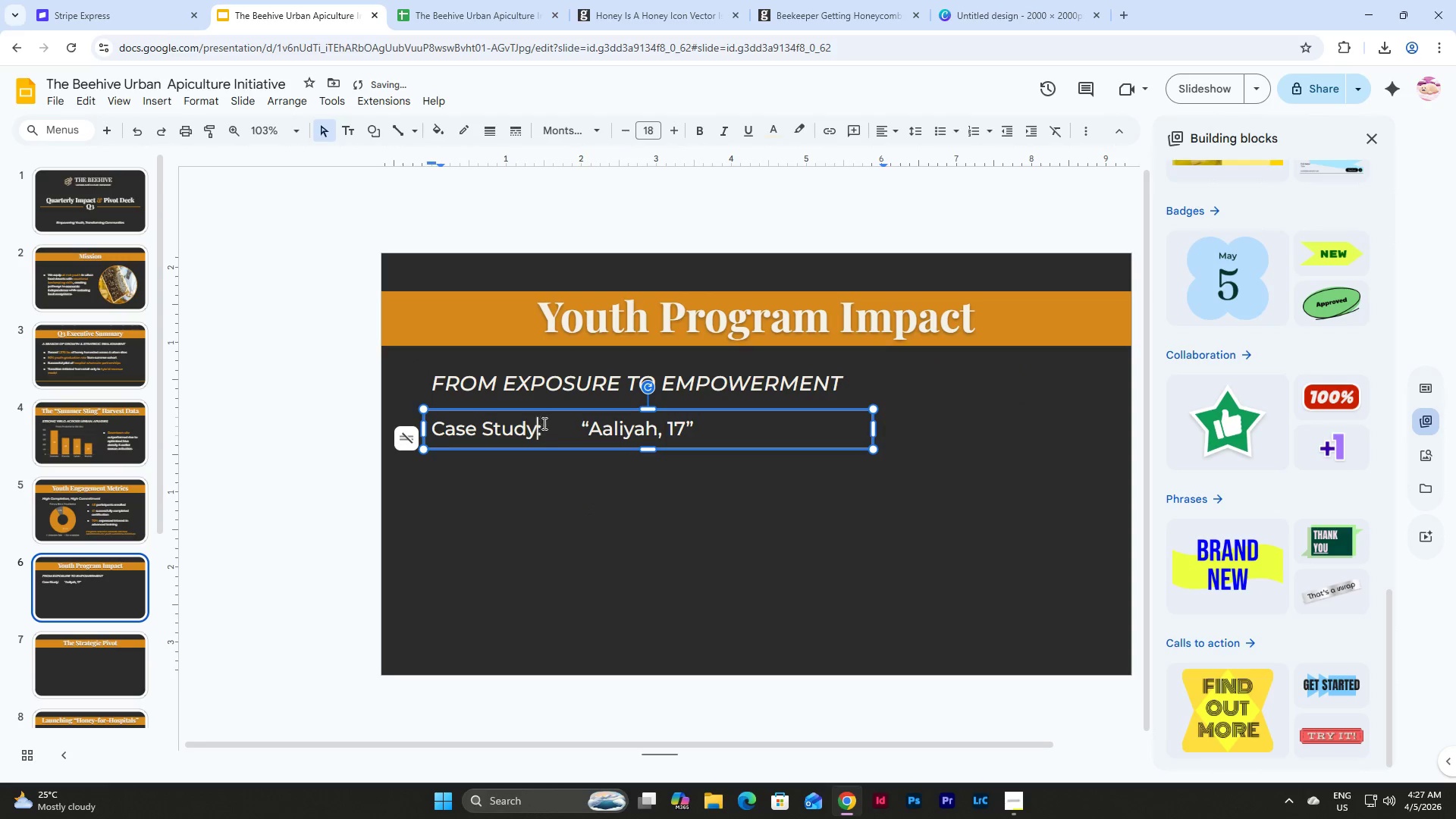 
triple_click([543, 423])
 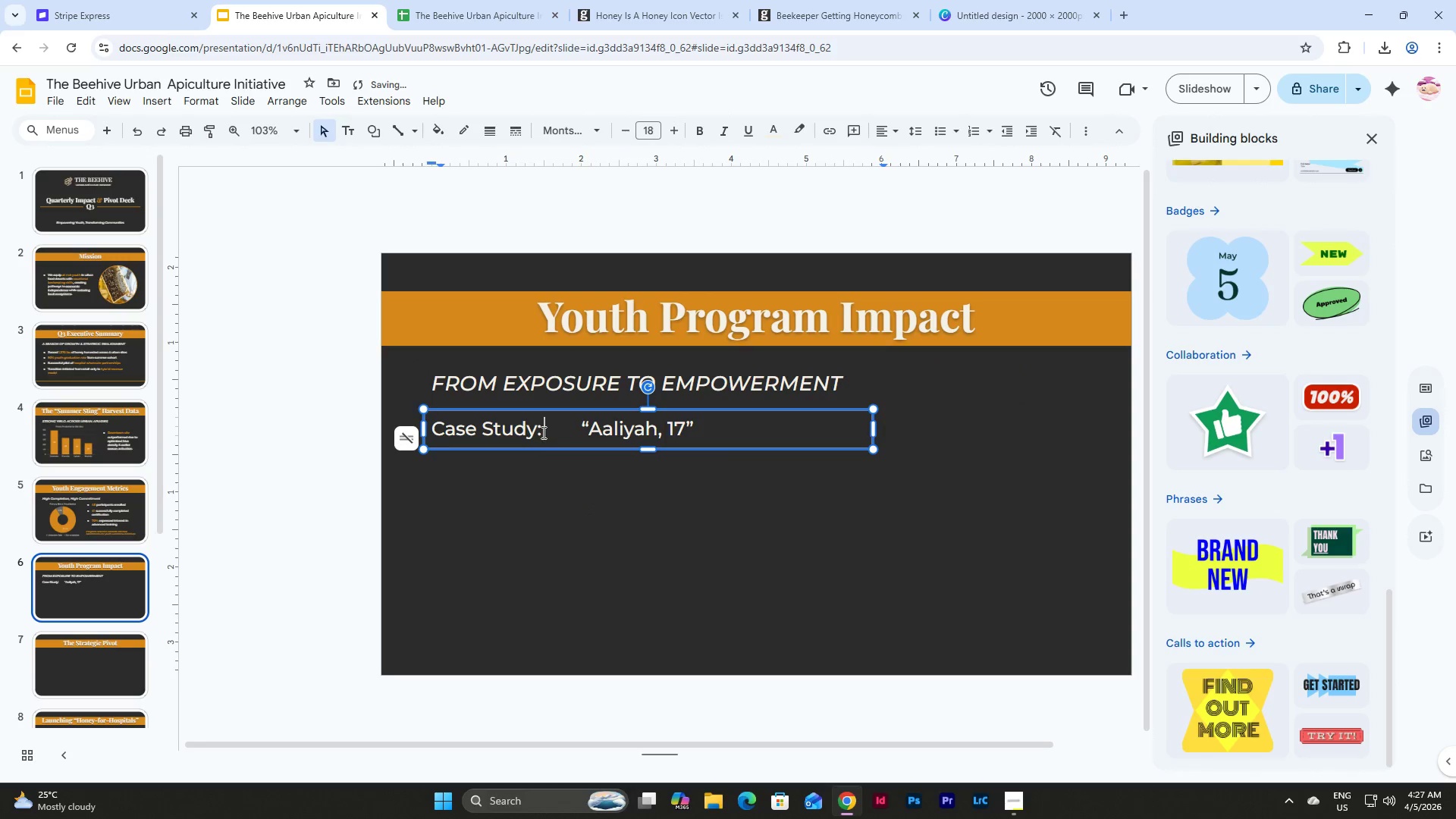 
left_click_drag(start_coordinate=[542, 432], to_coordinate=[421, 432])
 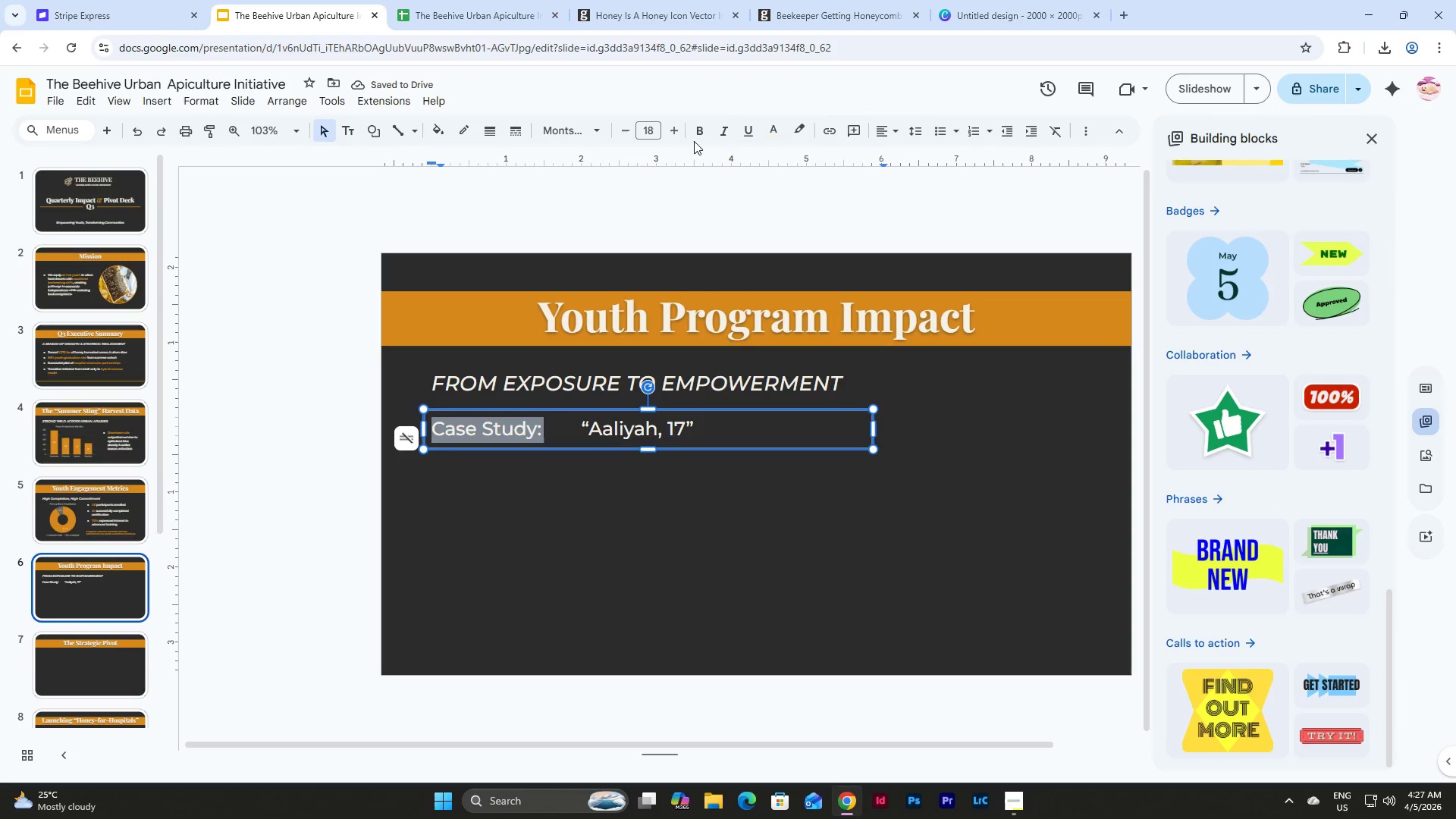 
left_click([698, 134])
 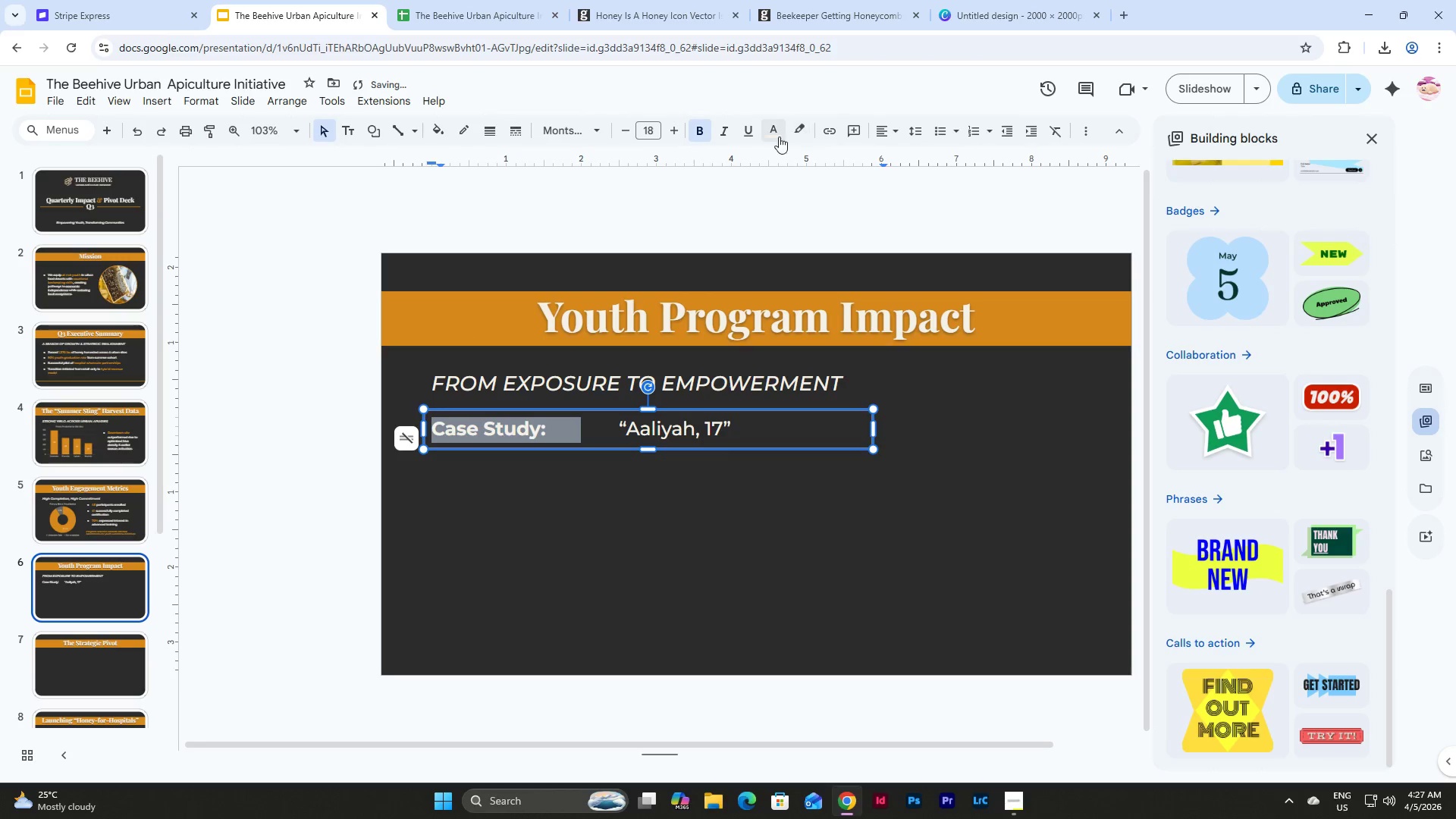 
left_click([767, 132])
 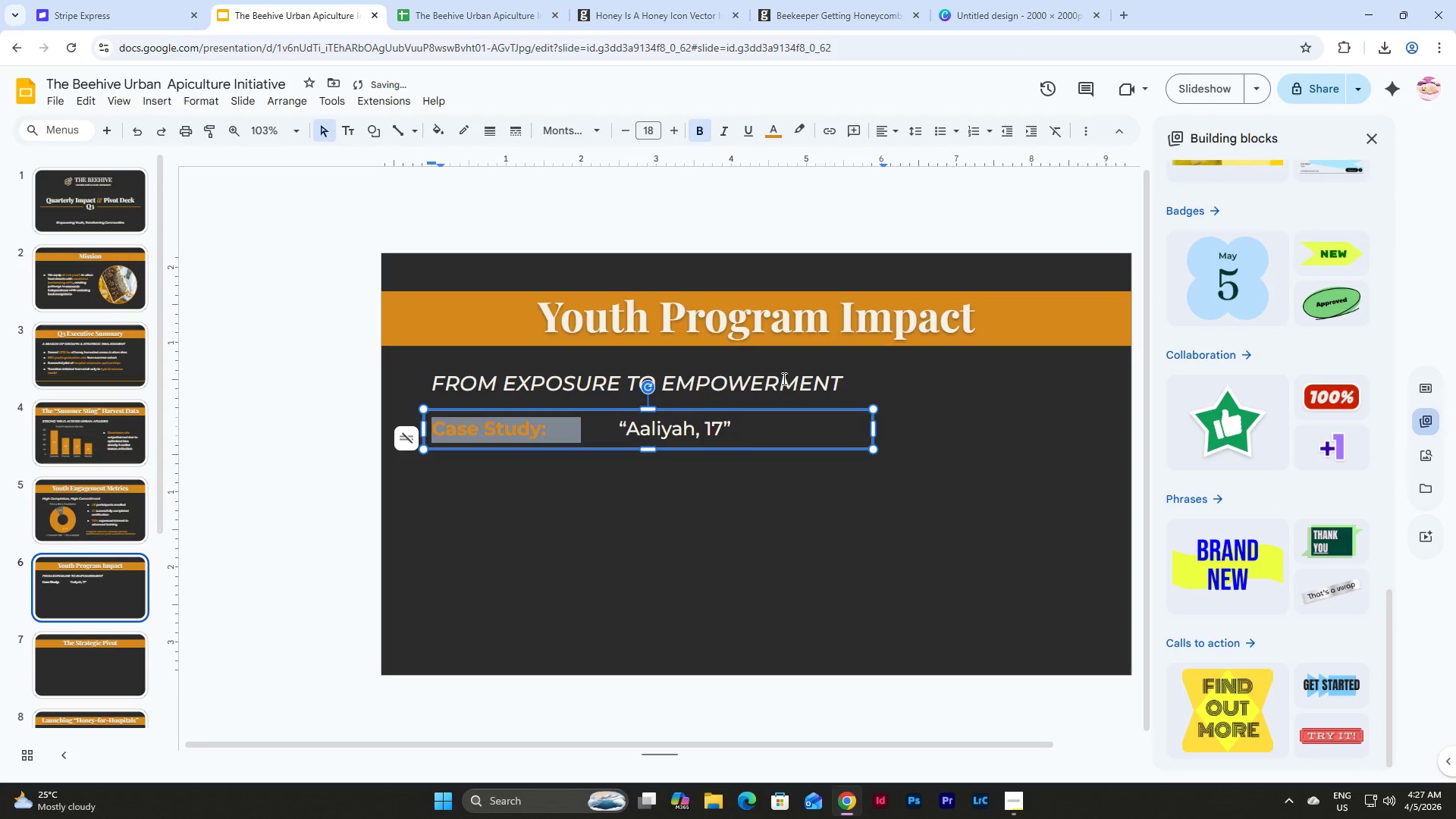 
left_click([745, 442])
 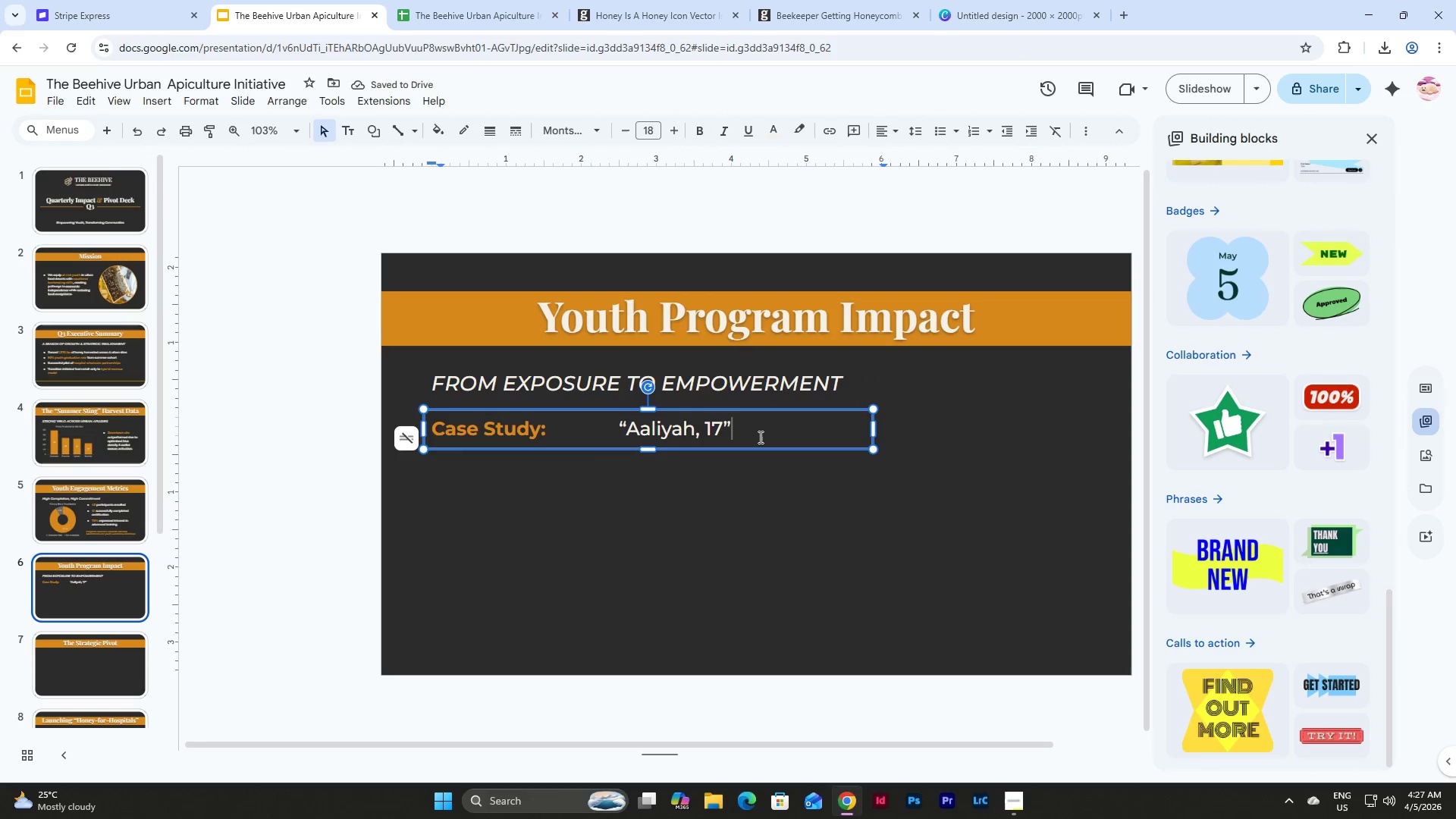 
left_click_drag(start_coordinate=[612, 426], to_coordinate=[625, 425])
 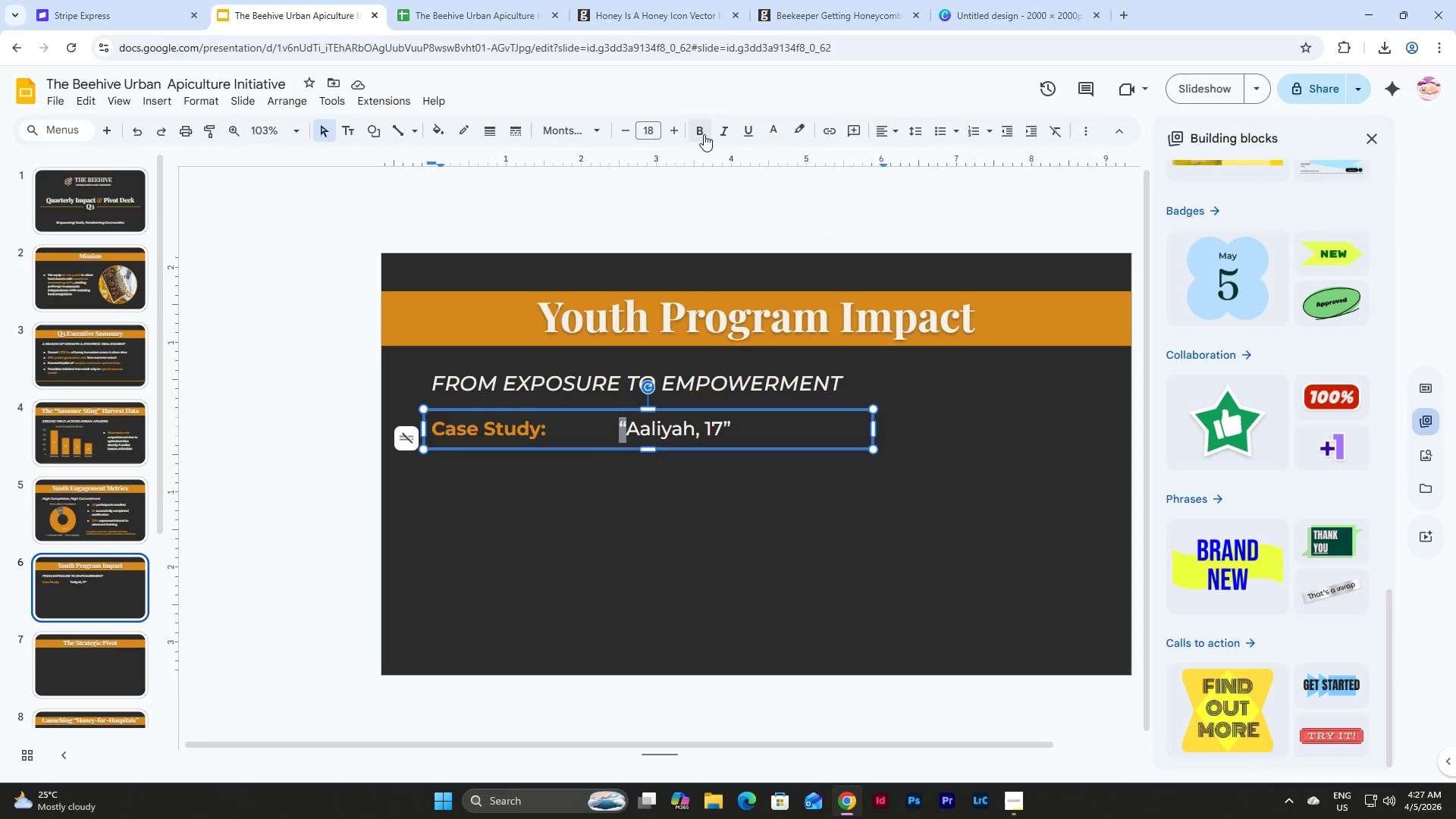 
left_click([704, 133])
 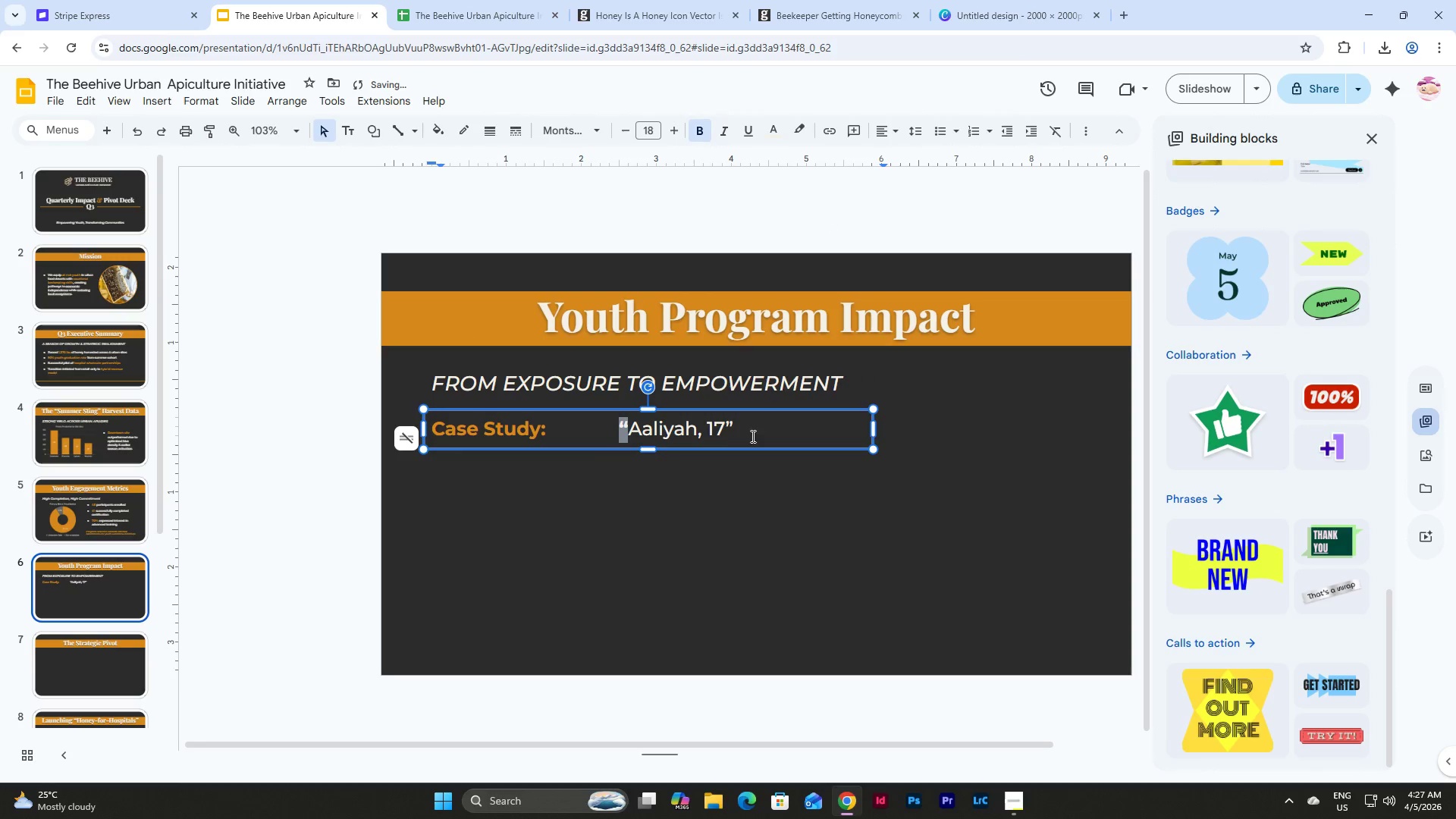 
left_click_drag(start_coordinate=[748, 428], to_coordinate=[723, 431])
 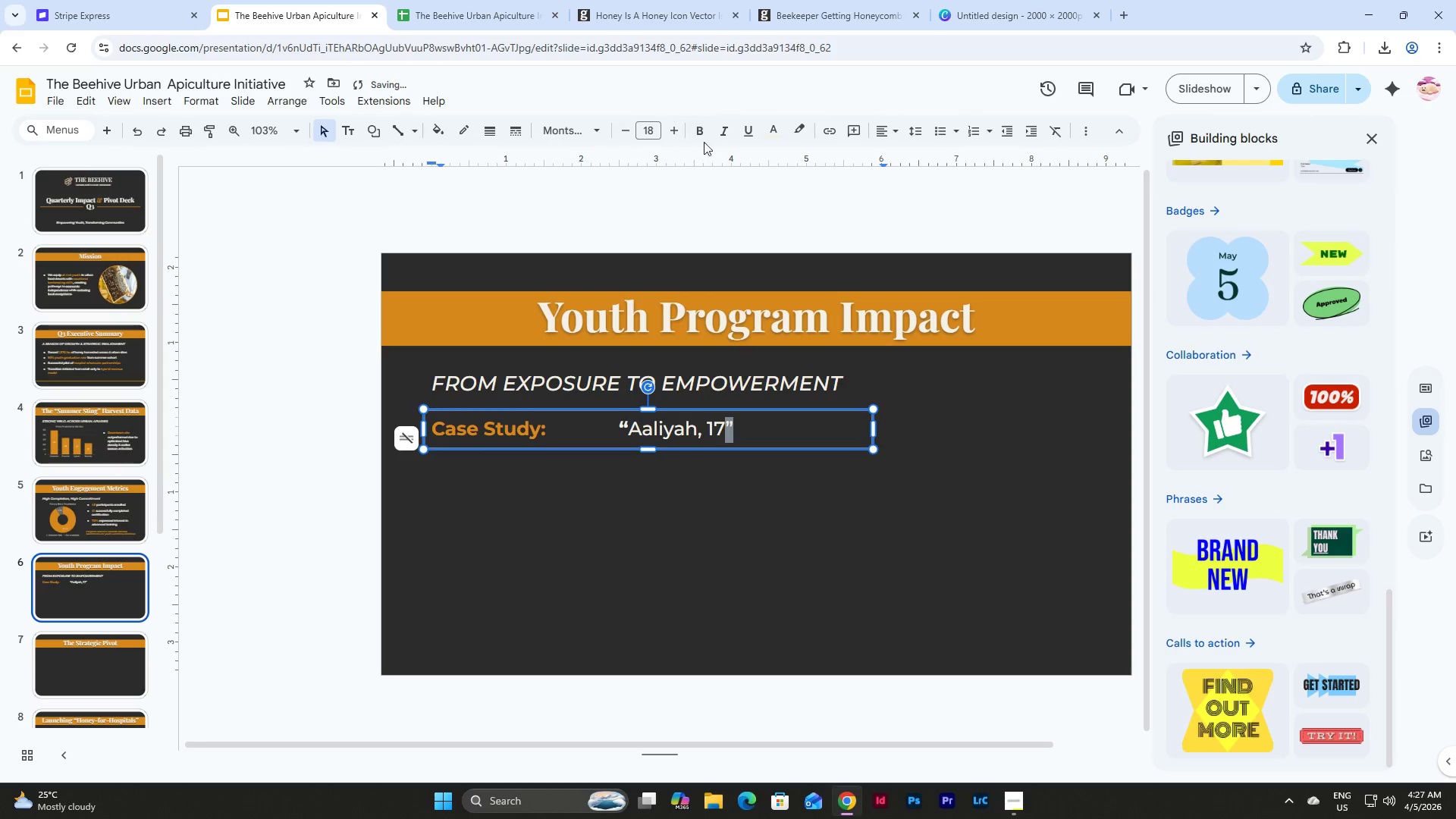 
left_click([701, 132])
 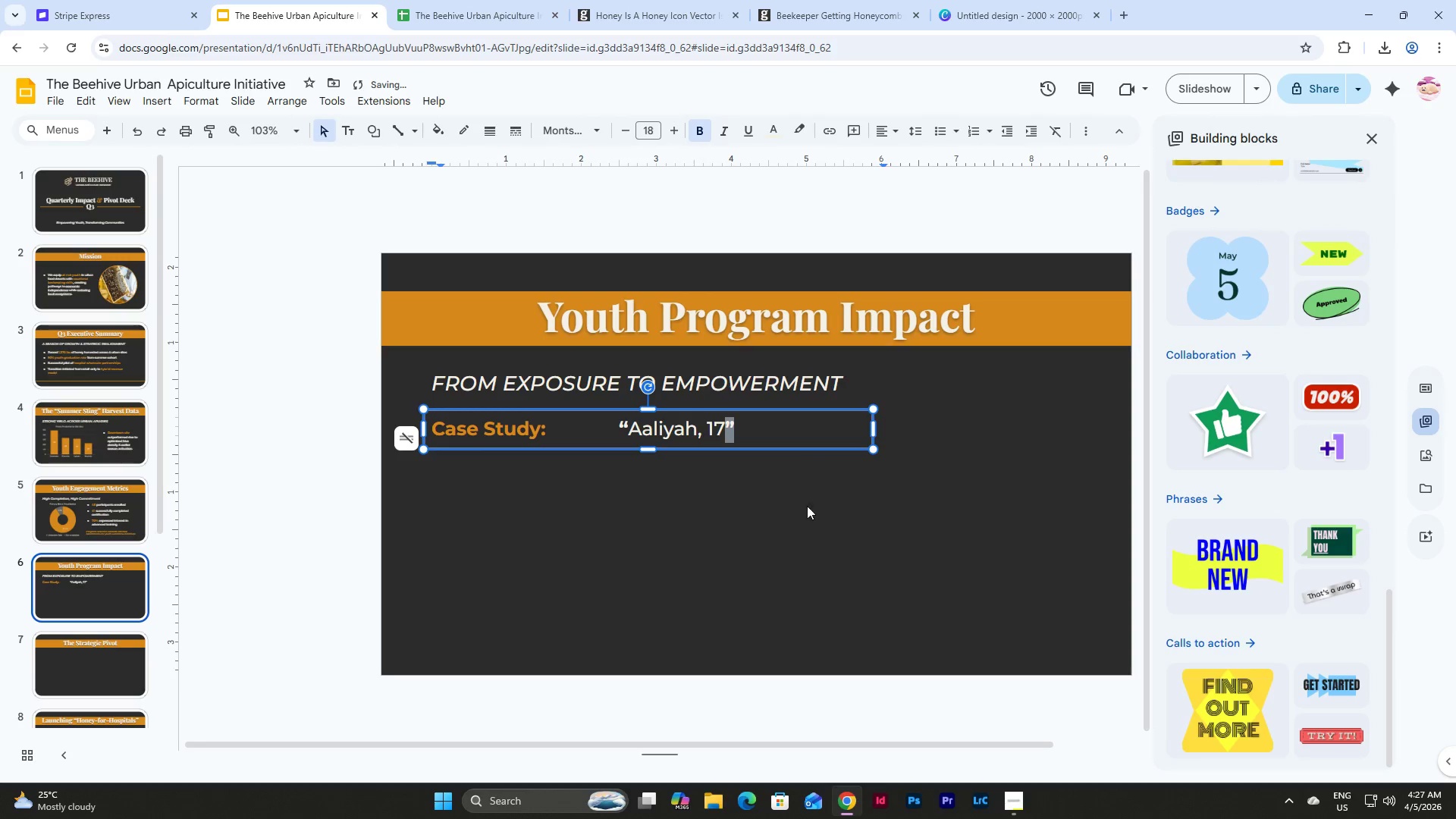 
left_click([791, 523])
 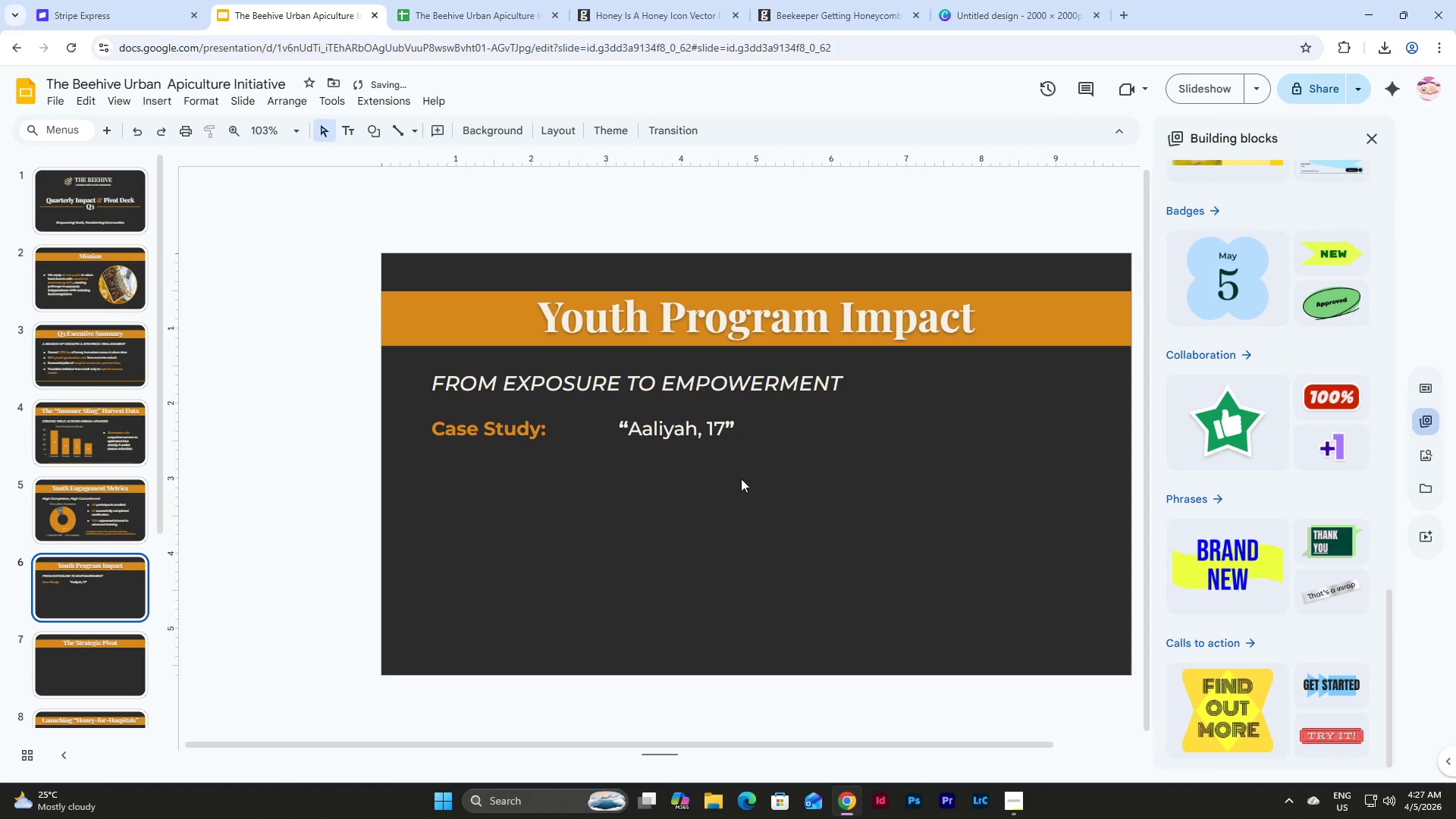 
left_click([739, 437])
 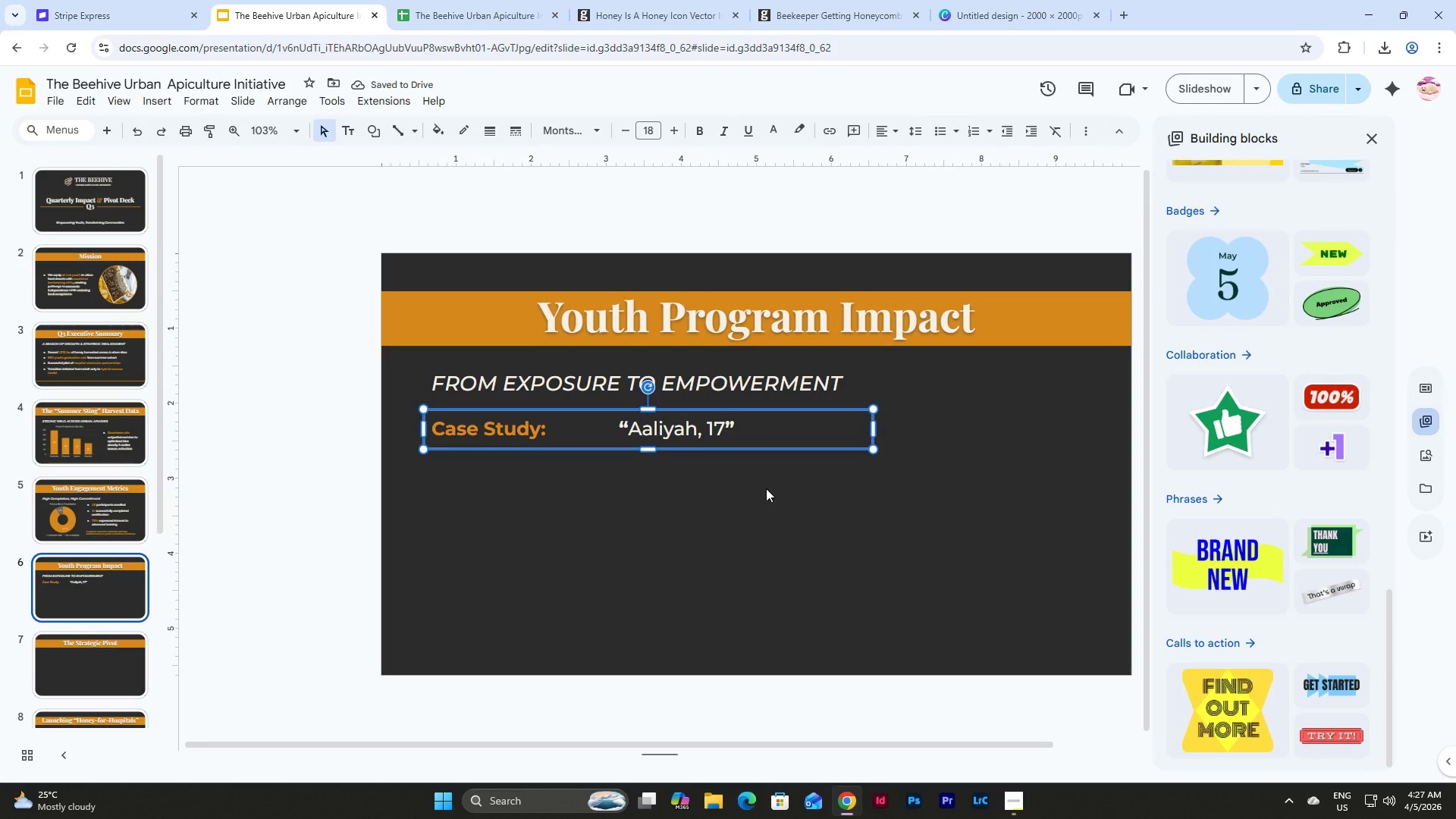 
hold_key(key=ControlLeft, duration=0.44)
 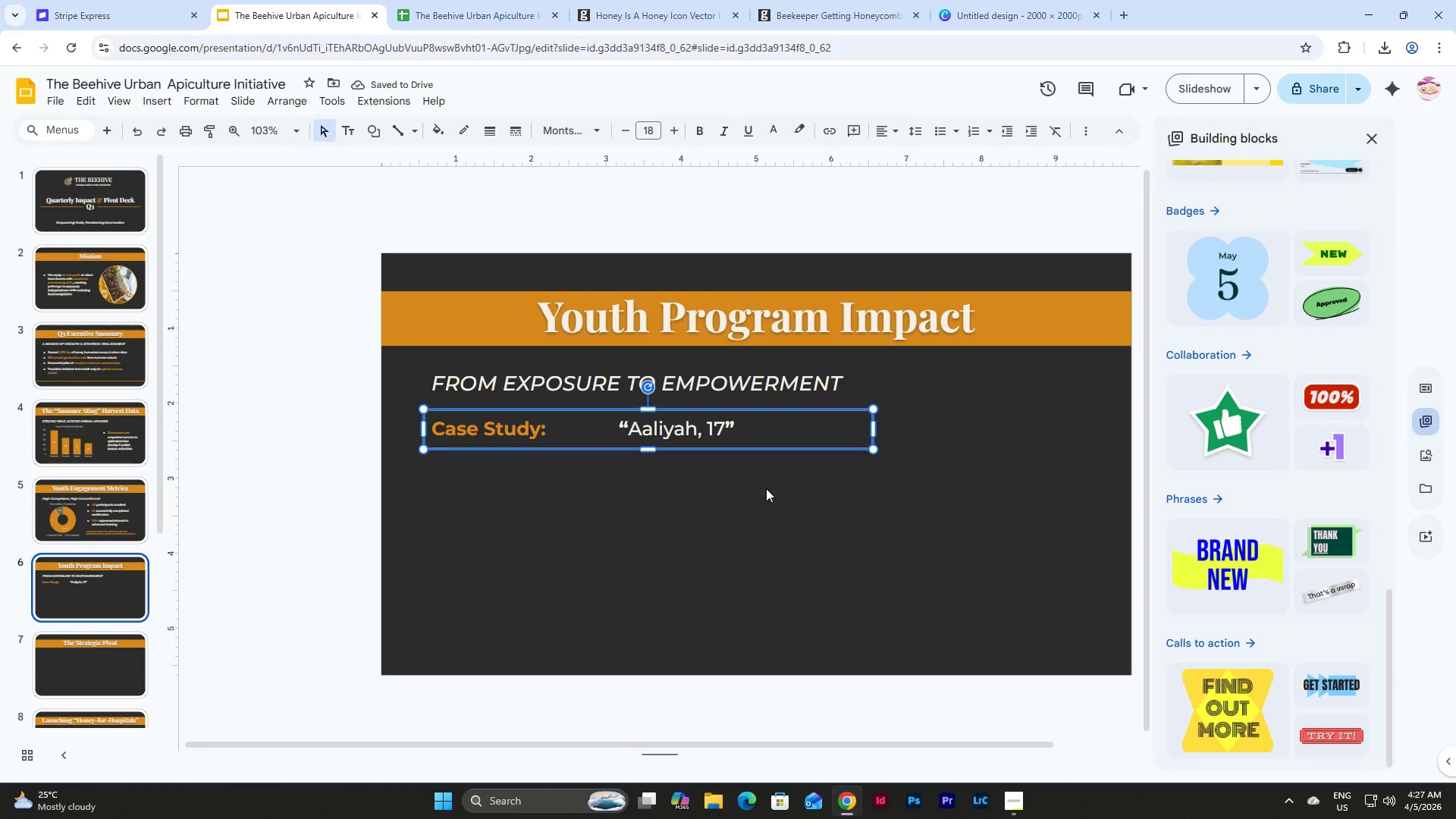 
left_click([766, 488])
 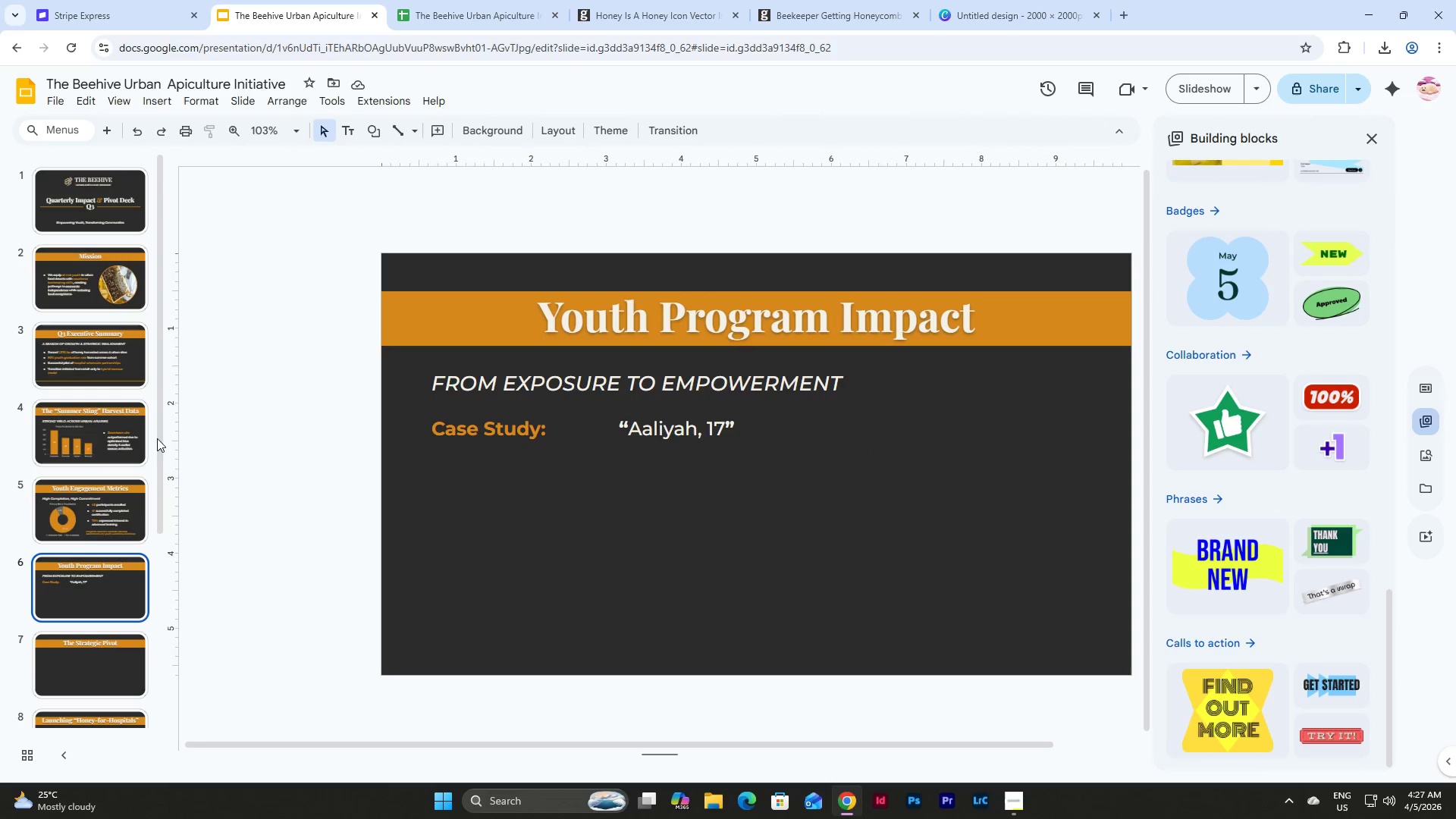 
left_click([98, 359])
 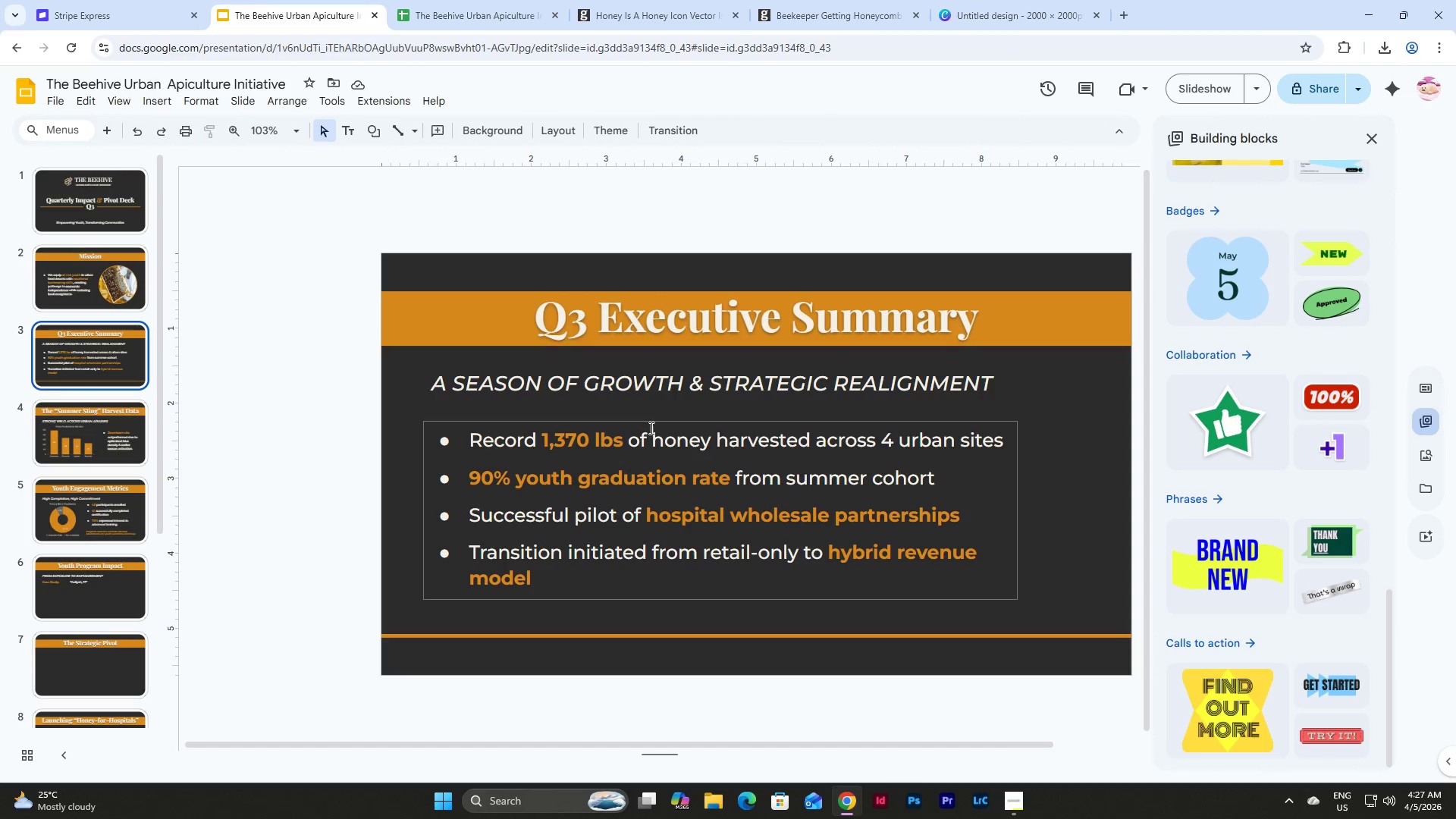 
left_click([654, 422])
 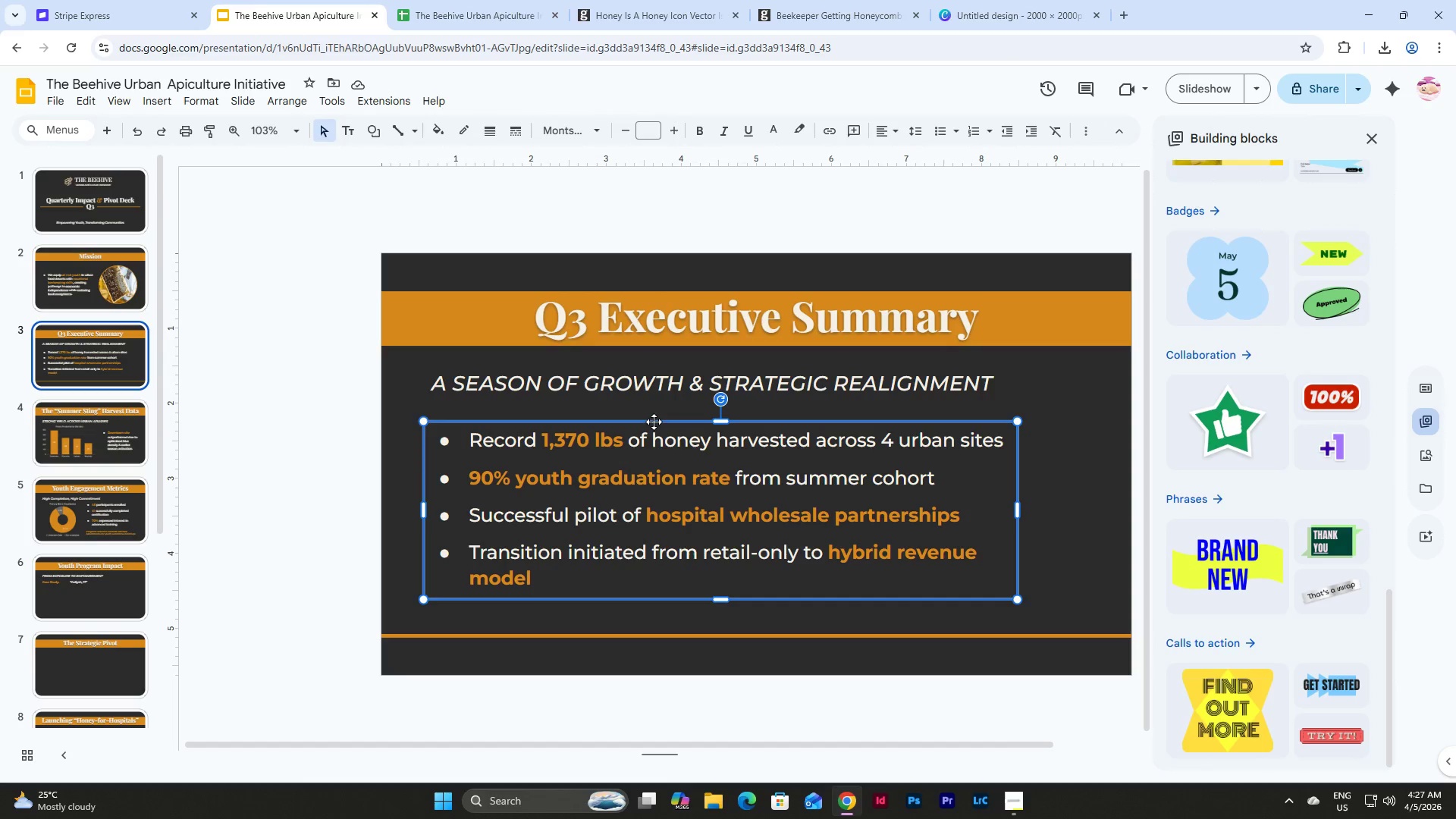 
key(Control+C)
 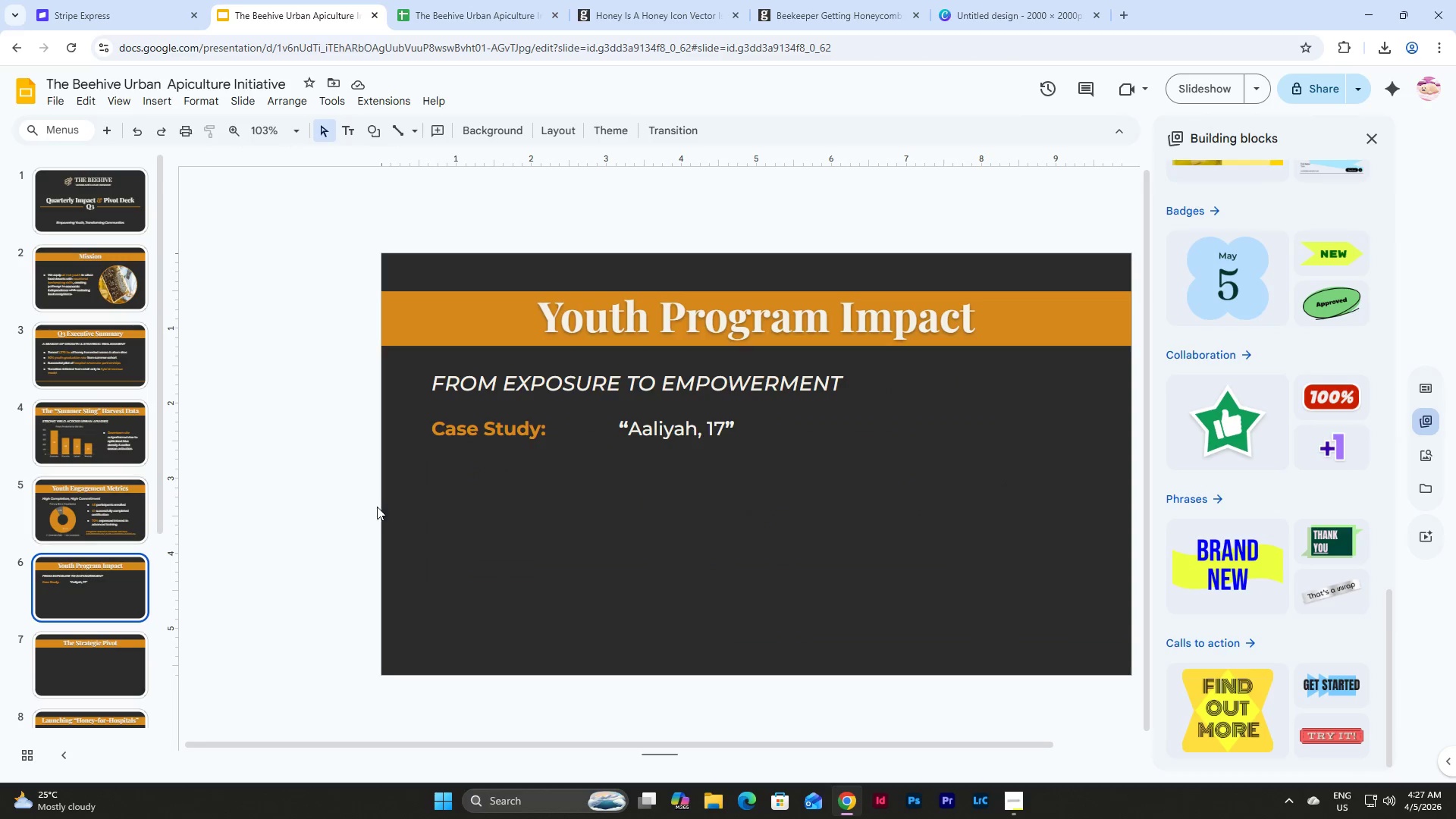 
double_click([651, 525])
 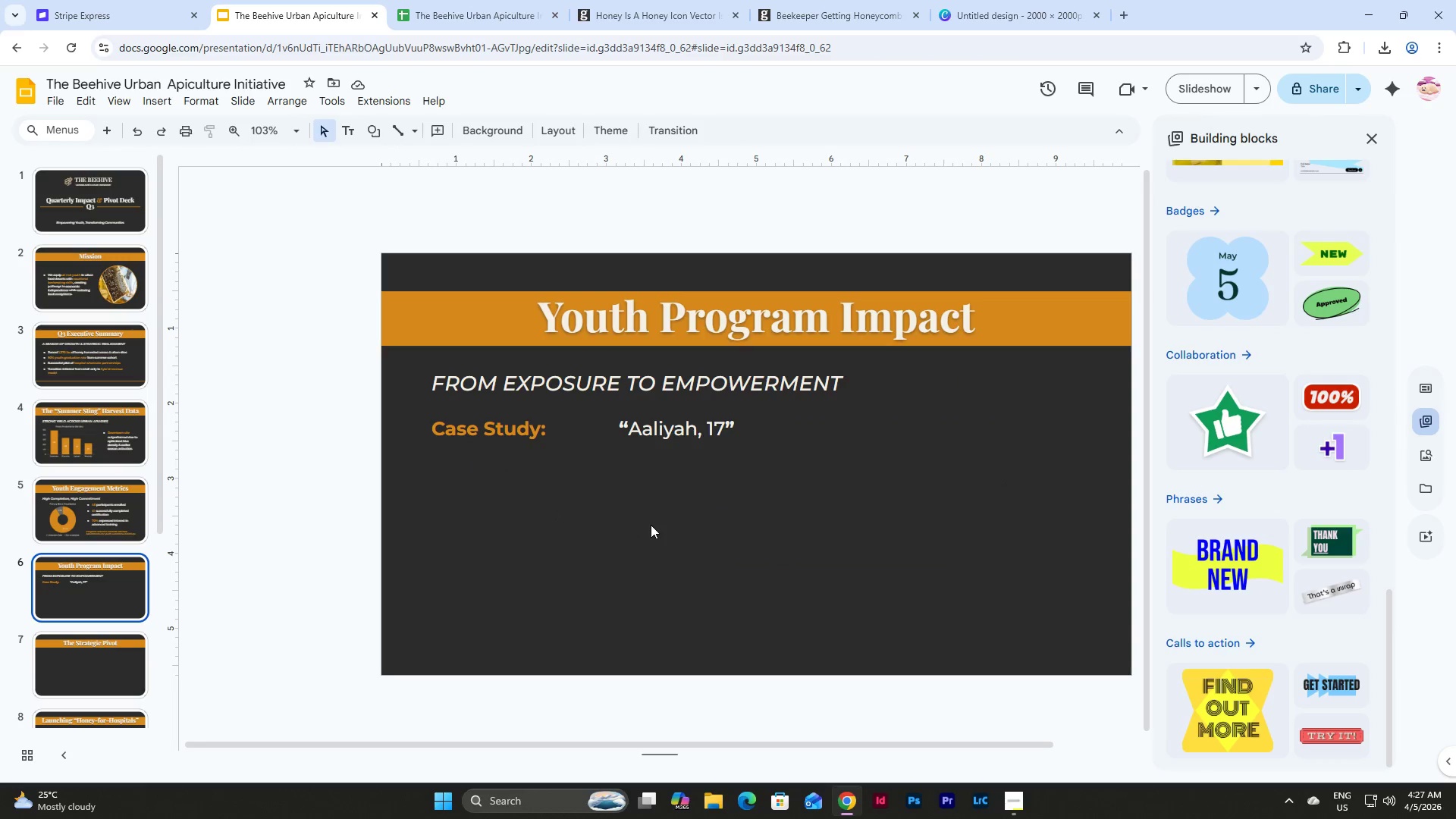 
key(Control+V)
 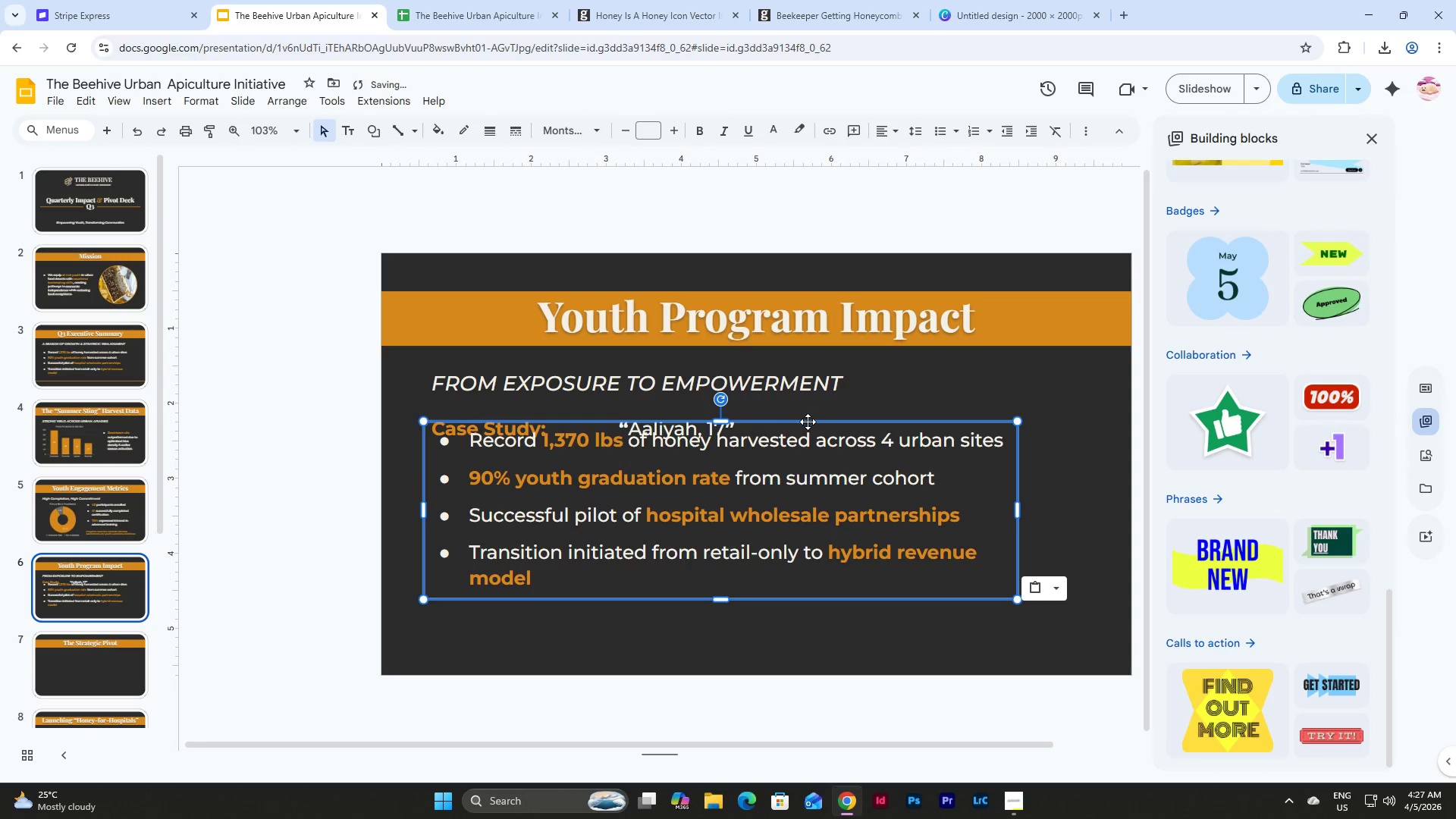 
left_click_drag(start_coordinate=[806, 422], to_coordinate=[806, 448])
 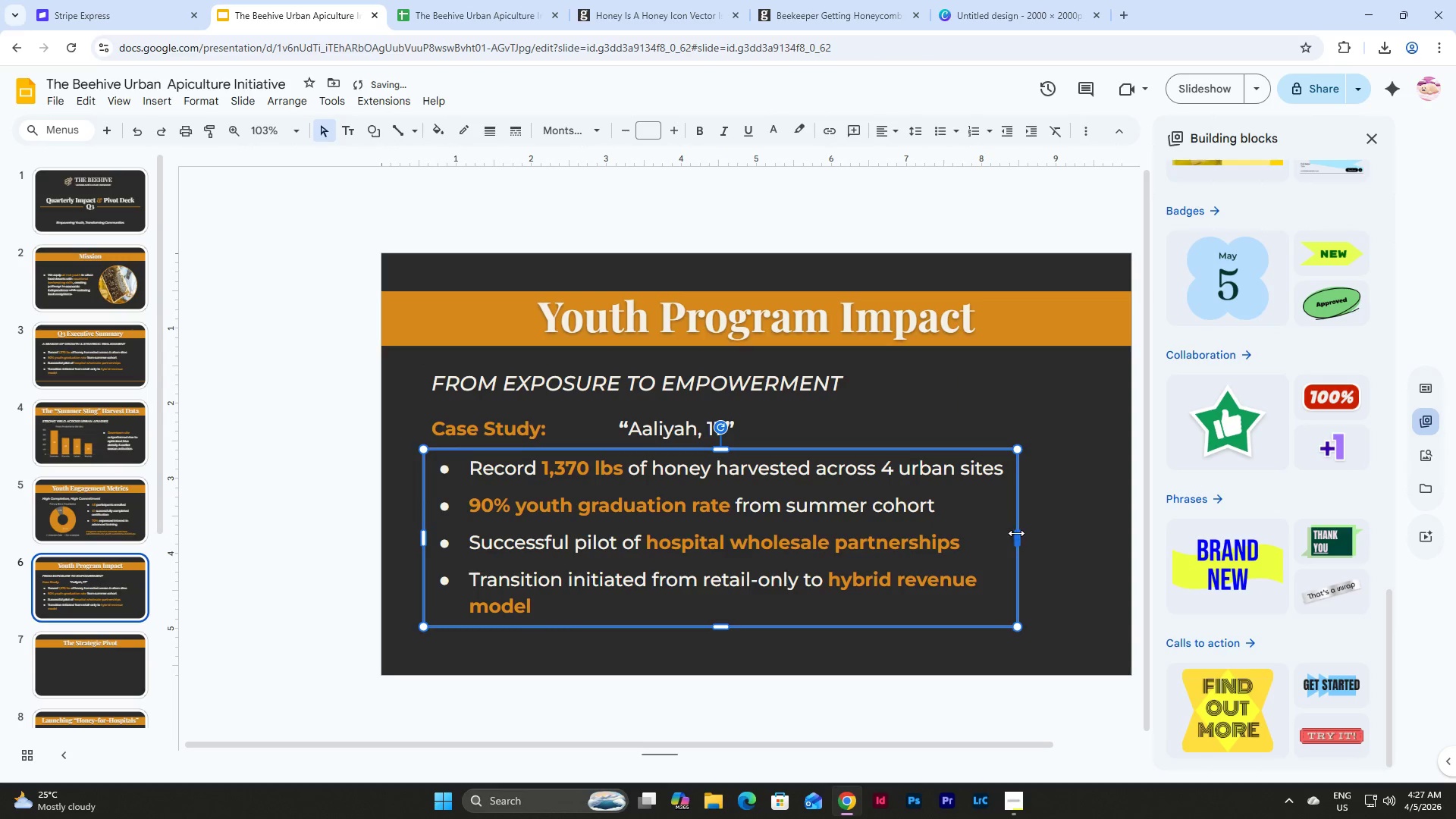 
left_click_drag(start_coordinate=[1016, 533], to_coordinate=[874, 515])
 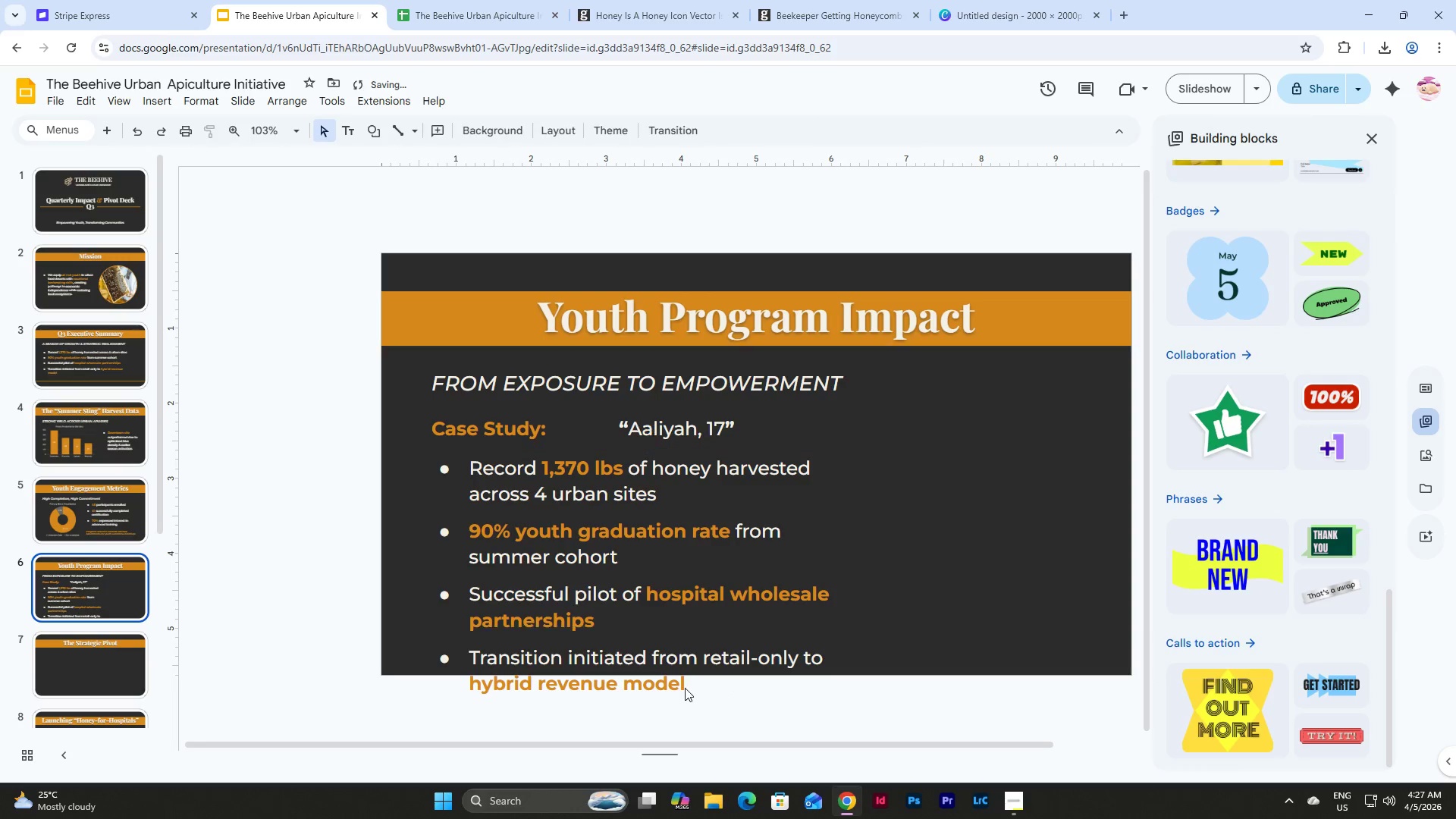 
double_click([709, 685])
 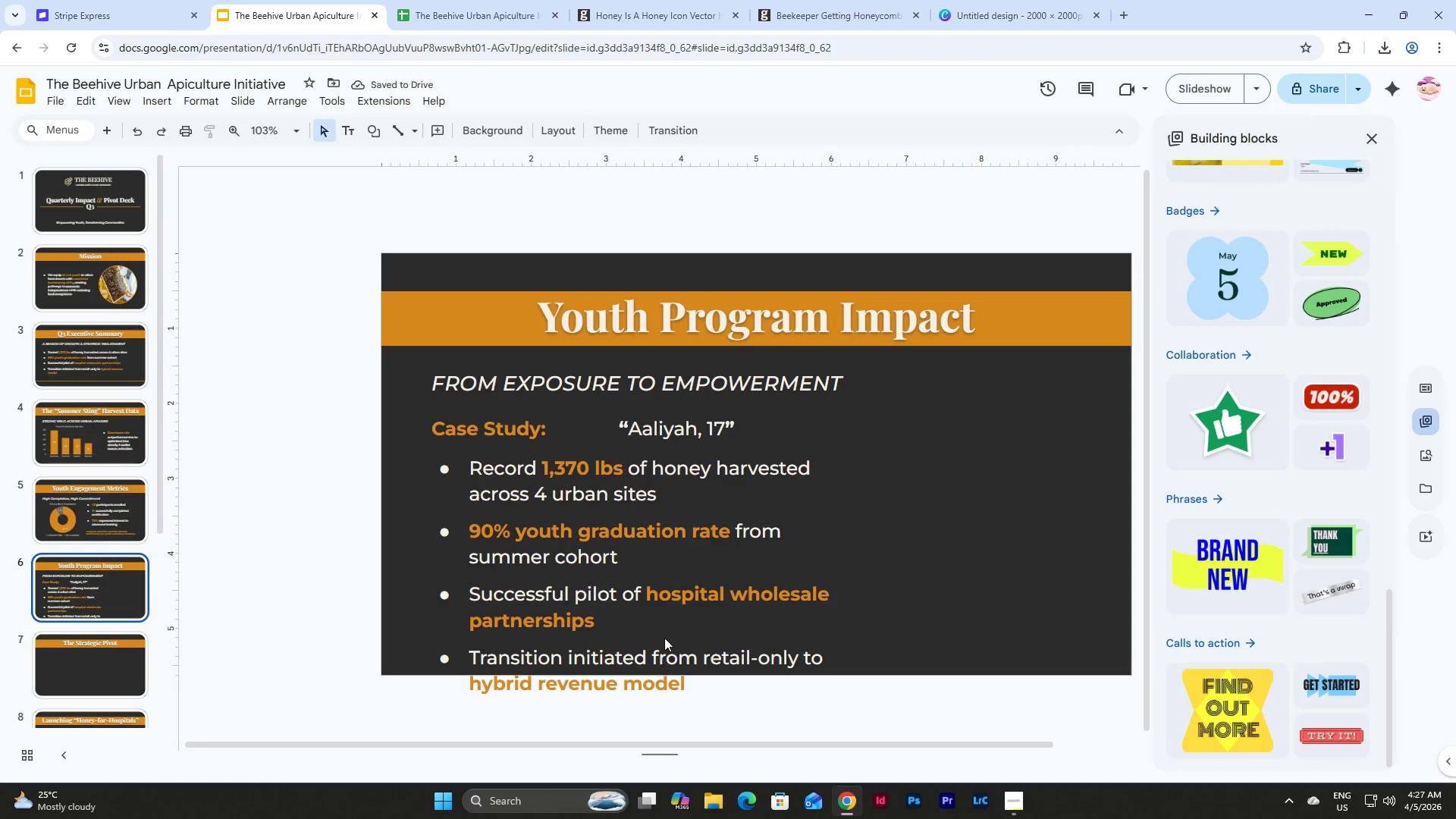 
left_click([666, 612])
 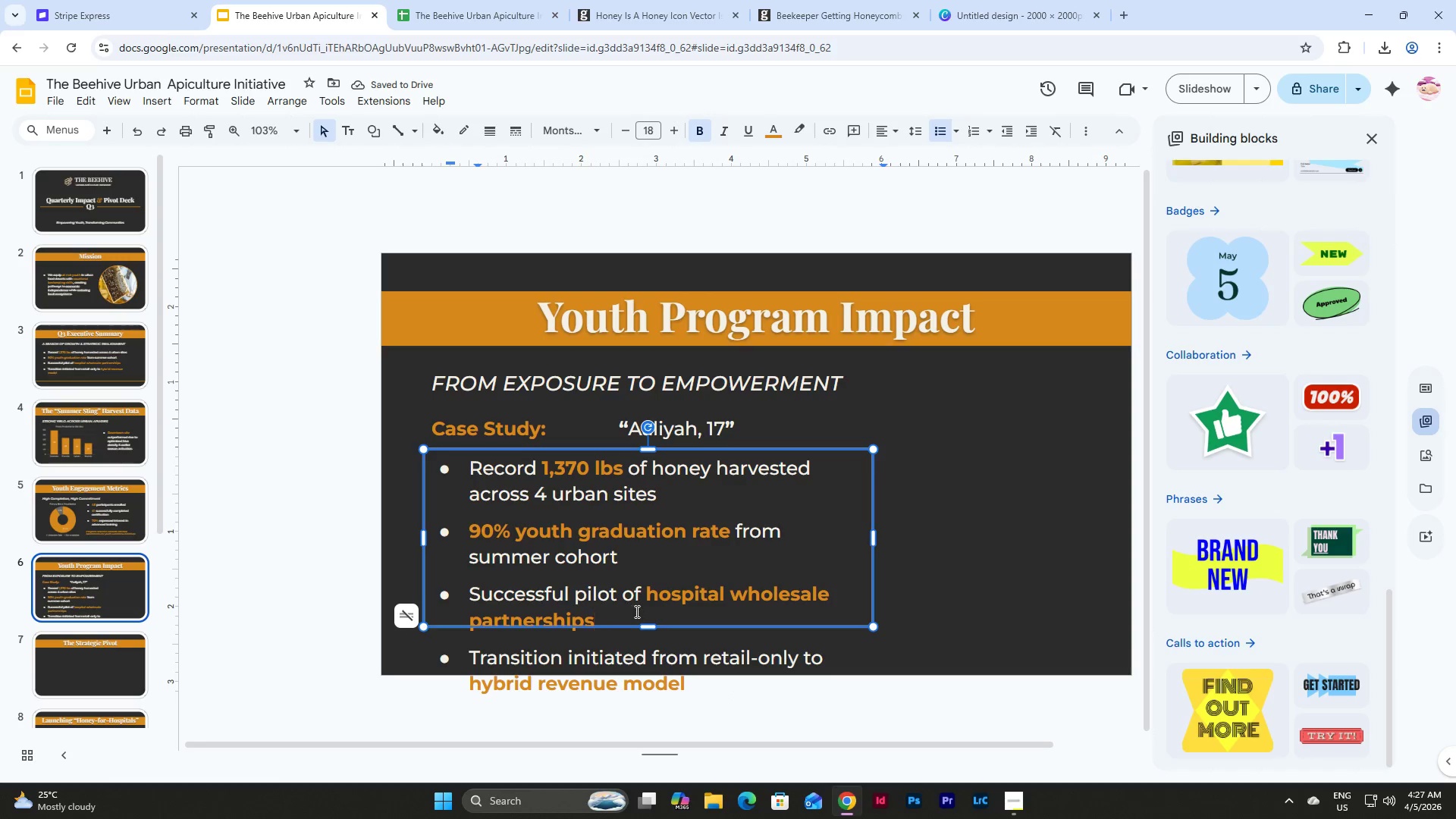 
left_click_drag(start_coordinate=[635, 611], to_coordinate=[748, 709])
 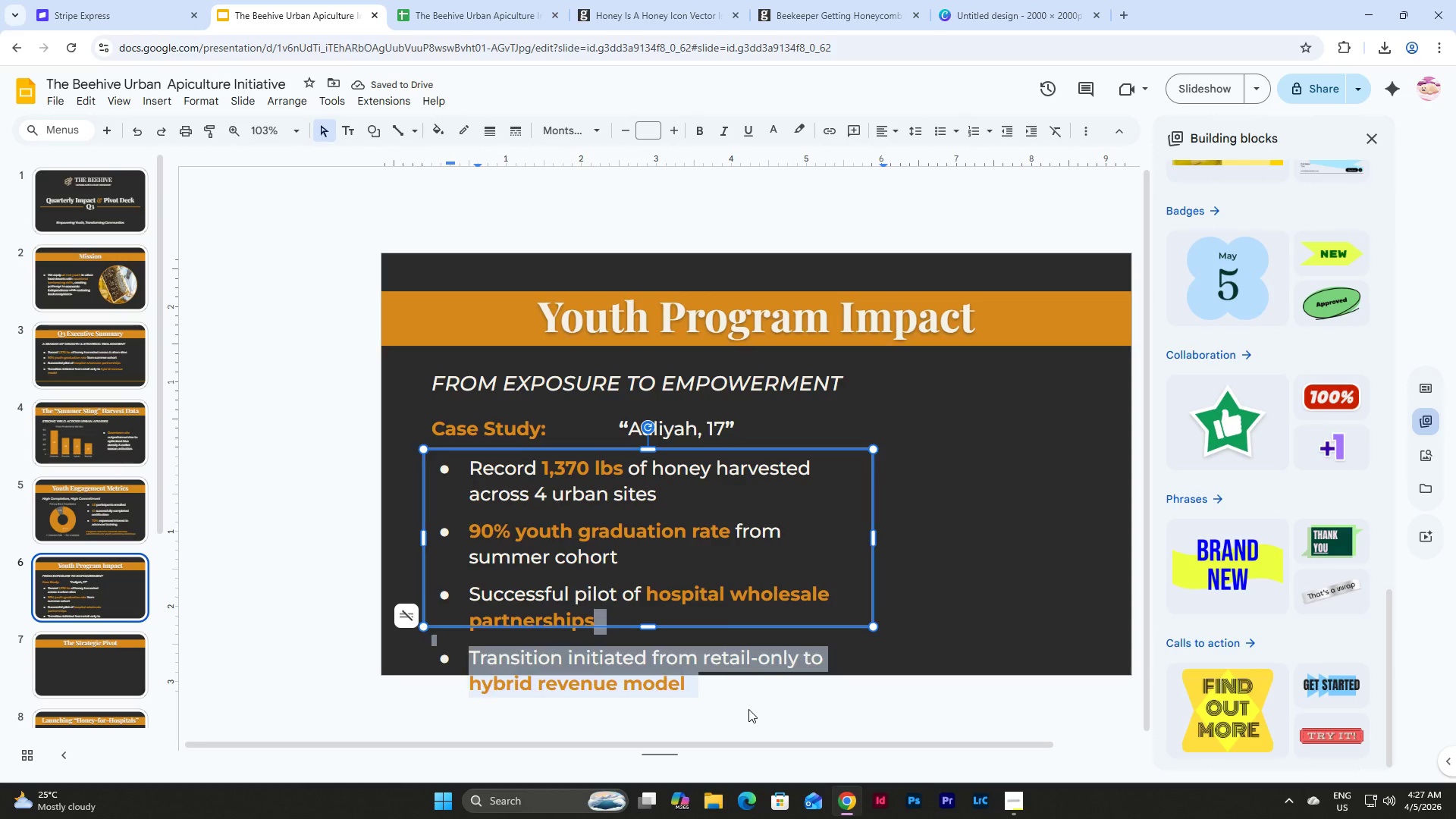 
key(Backspace)
 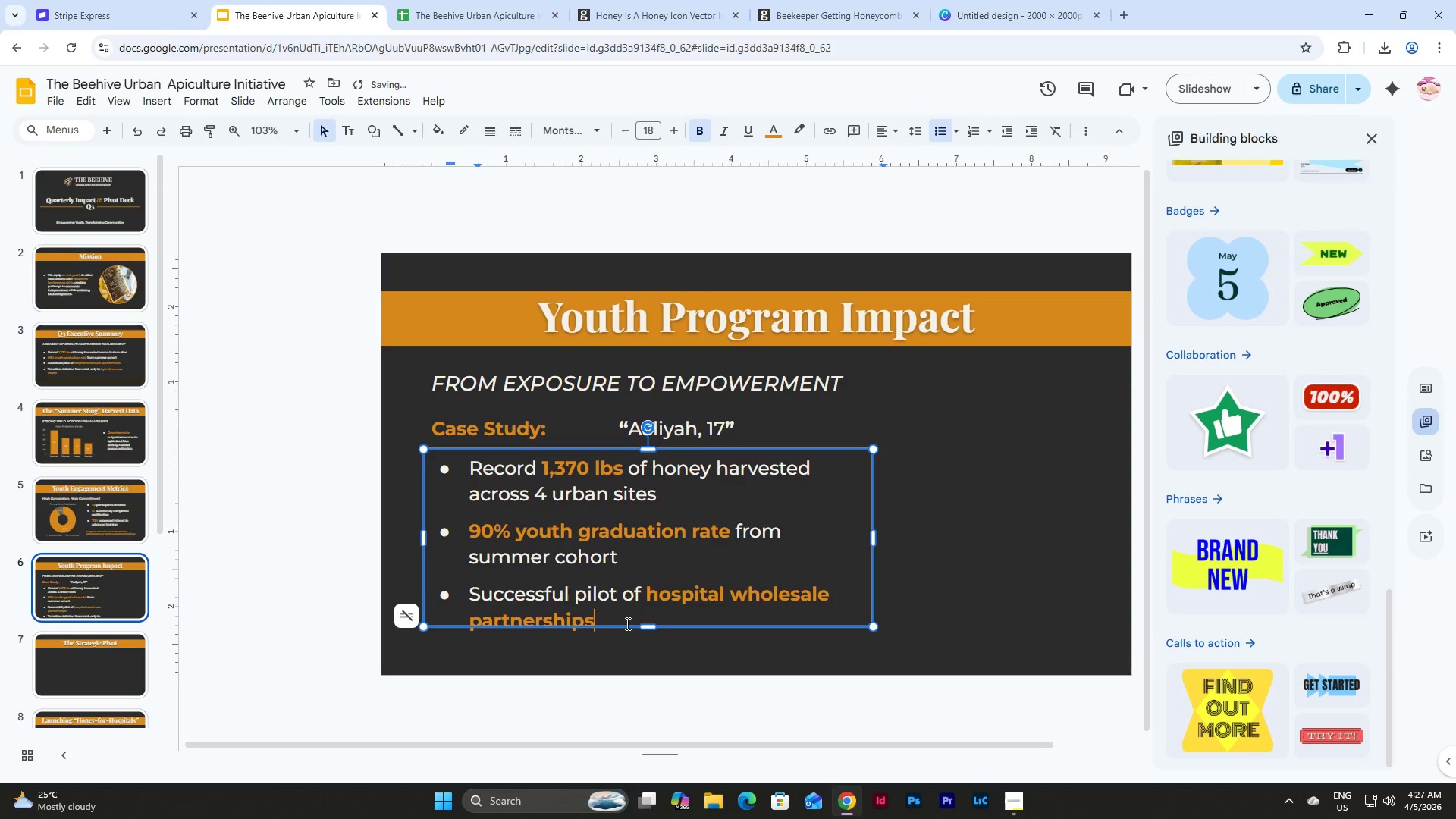 
left_click_drag(start_coordinate=[615, 614], to_coordinate=[608, 611])
 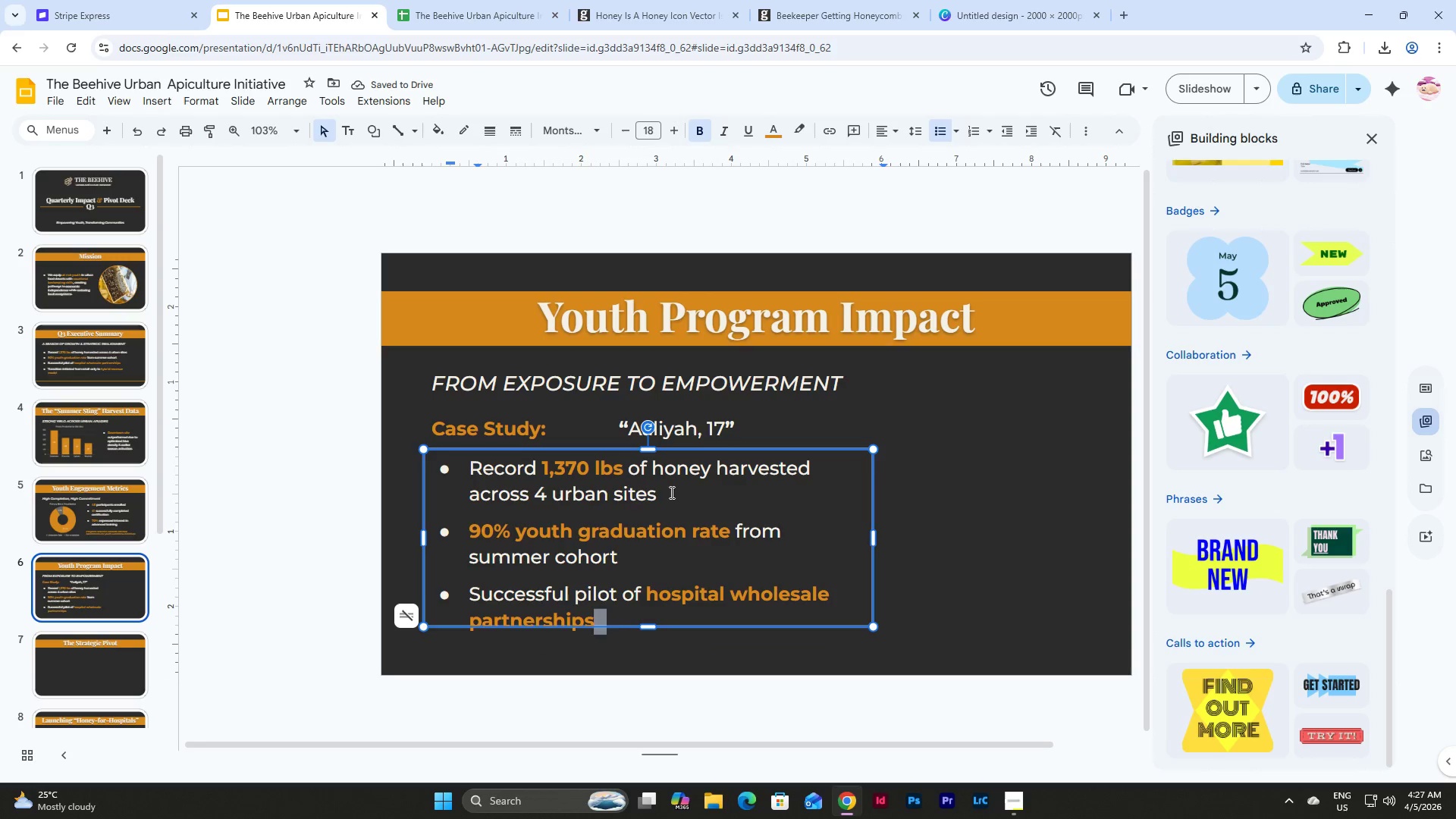 
left_click_drag(start_coordinate=[670, 492], to_coordinate=[466, 472])
 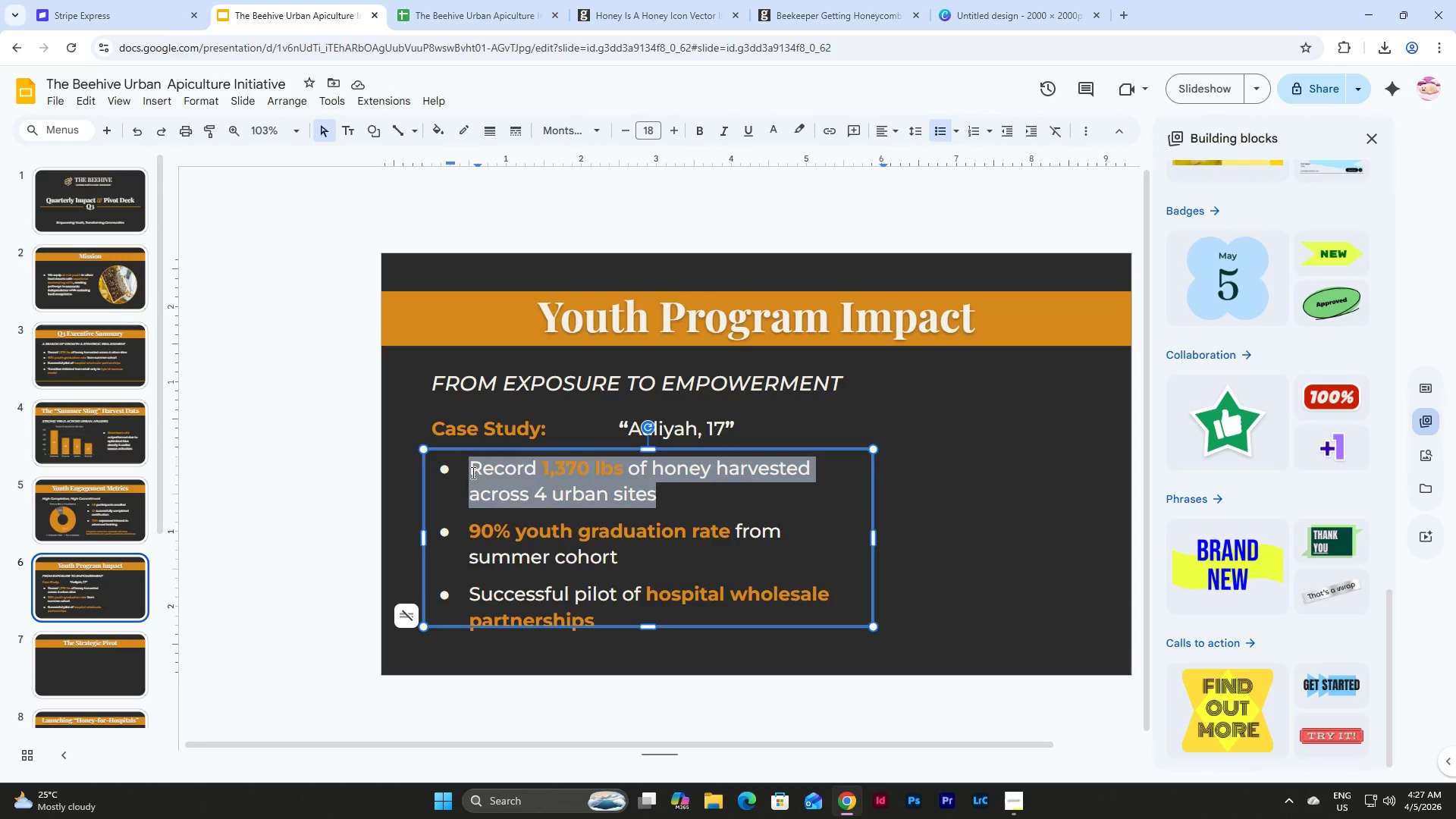 
type(ente)
key(Backspace)
key(Backspace)
key(Backspace)
key(Backspace)
type(Entered program w/)
key(Backspace)
type(ith no prior vocationa; )
key(Backspace)
key(Backspace)
type(l training)
 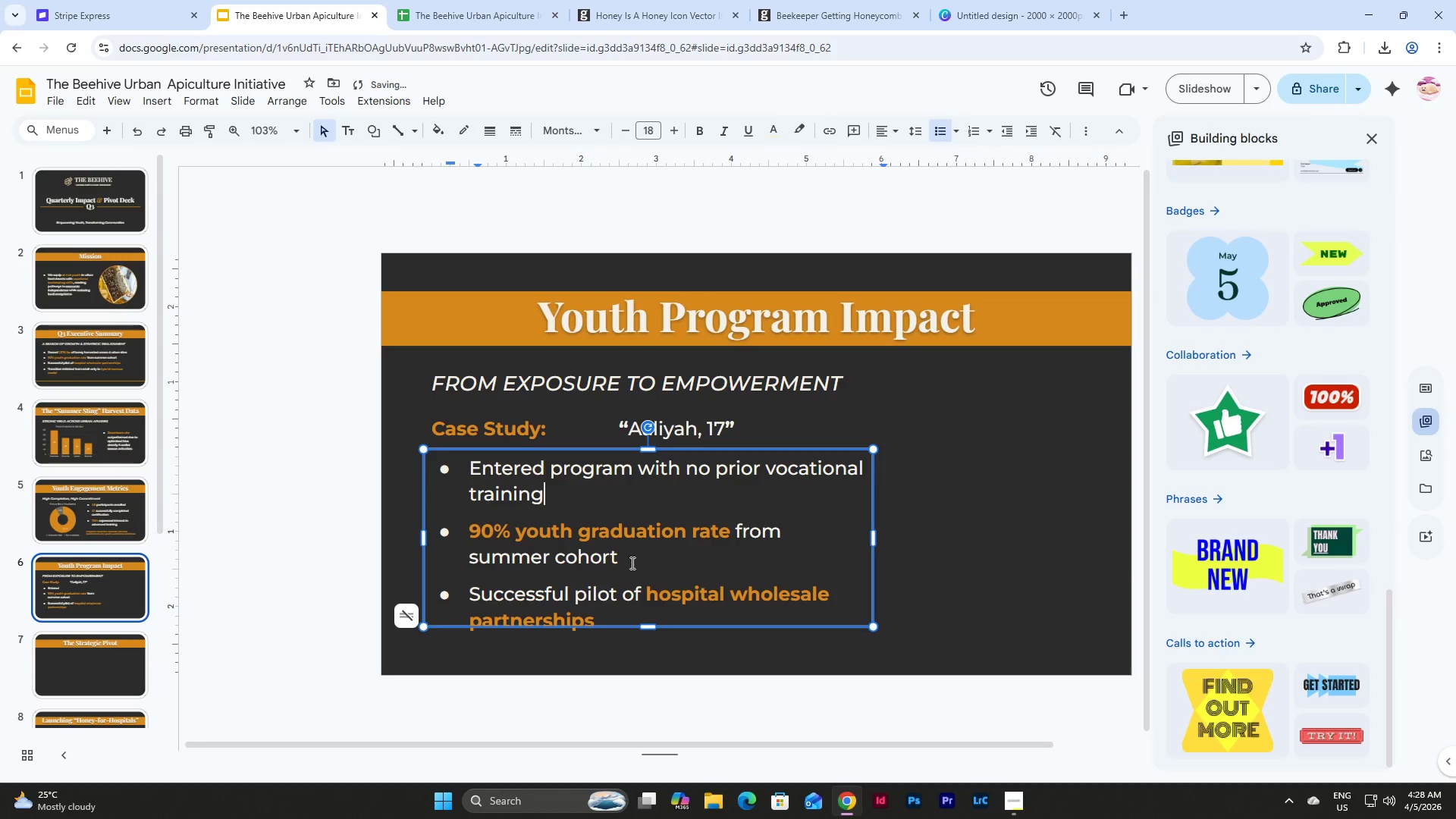 
left_click_drag(start_coordinate=[635, 558], to_coordinate=[469, 545])
 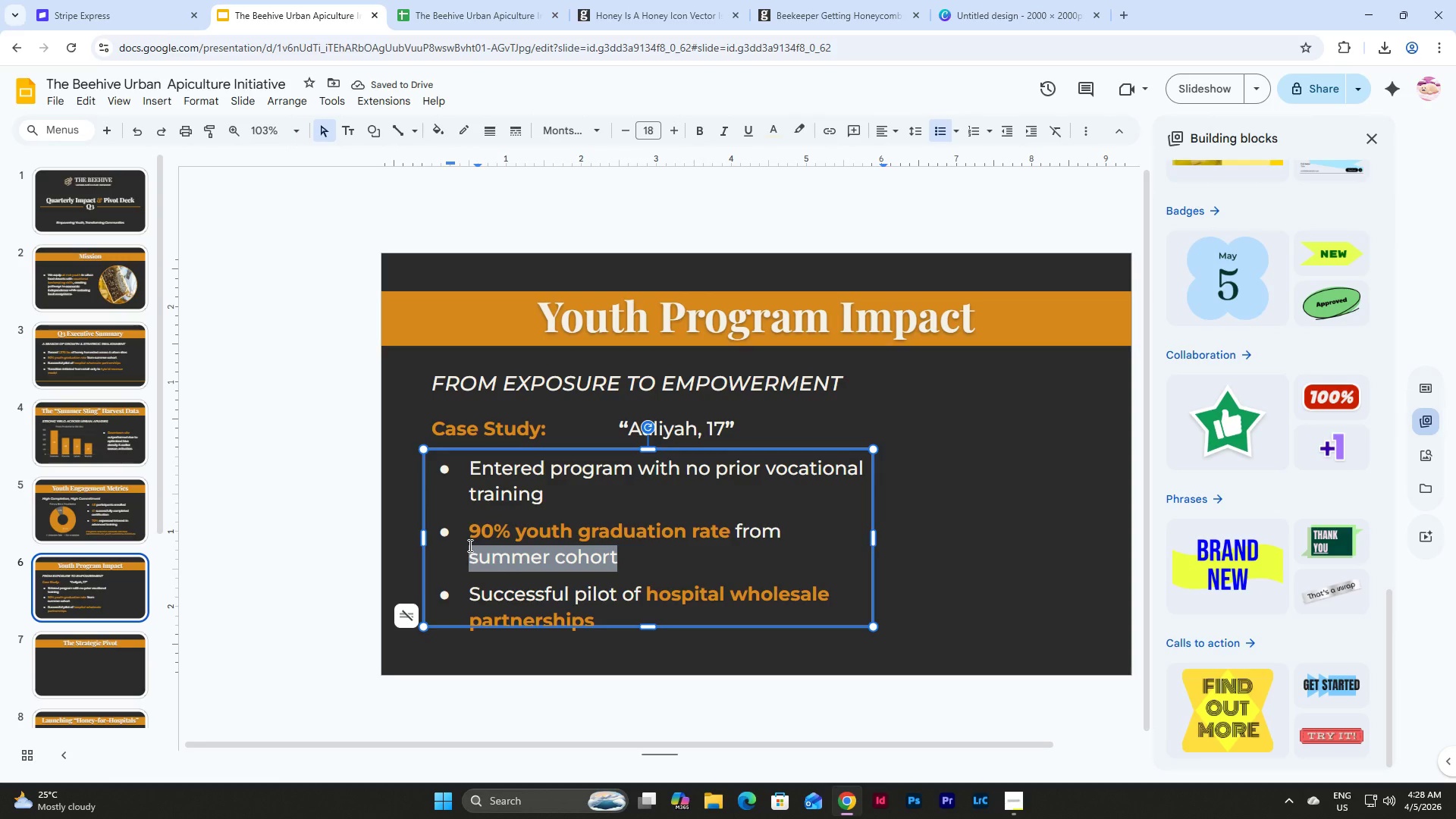 
type(Compl)
 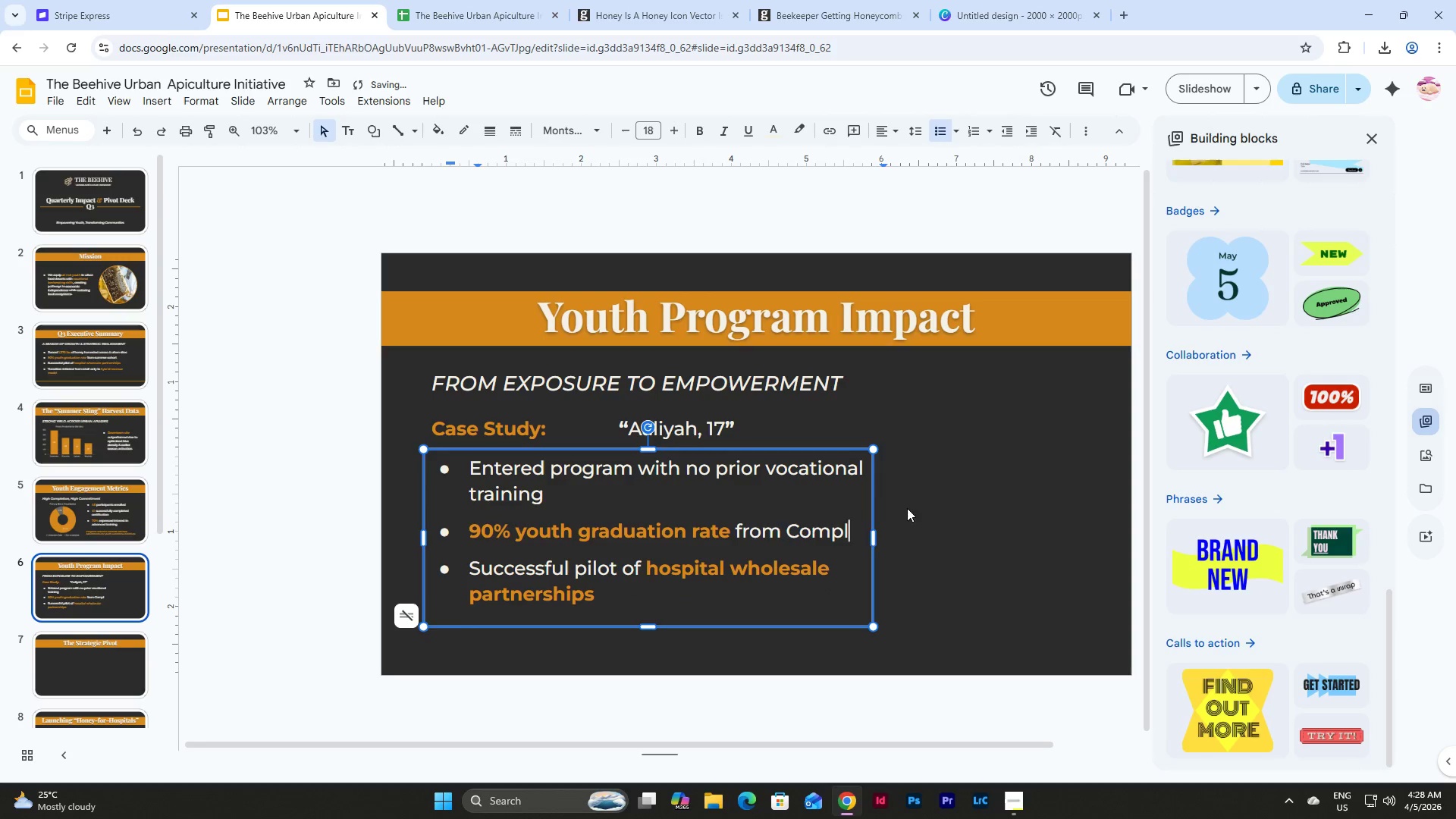 
left_click_drag(start_coordinate=[852, 537], to_coordinate=[459, 536])
 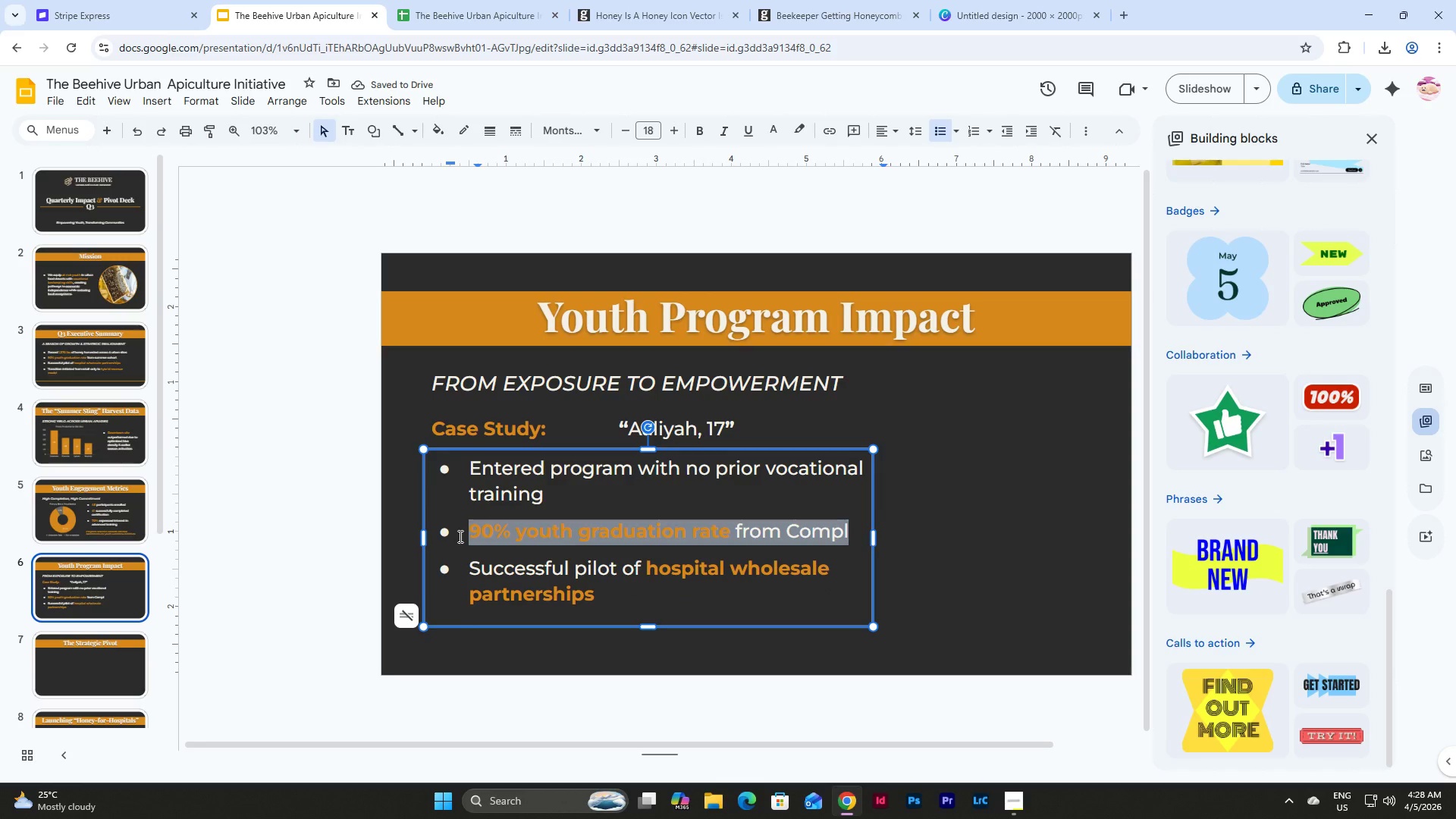 
type(Completed)
 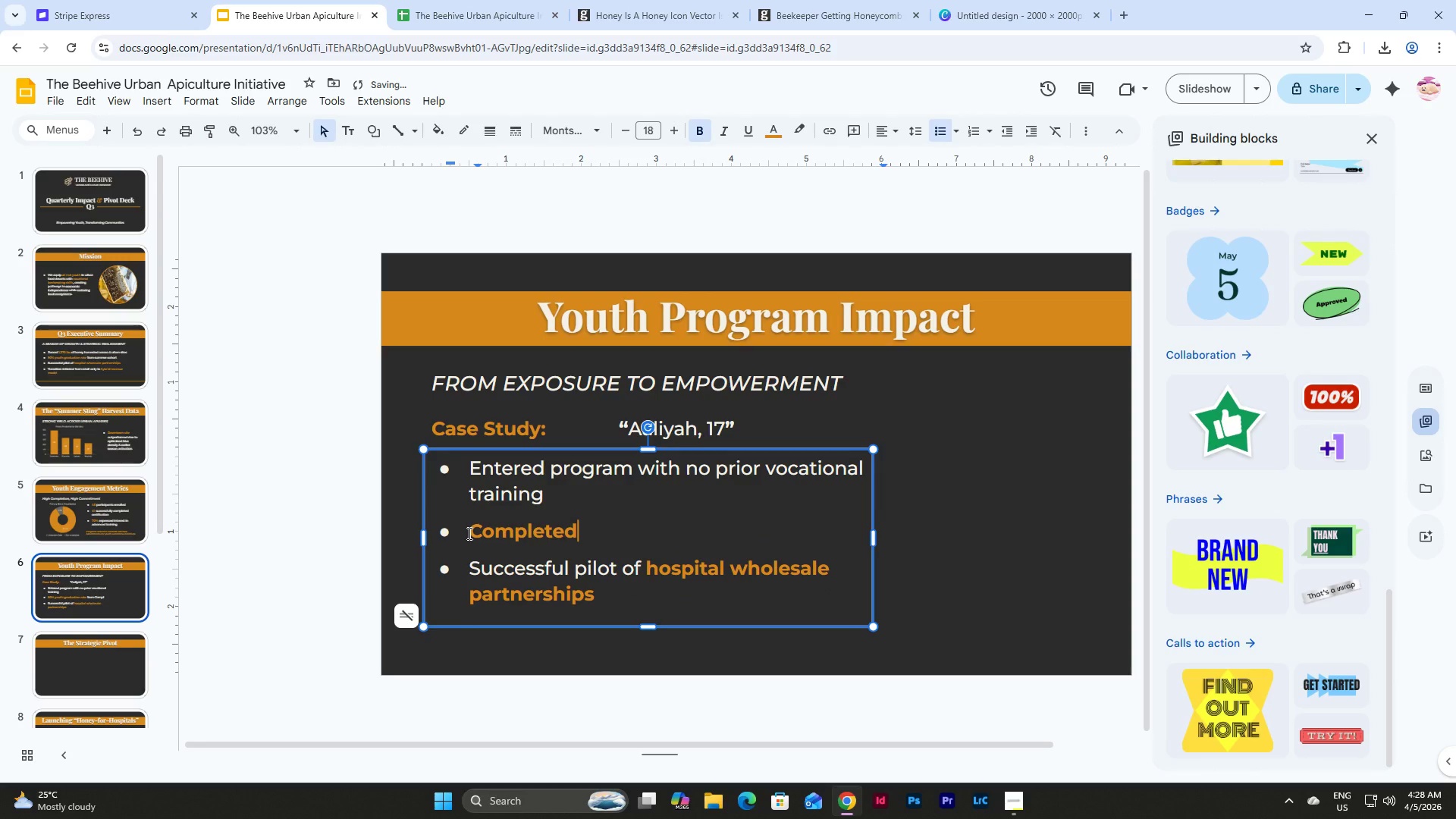 
left_click_drag(start_coordinate=[468, 531], to_coordinate=[601, 536])
 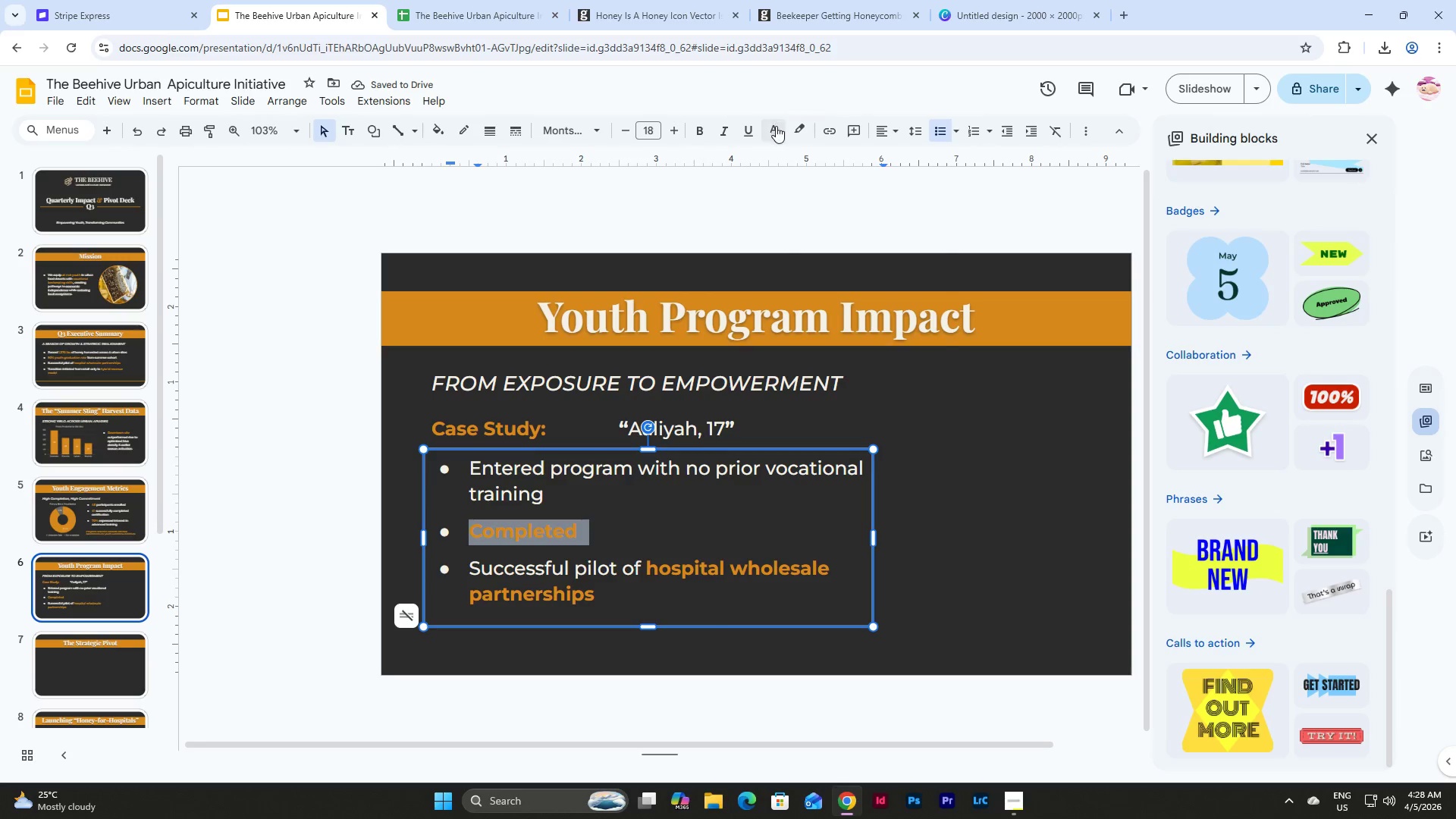 
left_click([776, 127])
 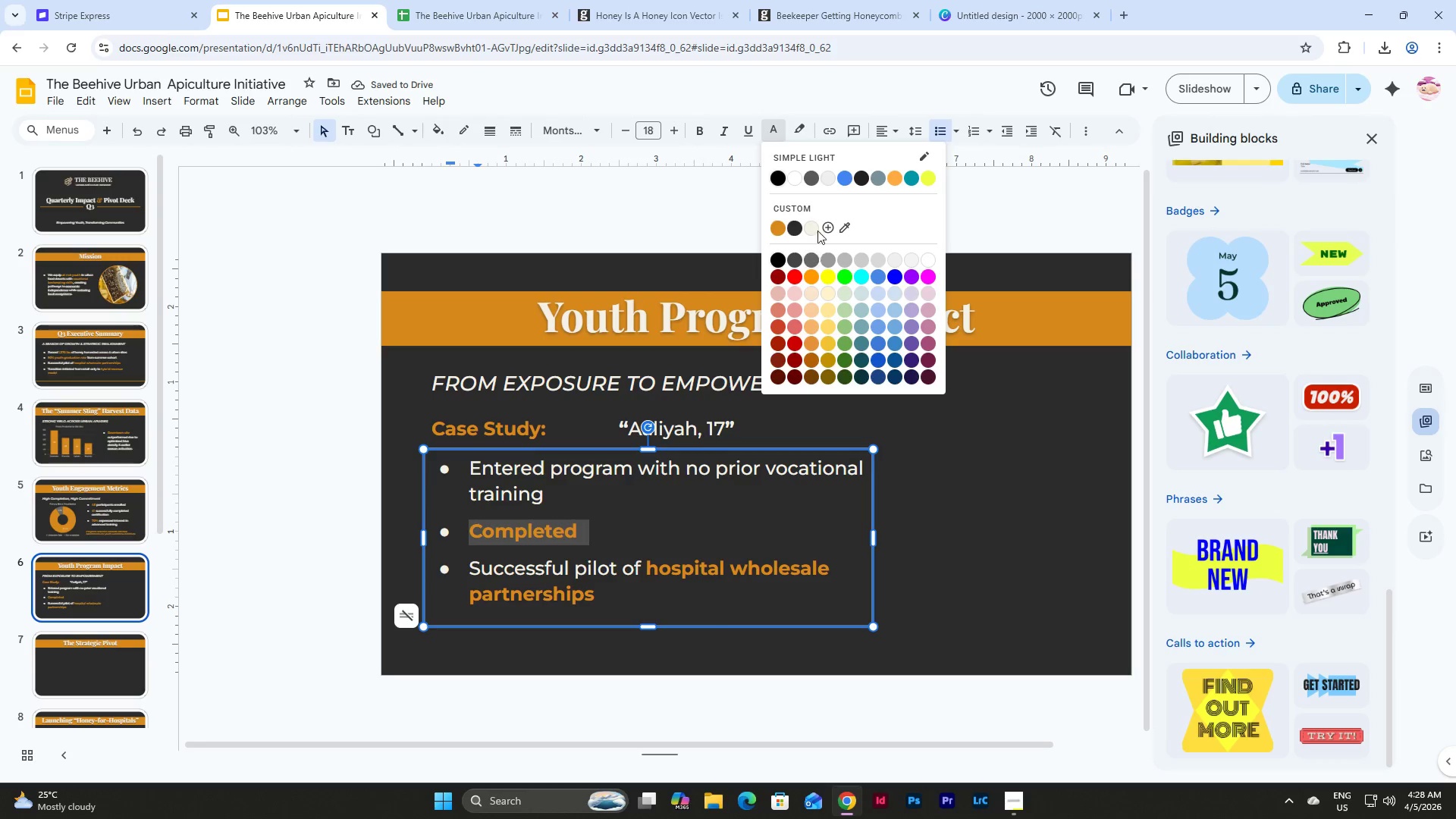 
left_click([814, 228])
 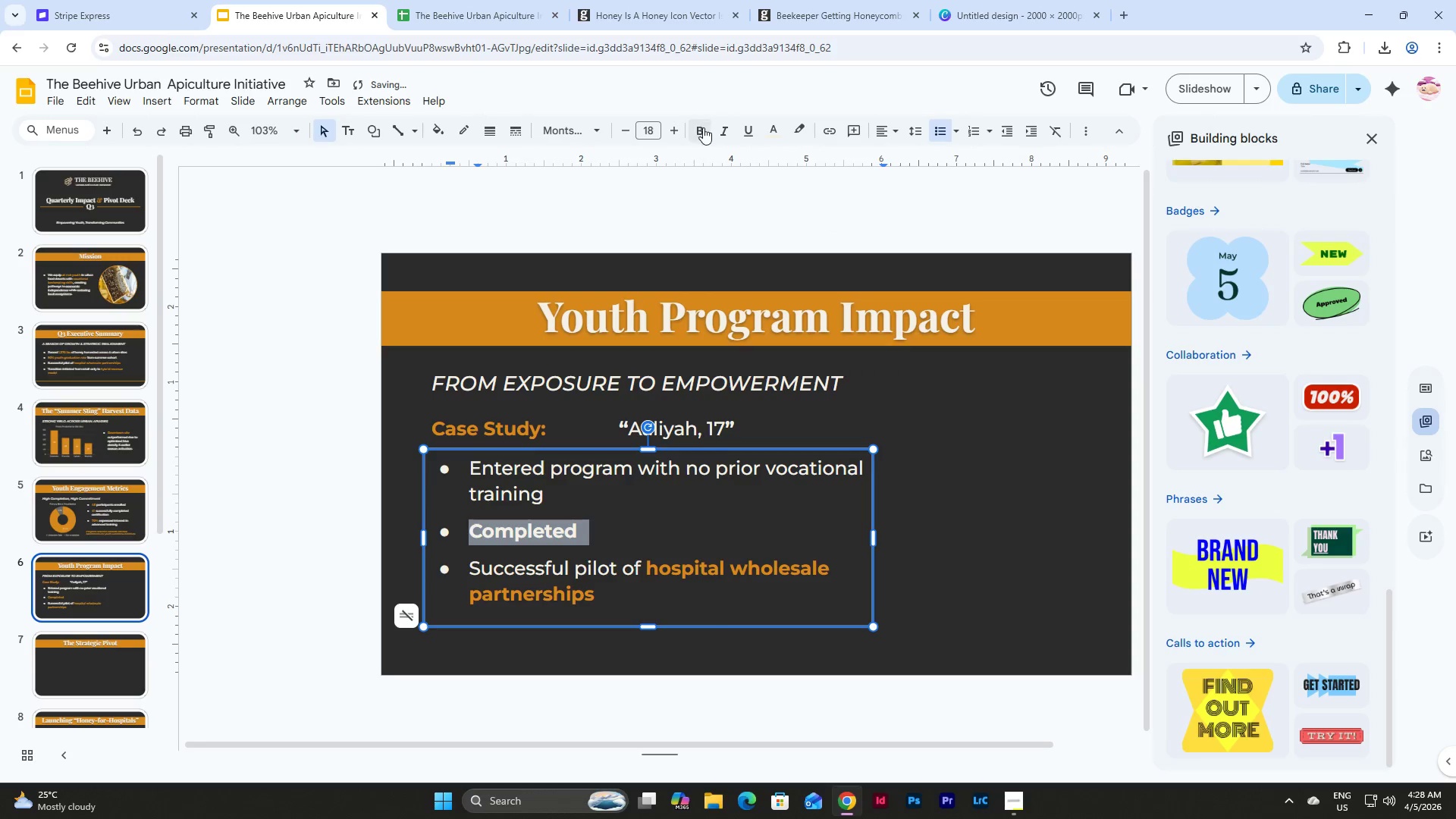 
left_click([703, 127])
 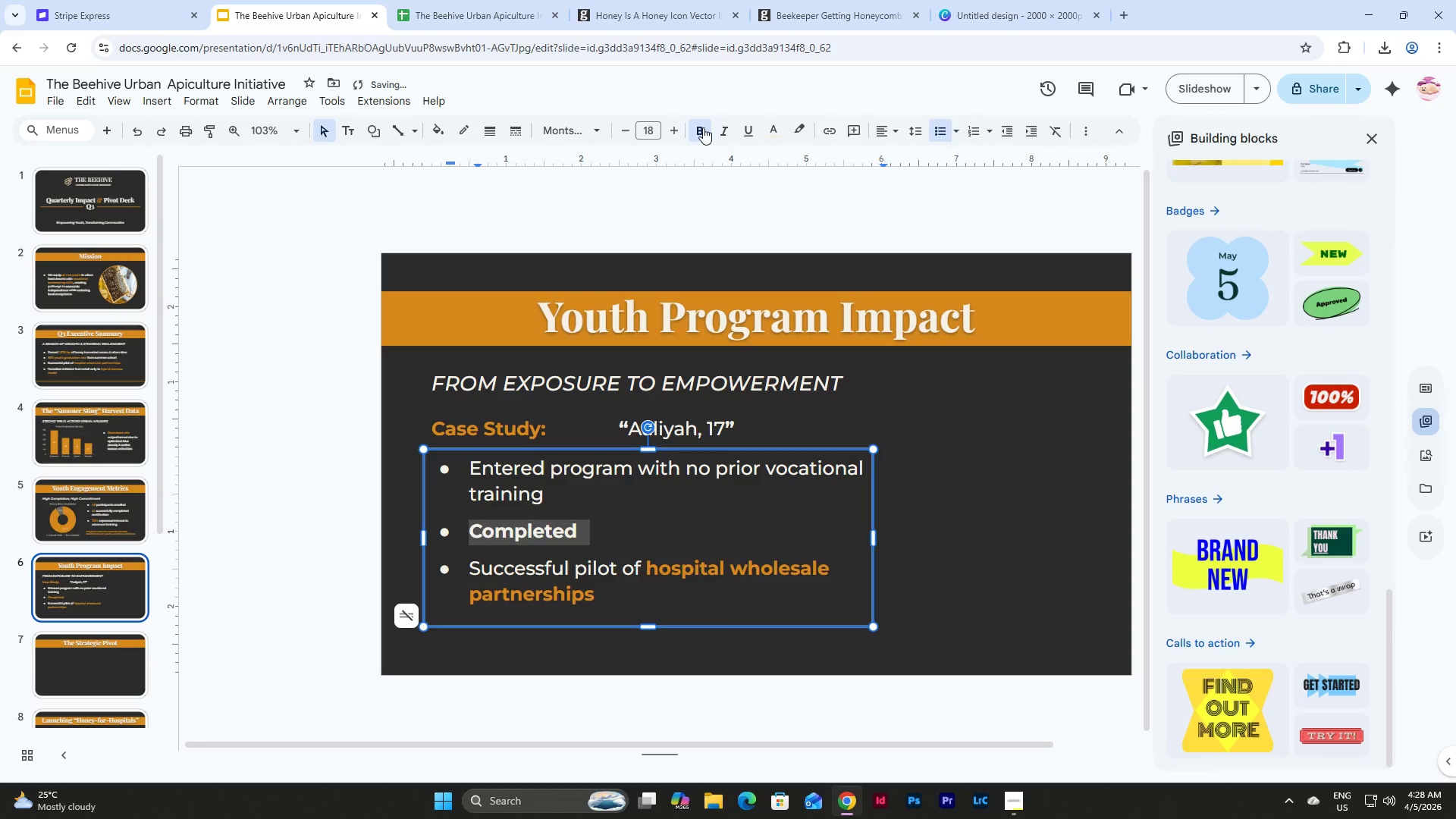 
left_click([703, 127])
 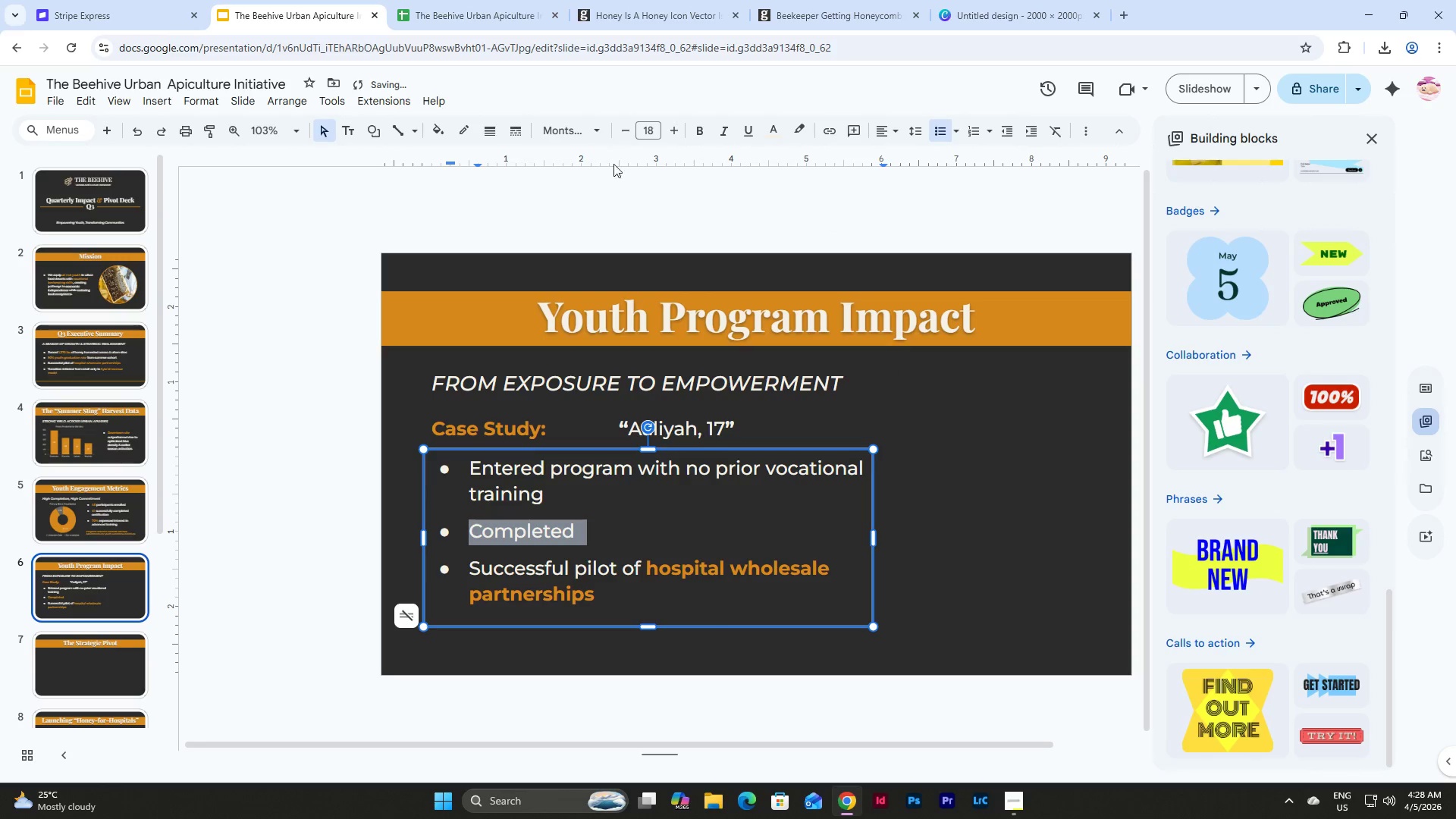 
left_click([579, 128])
 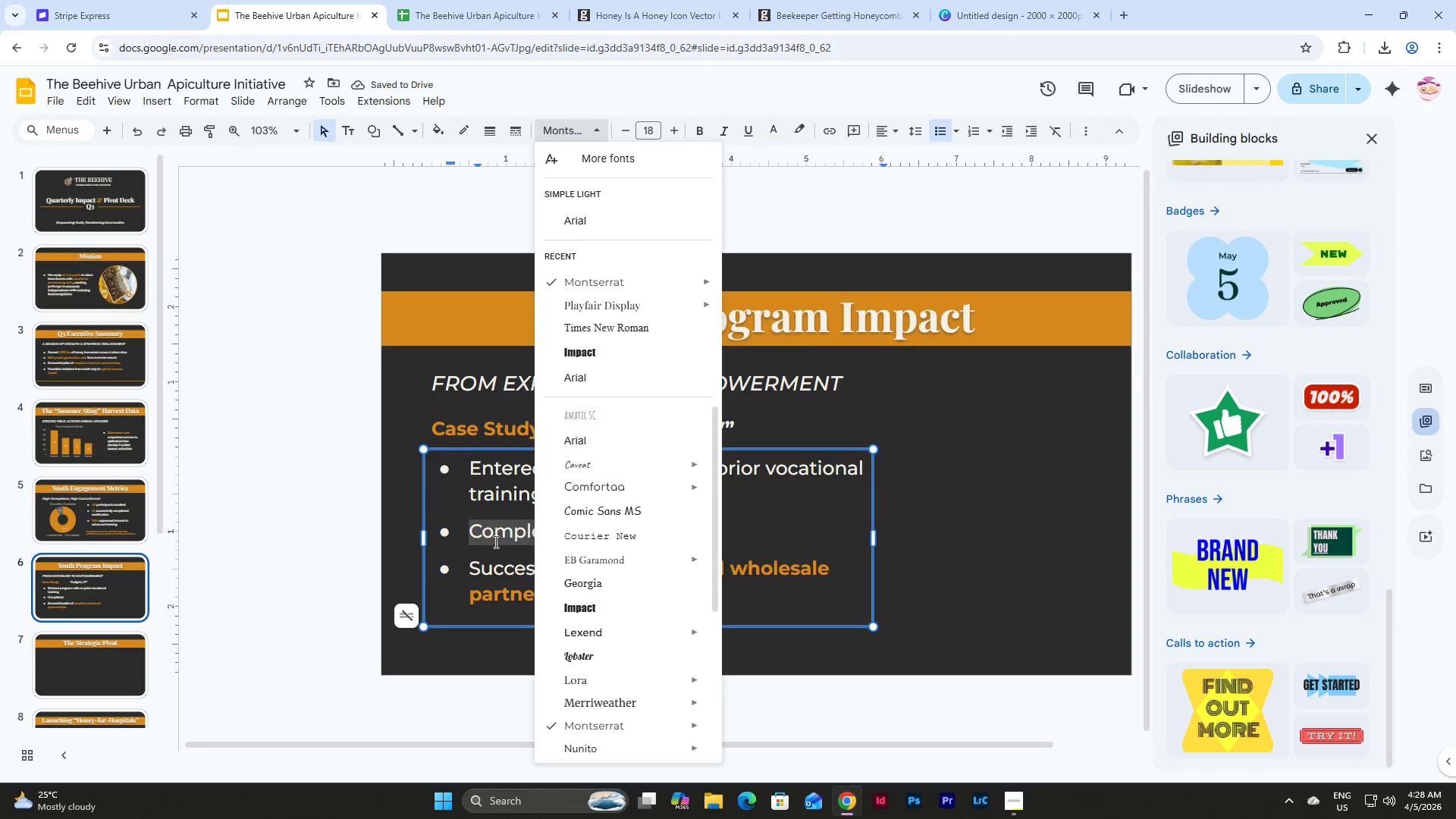 
double_click([646, 541])
 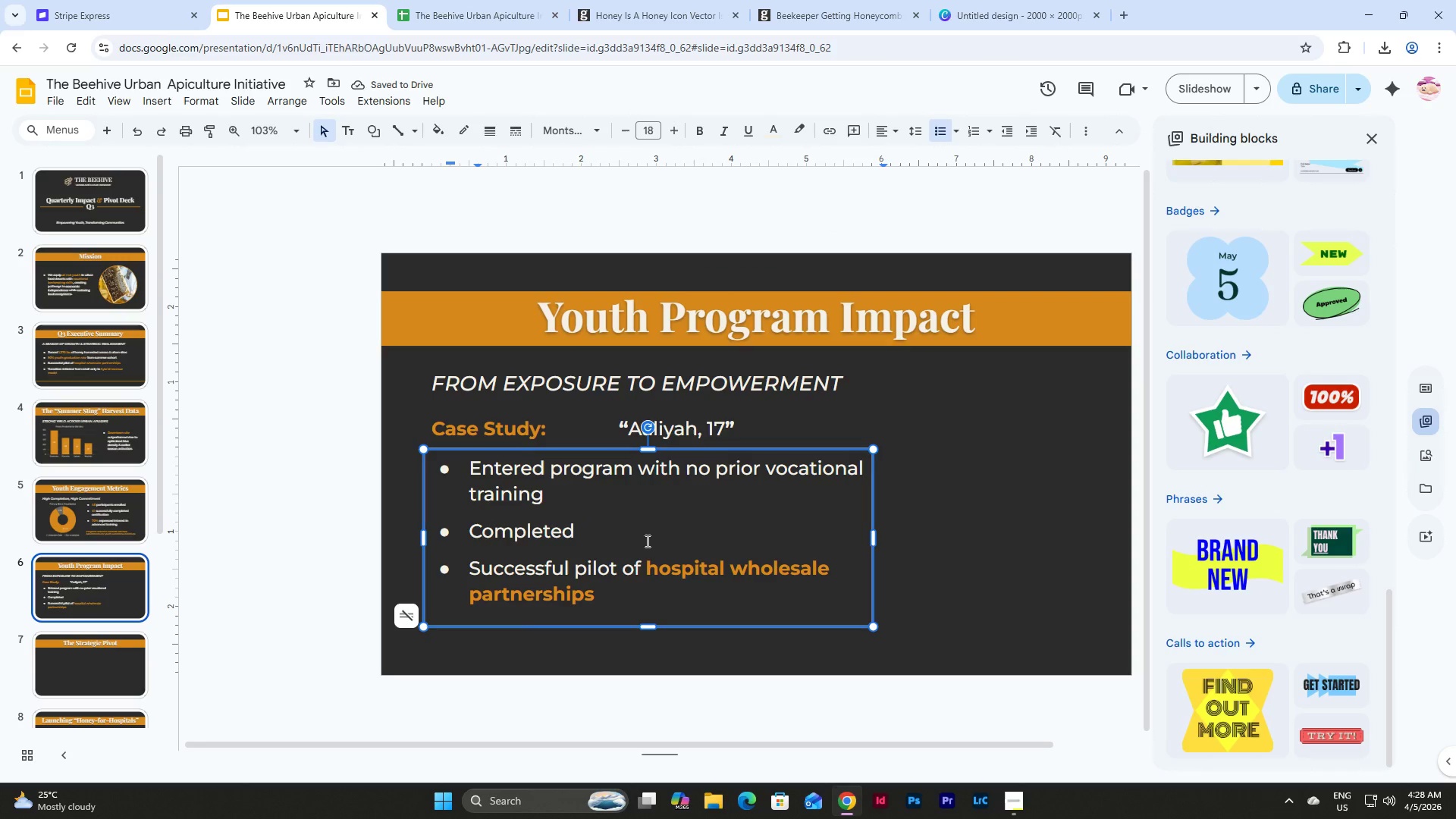 
type( full certification in hive managee)
key(Backspace)
type(ment)
 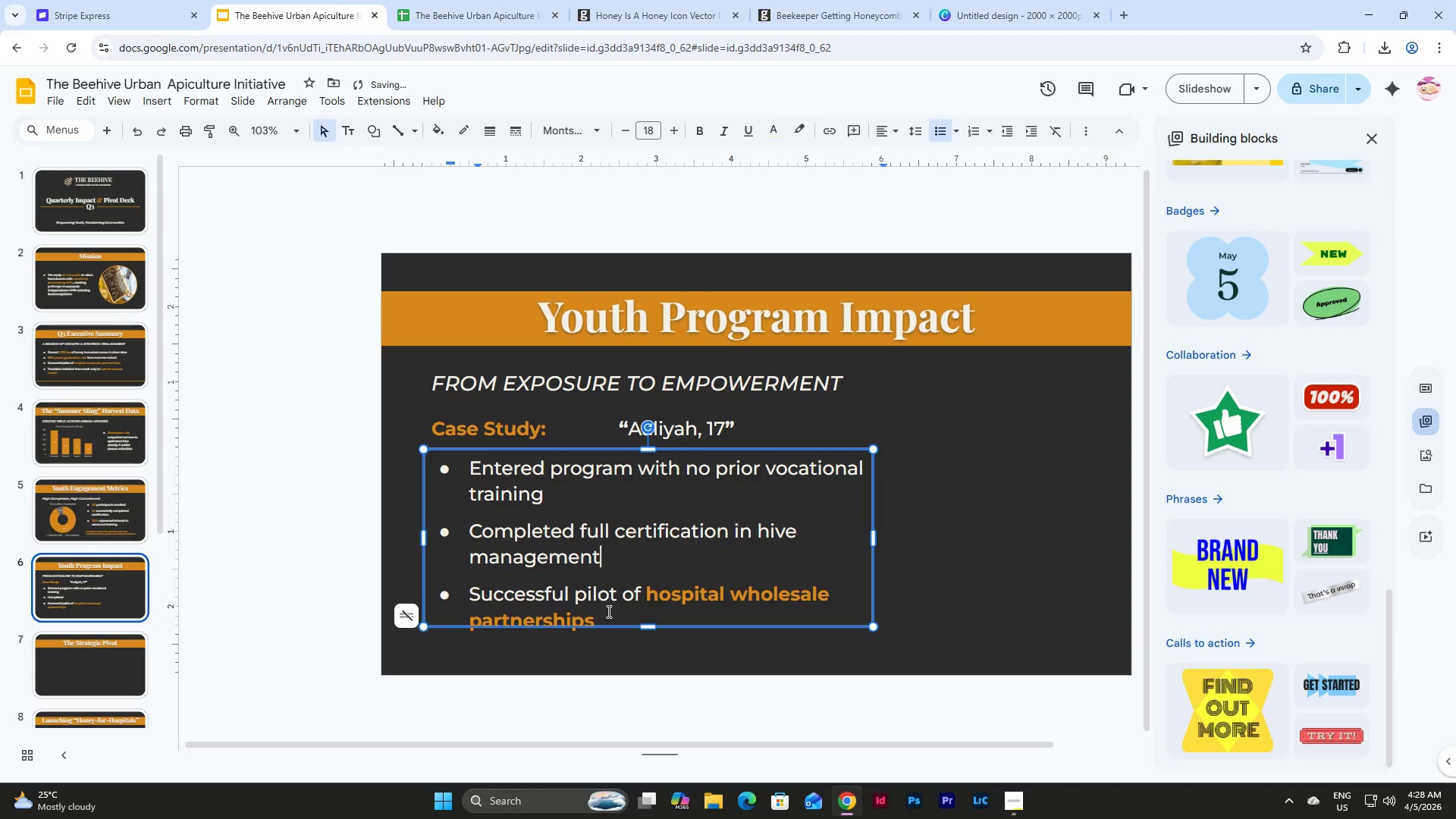 
left_click_drag(start_coordinate=[606, 616], to_coordinate=[466, 596])
 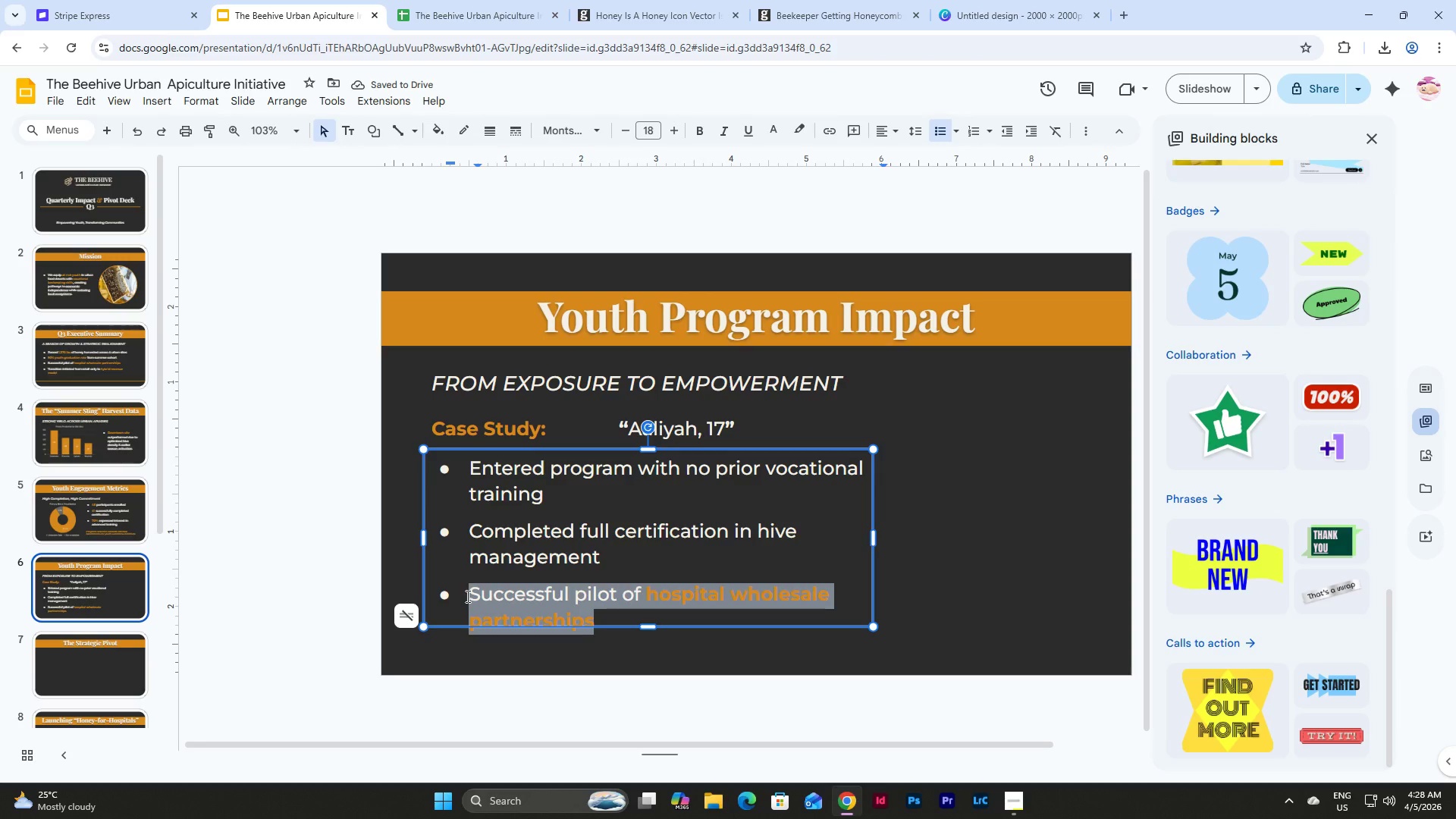 
type(Nw )
key(Backspace)
key(Backspace)
type(ow leading peer training sessions)
 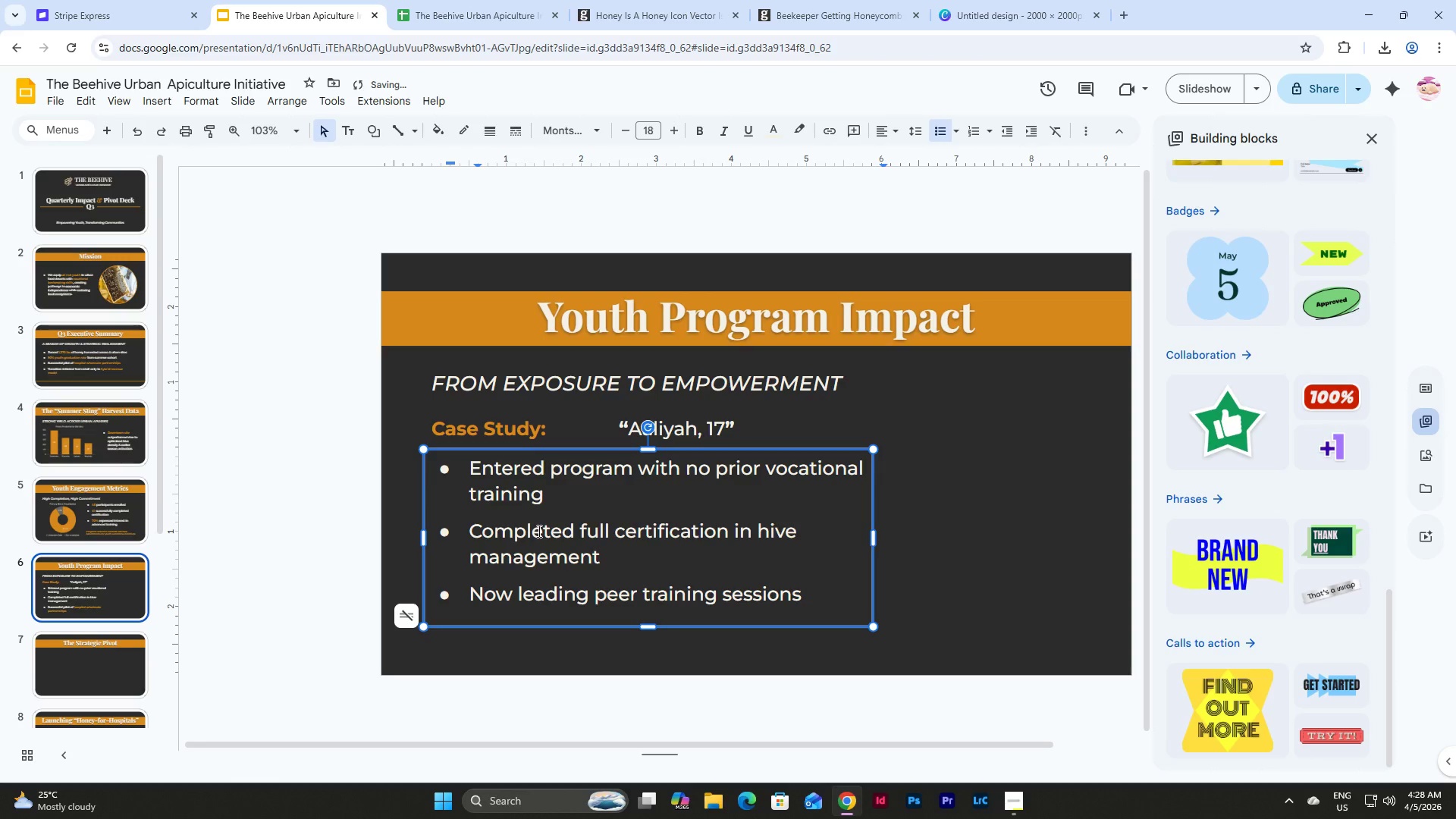 
left_click([918, 497])
 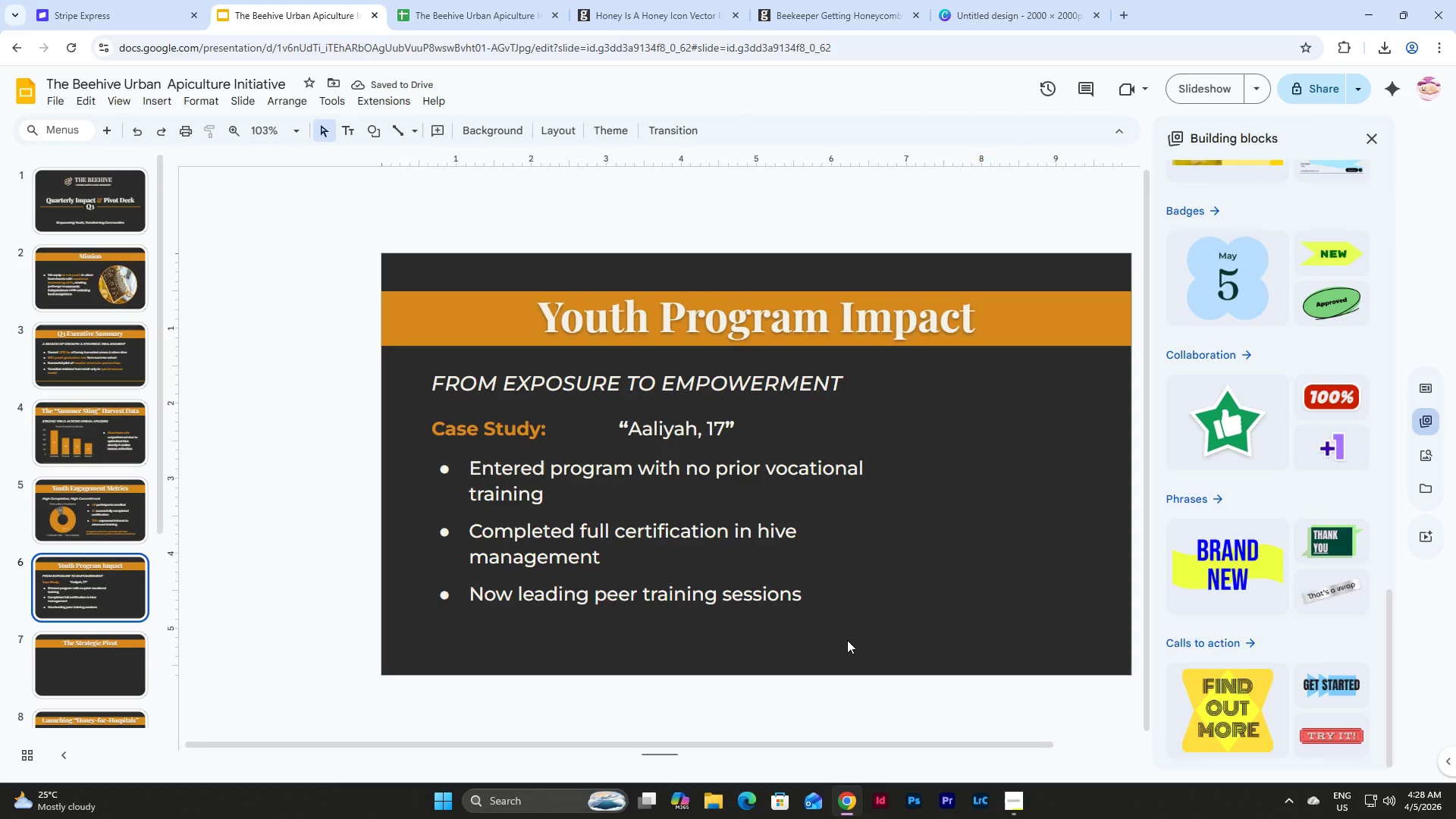 
left_click_drag(start_coordinate=[847, 639], to_coordinate=[440, 481])
 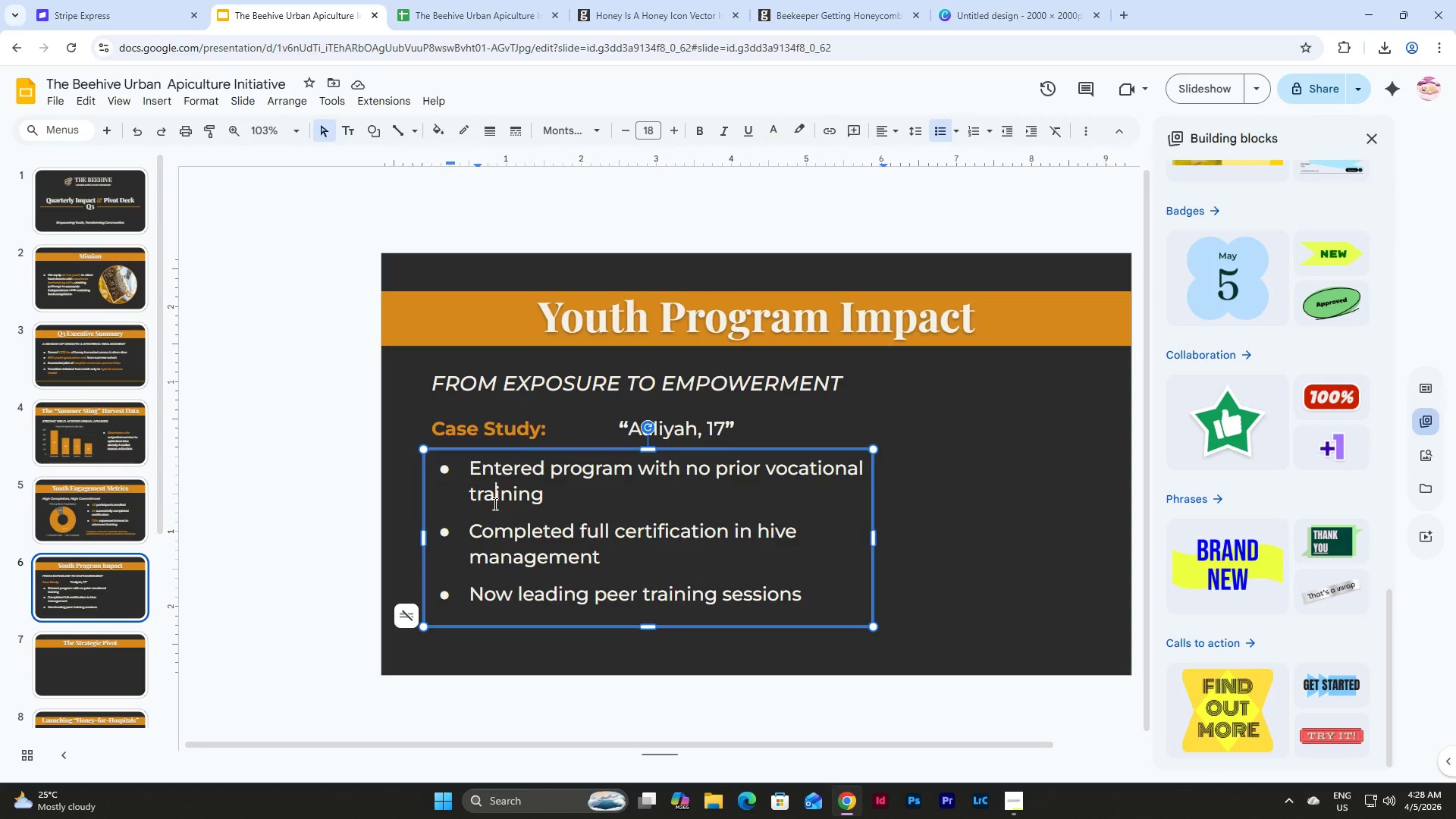 
double_click([494, 513])
 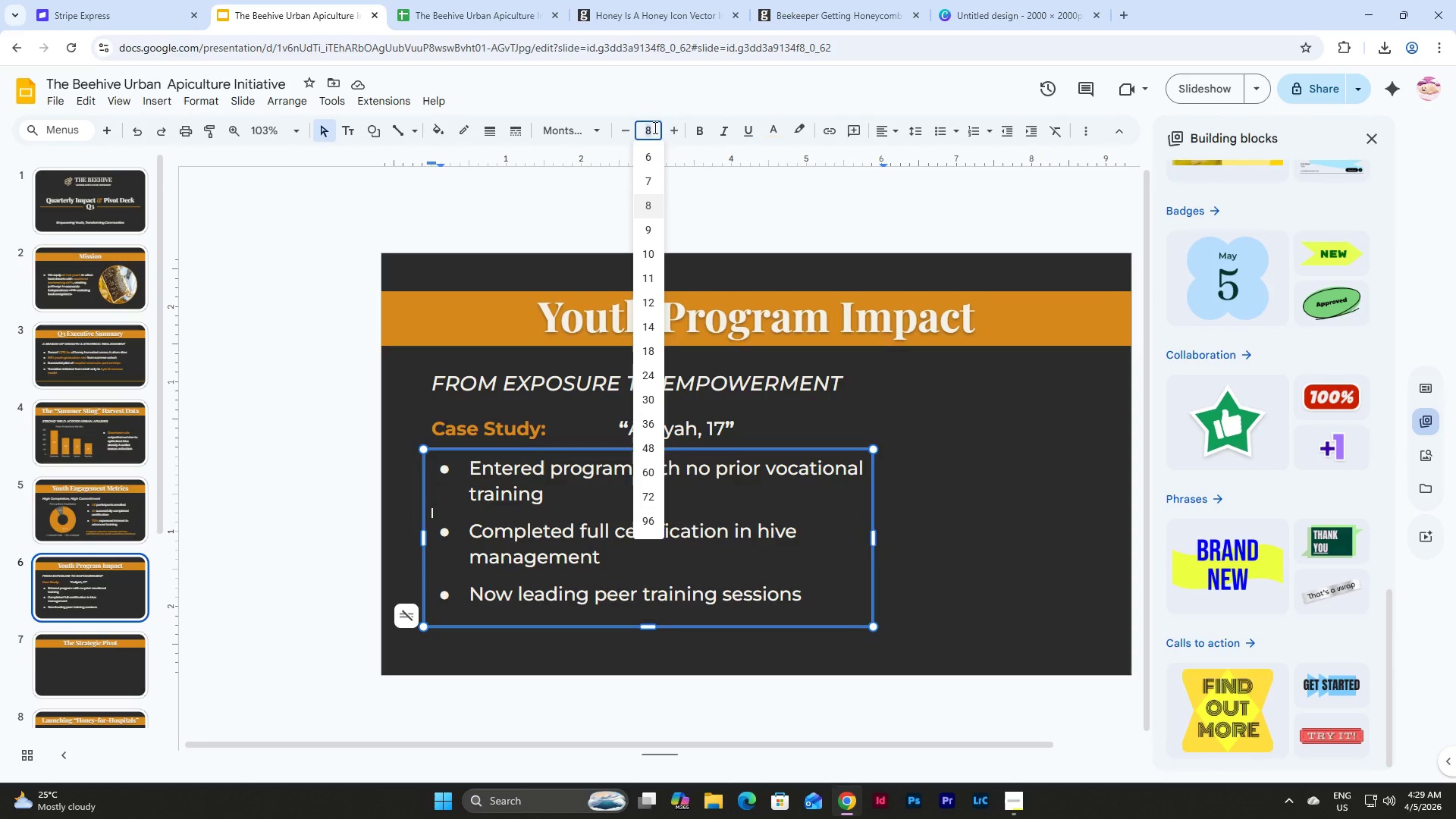 
left_click([654, 155])
 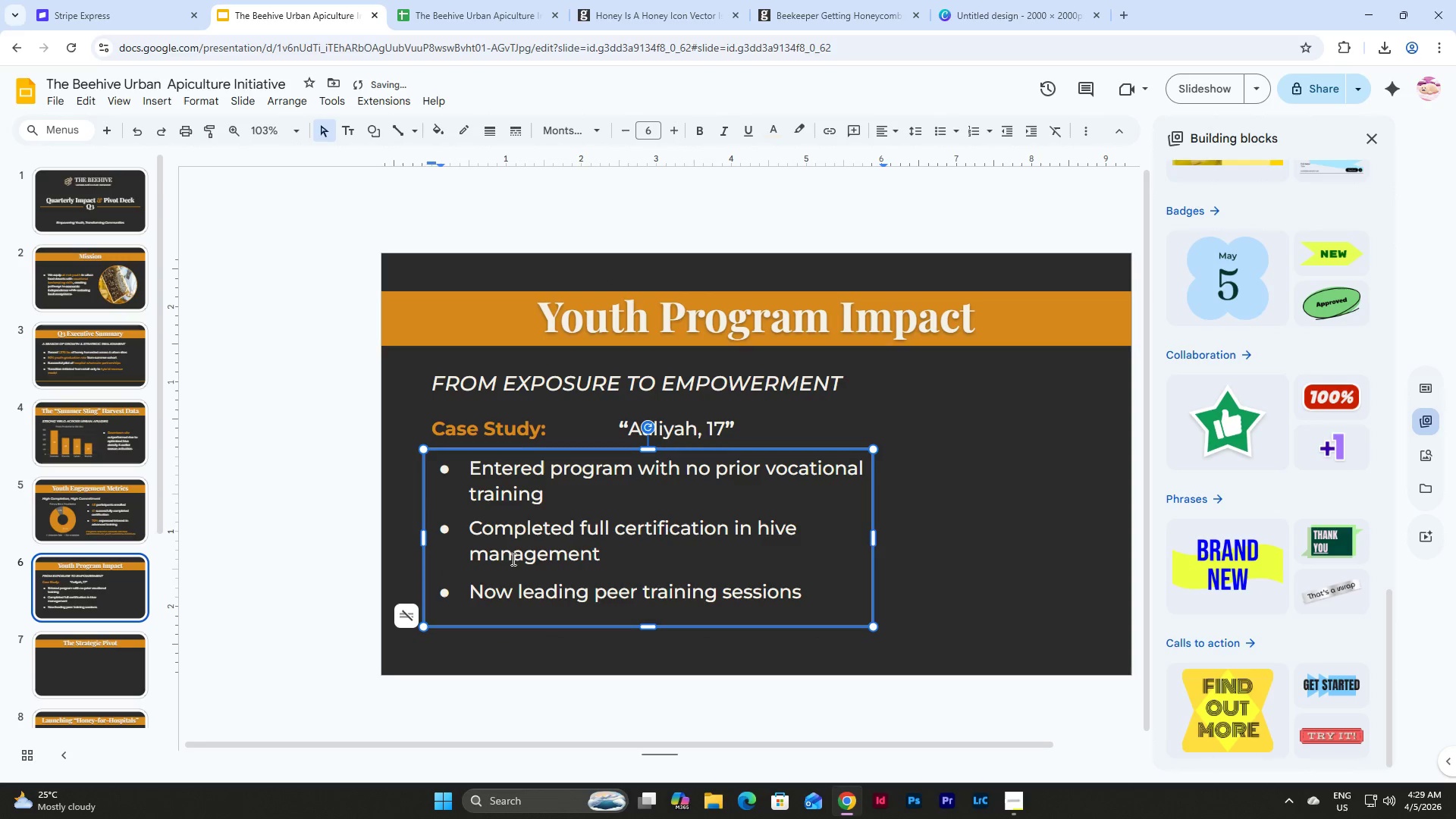 
left_click([507, 569])
 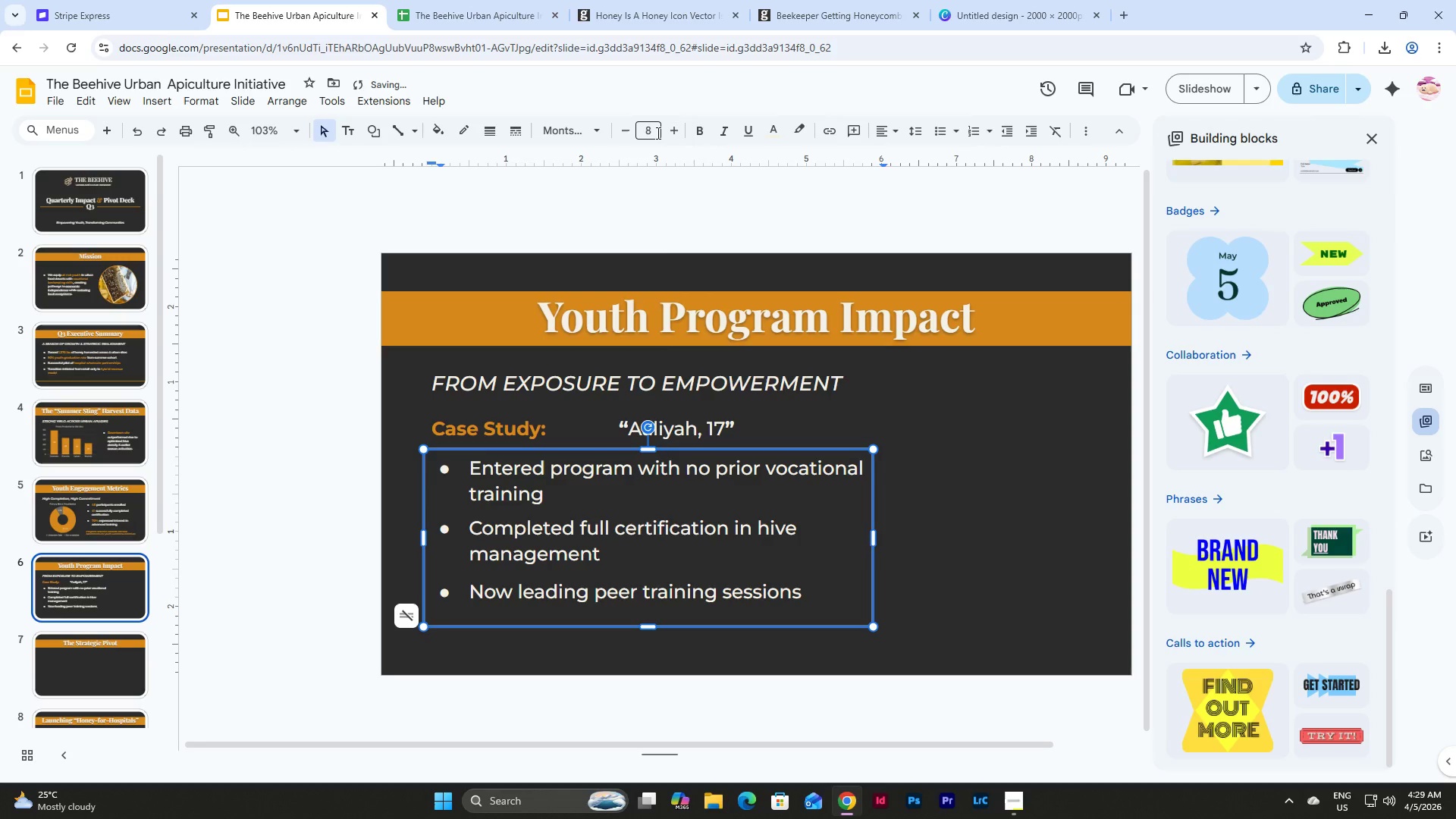 
left_click([656, 133])
 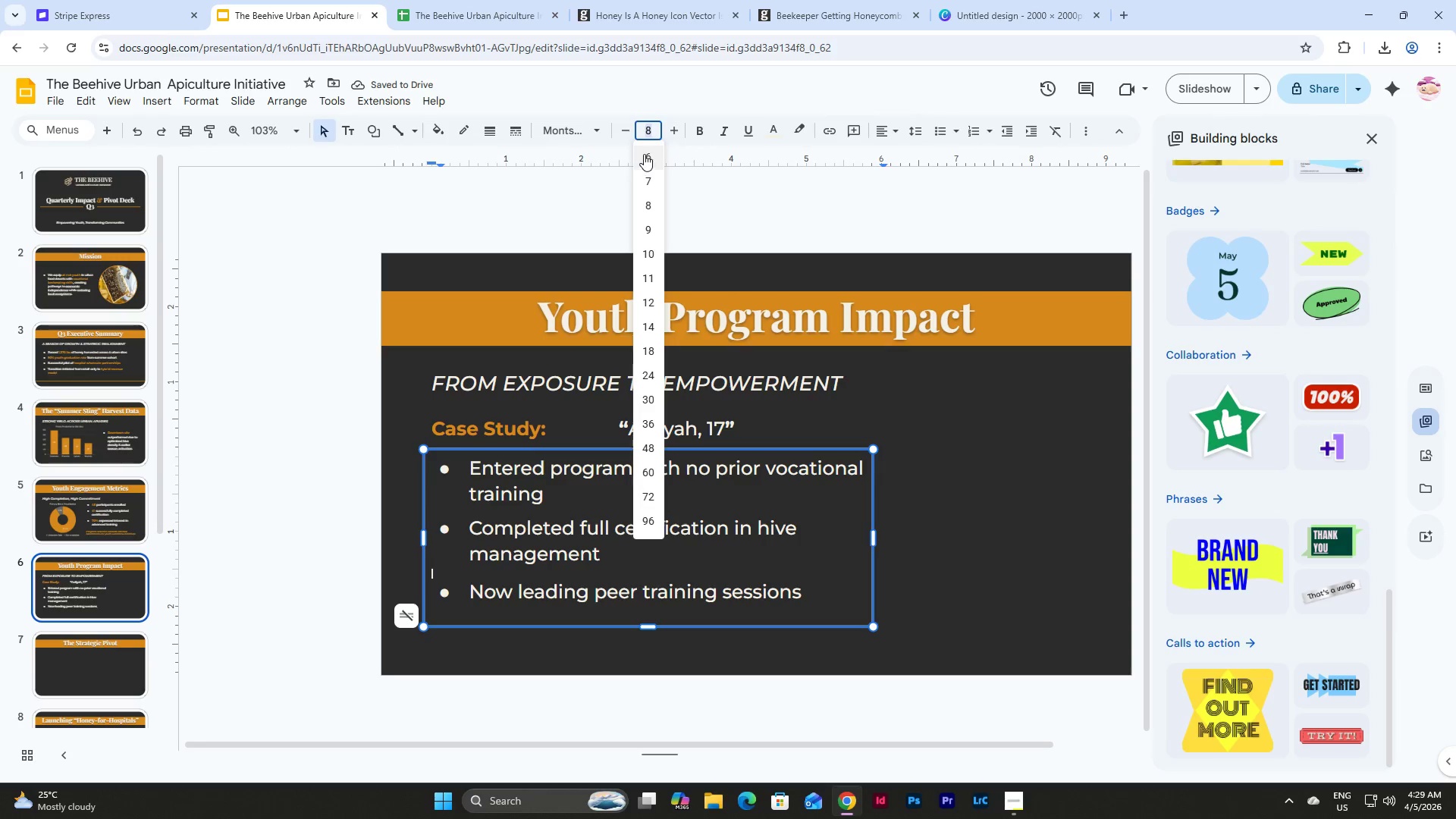 
left_click([644, 154])
 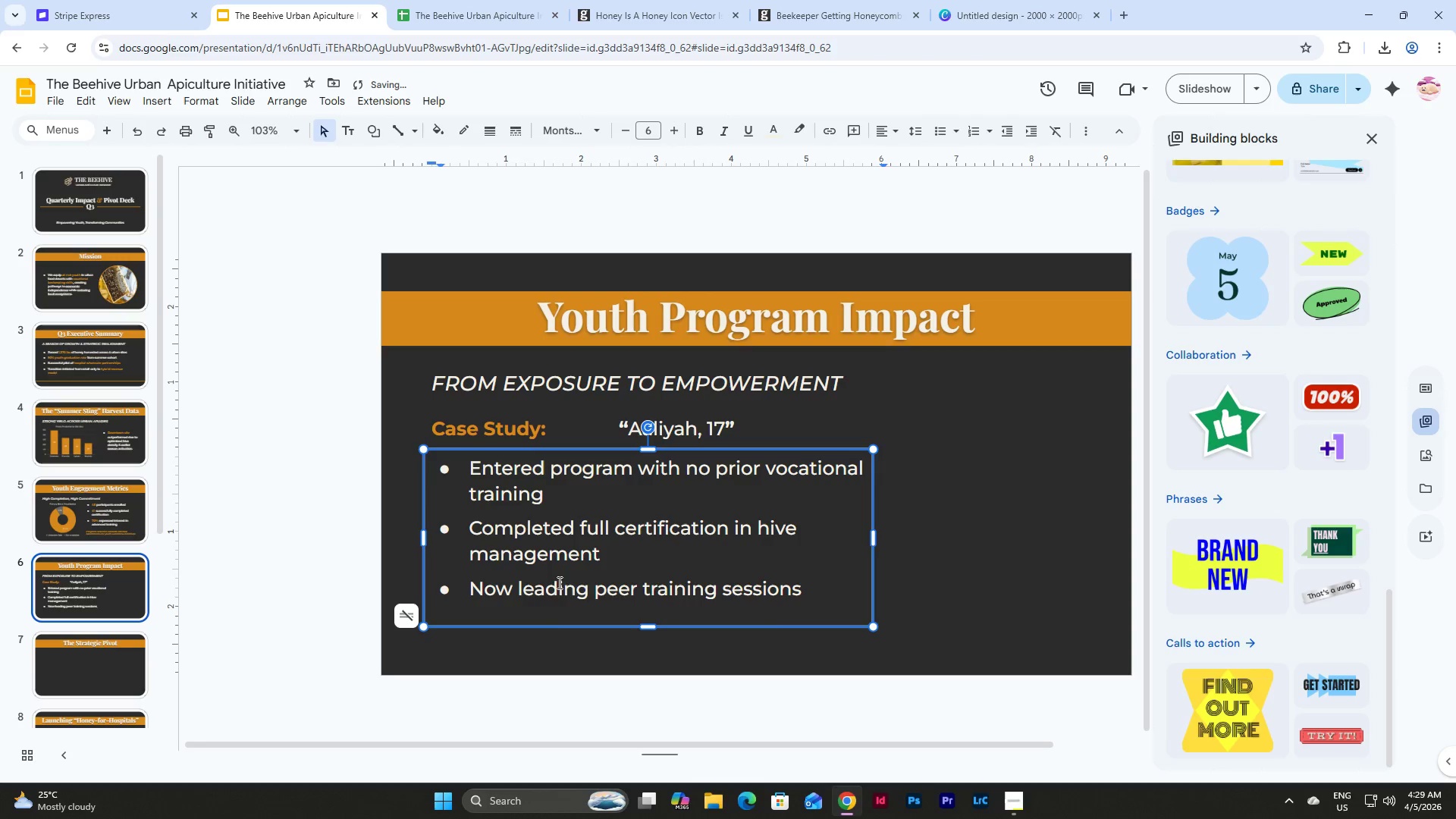 
left_click([556, 616])
 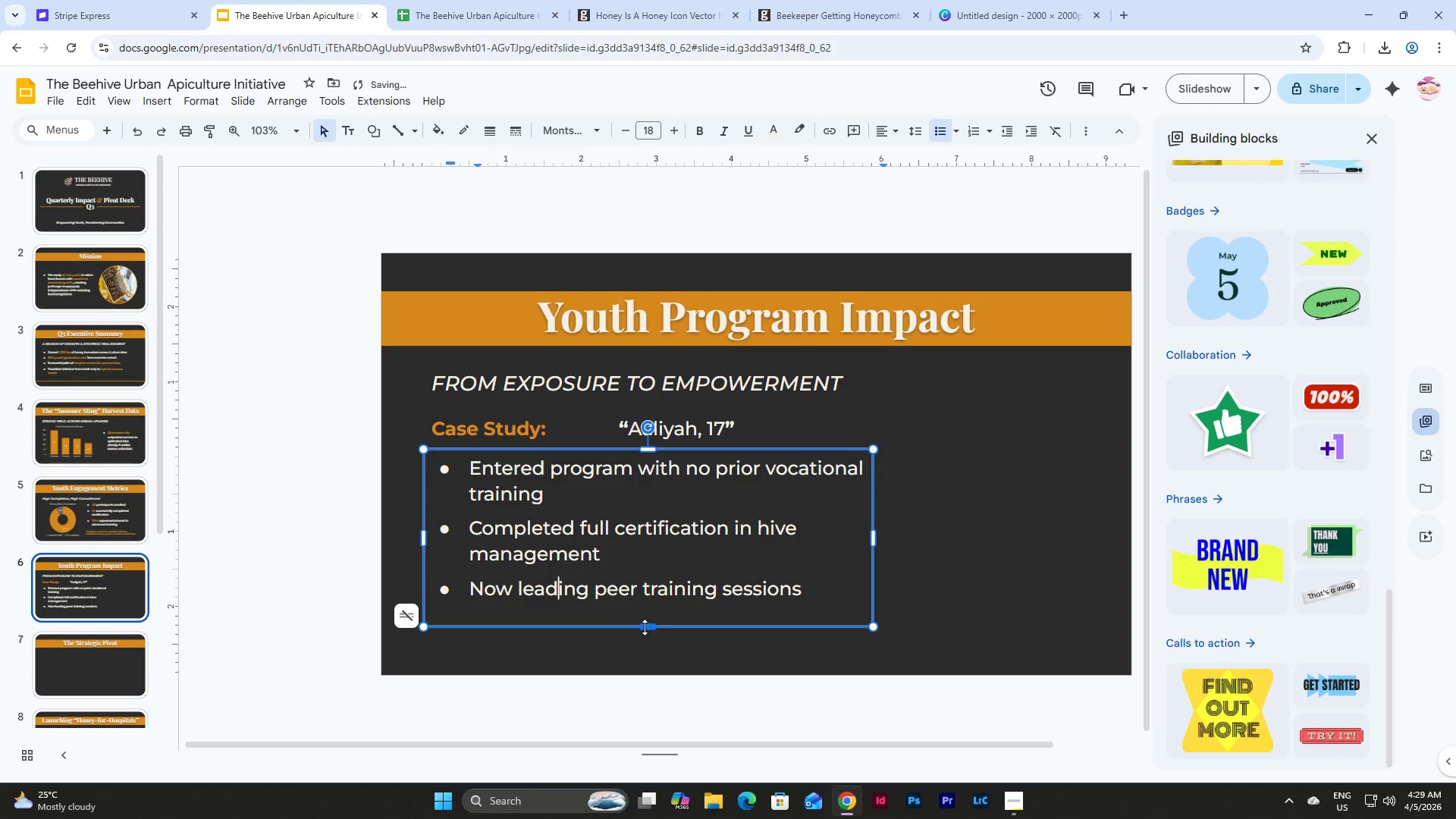 
left_click_drag(start_coordinate=[647, 627], to_coordinate=[650, 646])
 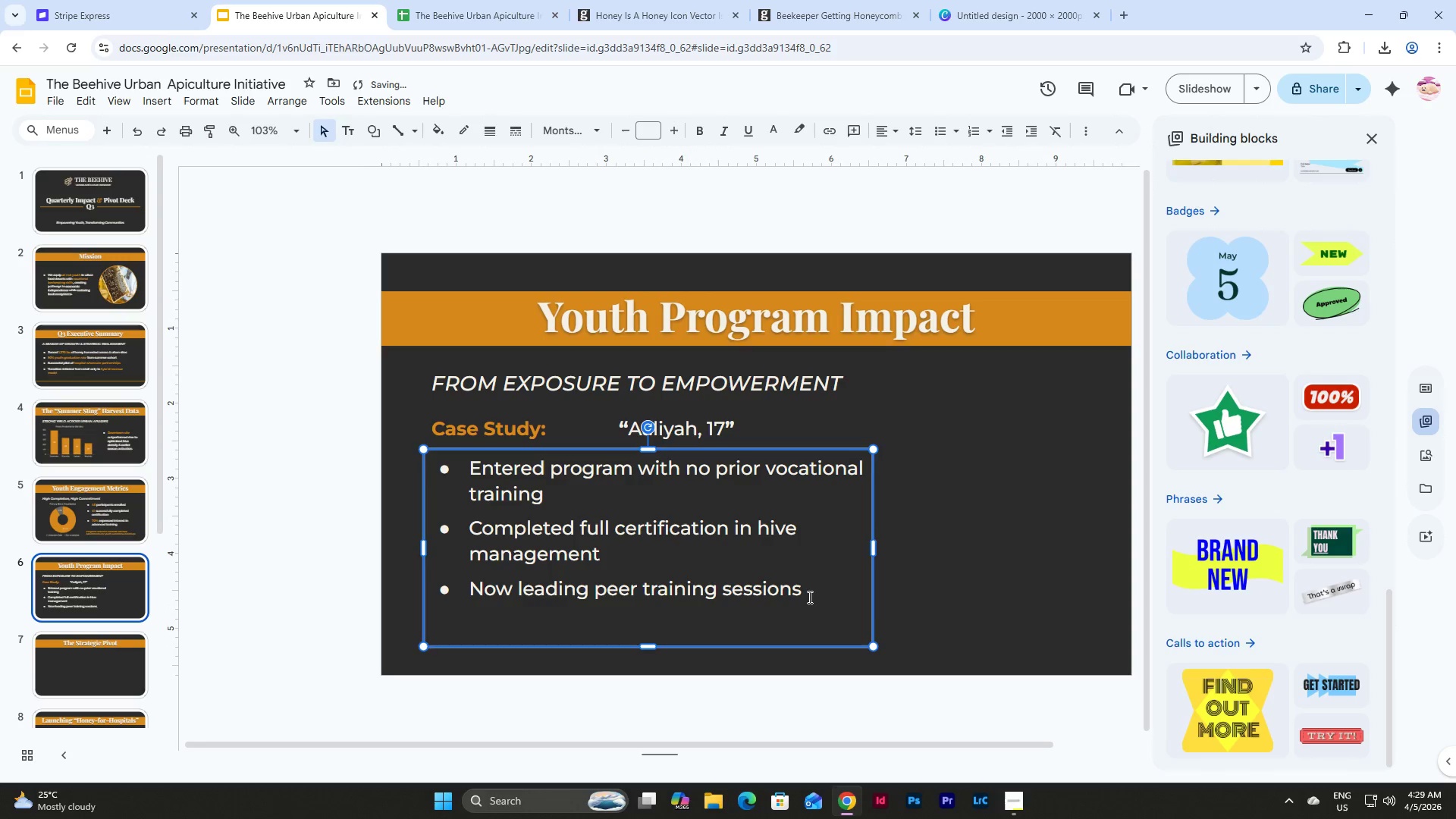 
left_click([814, 593])
 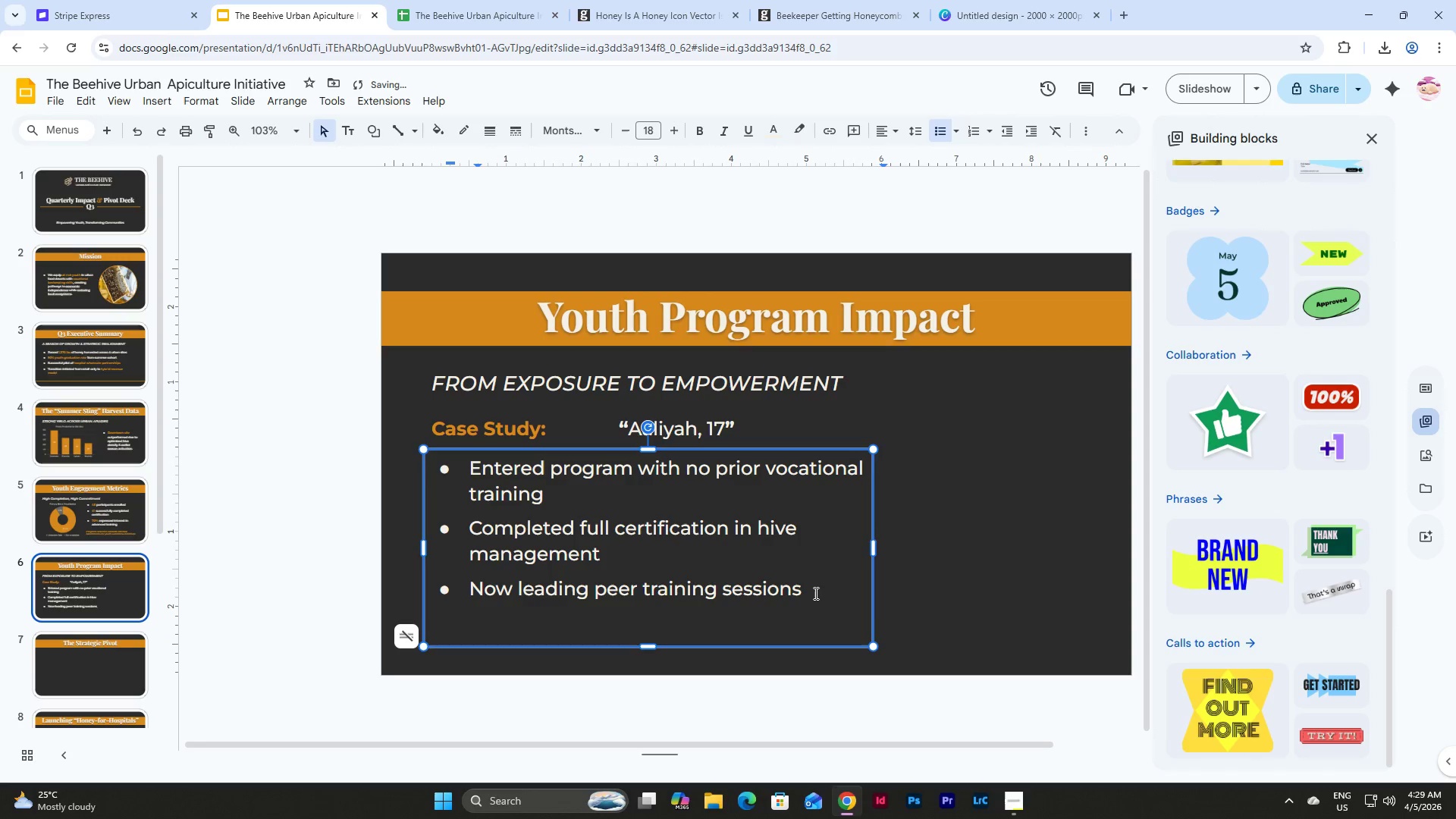 
key(Enter)
 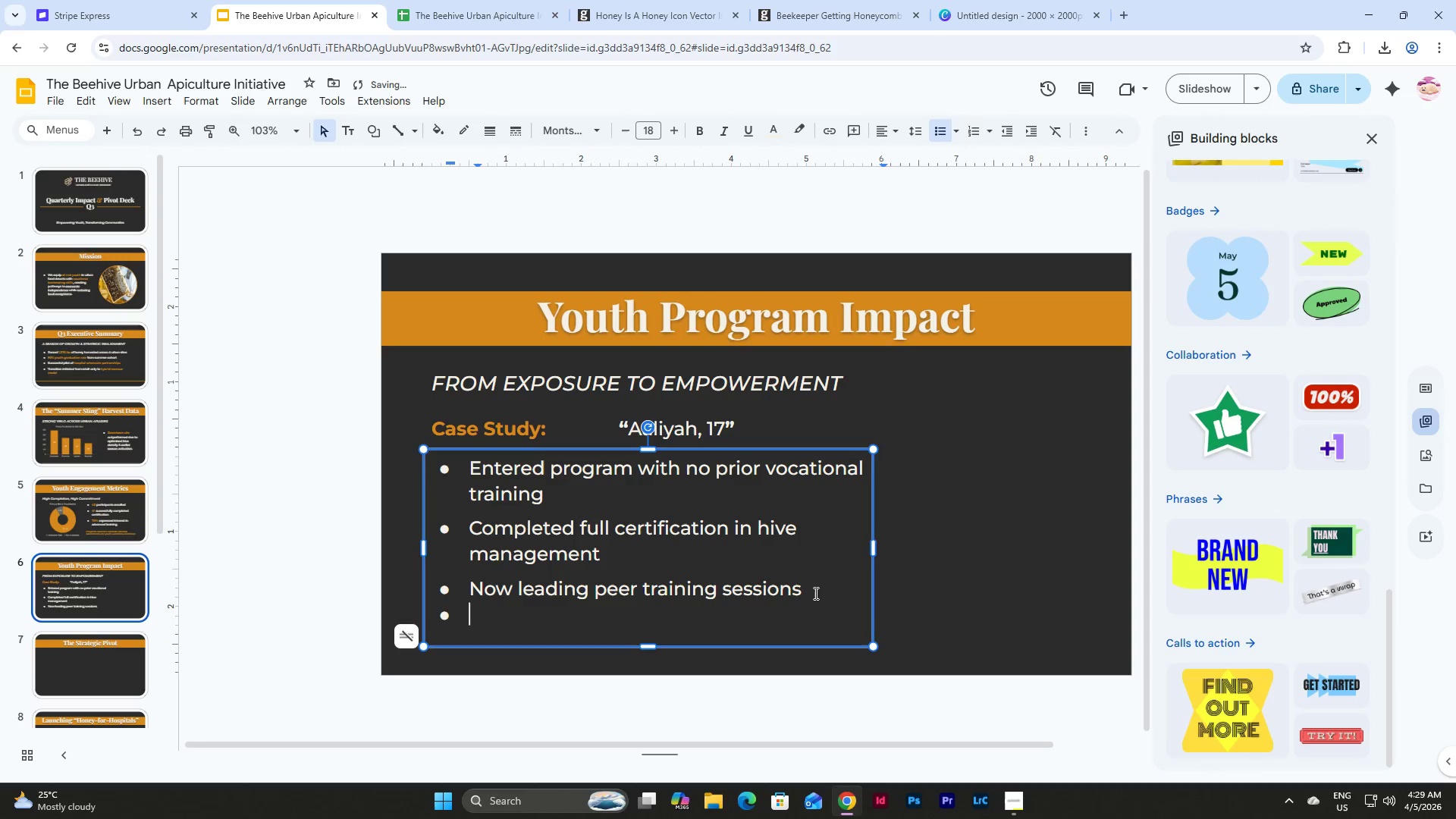 
type(Earned first income through honey sales)
 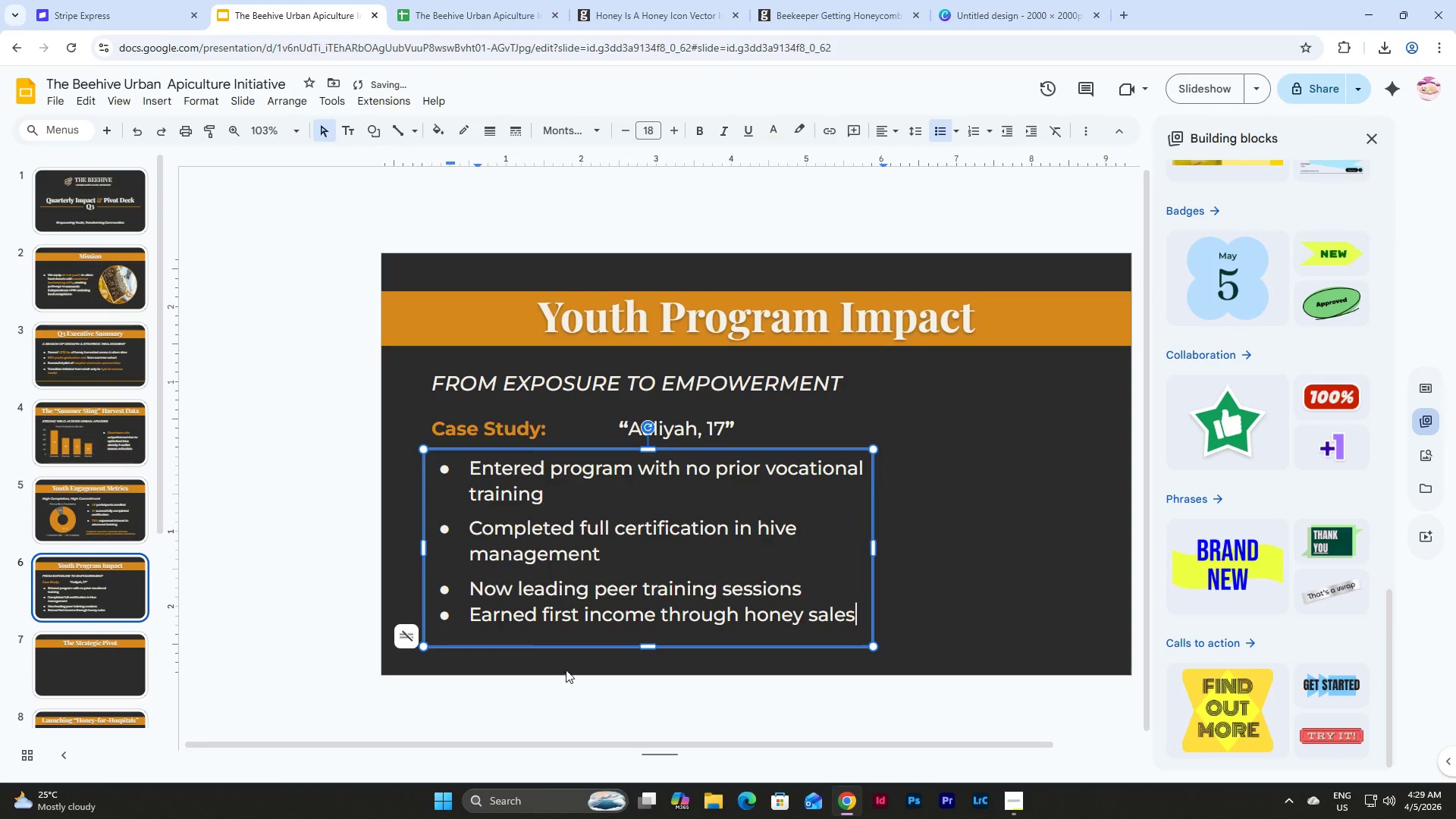 
left_click([849, 595])
 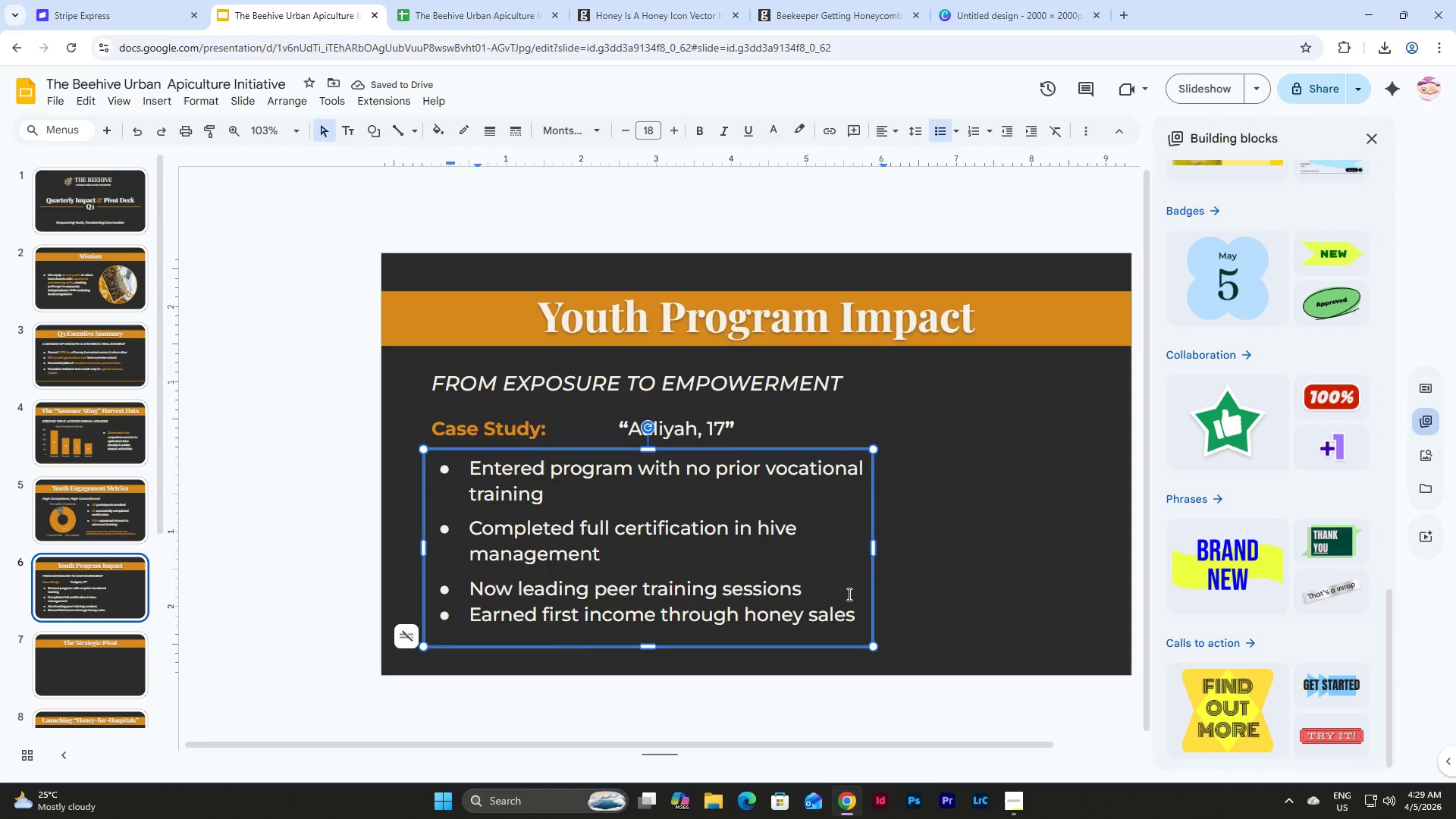 
key(Enter)
 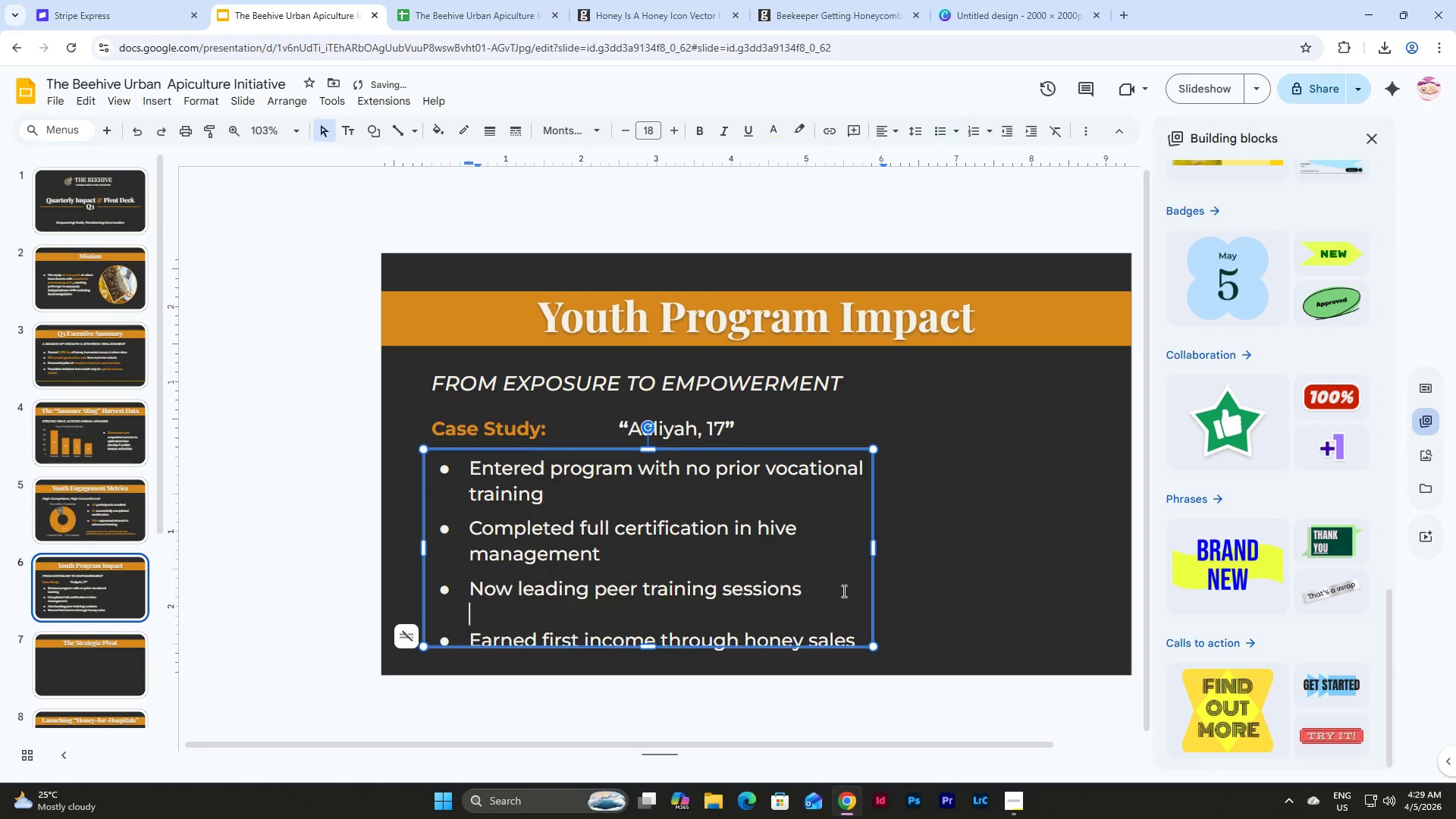 
key(Backspace)
 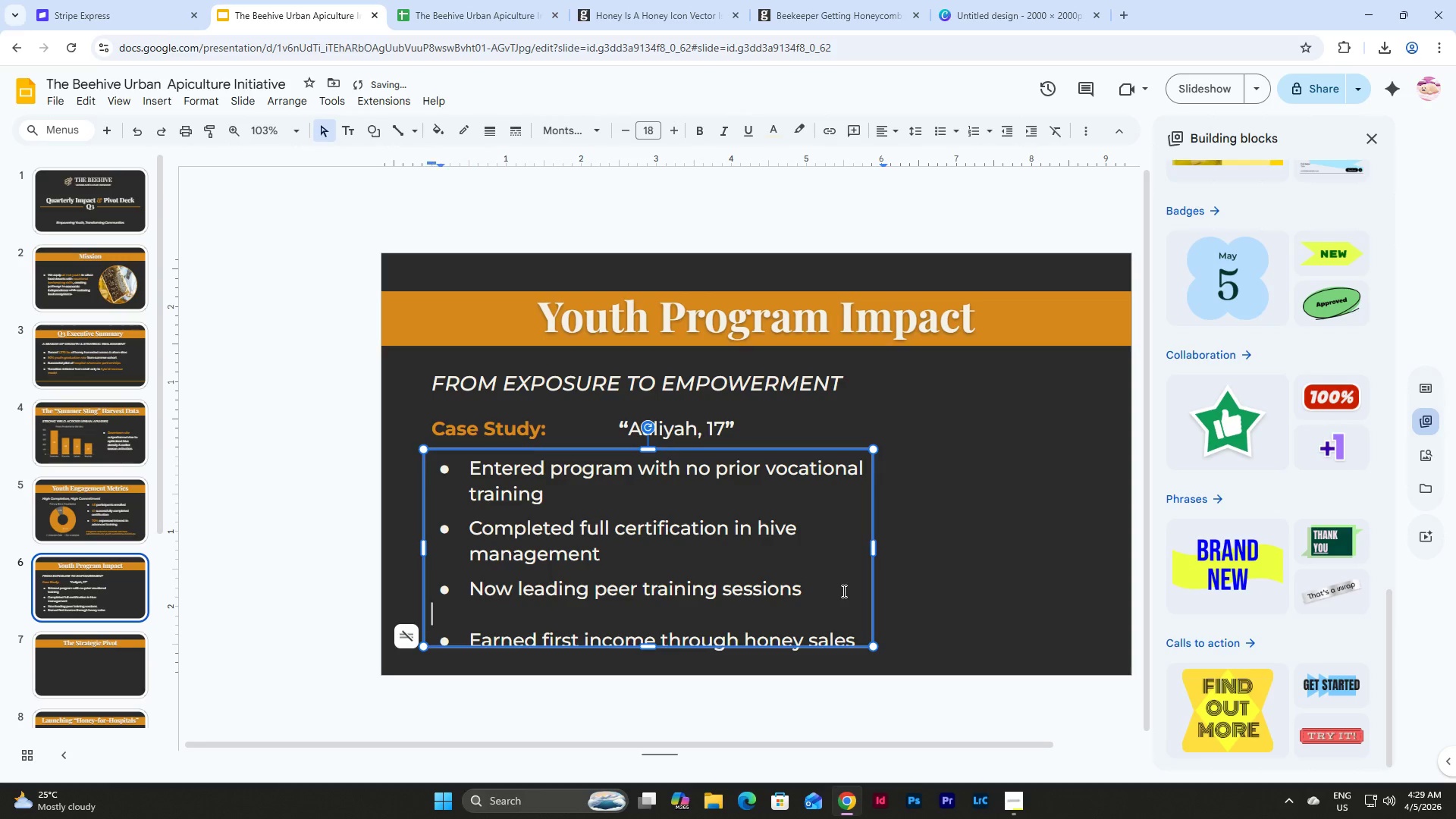 
key(Backspace)
 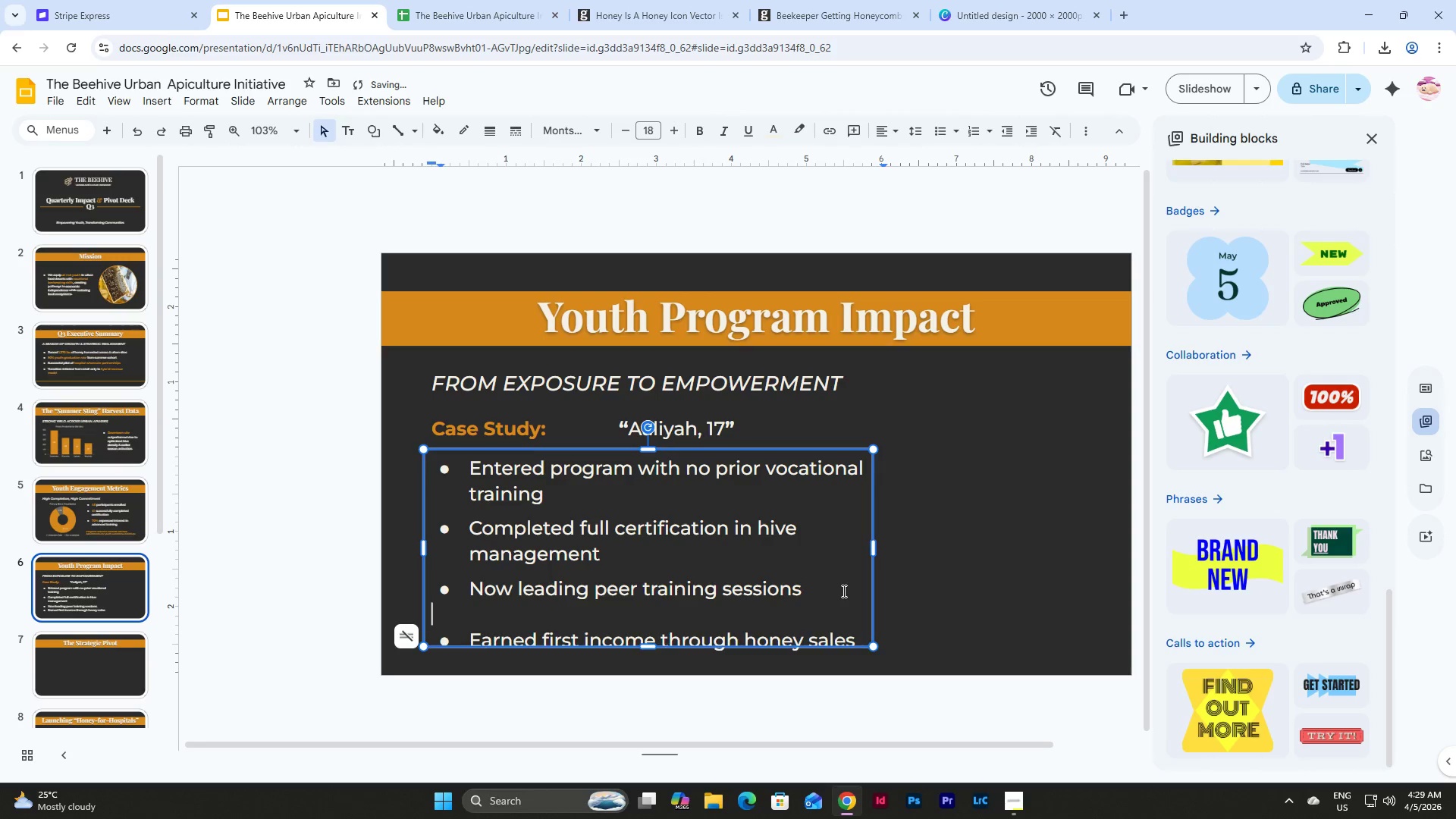 
key(Backspace)
 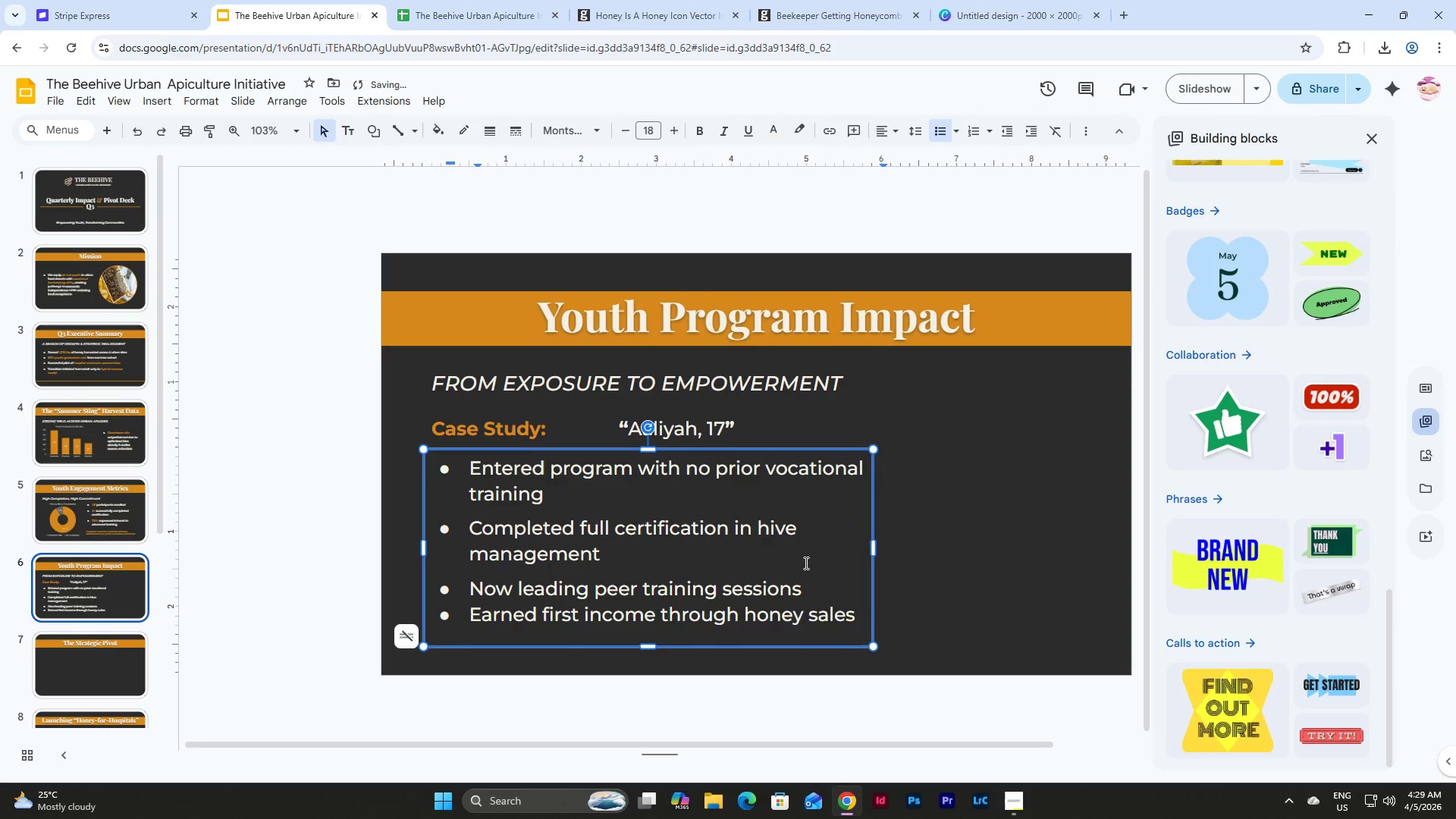 
key(Enter)
 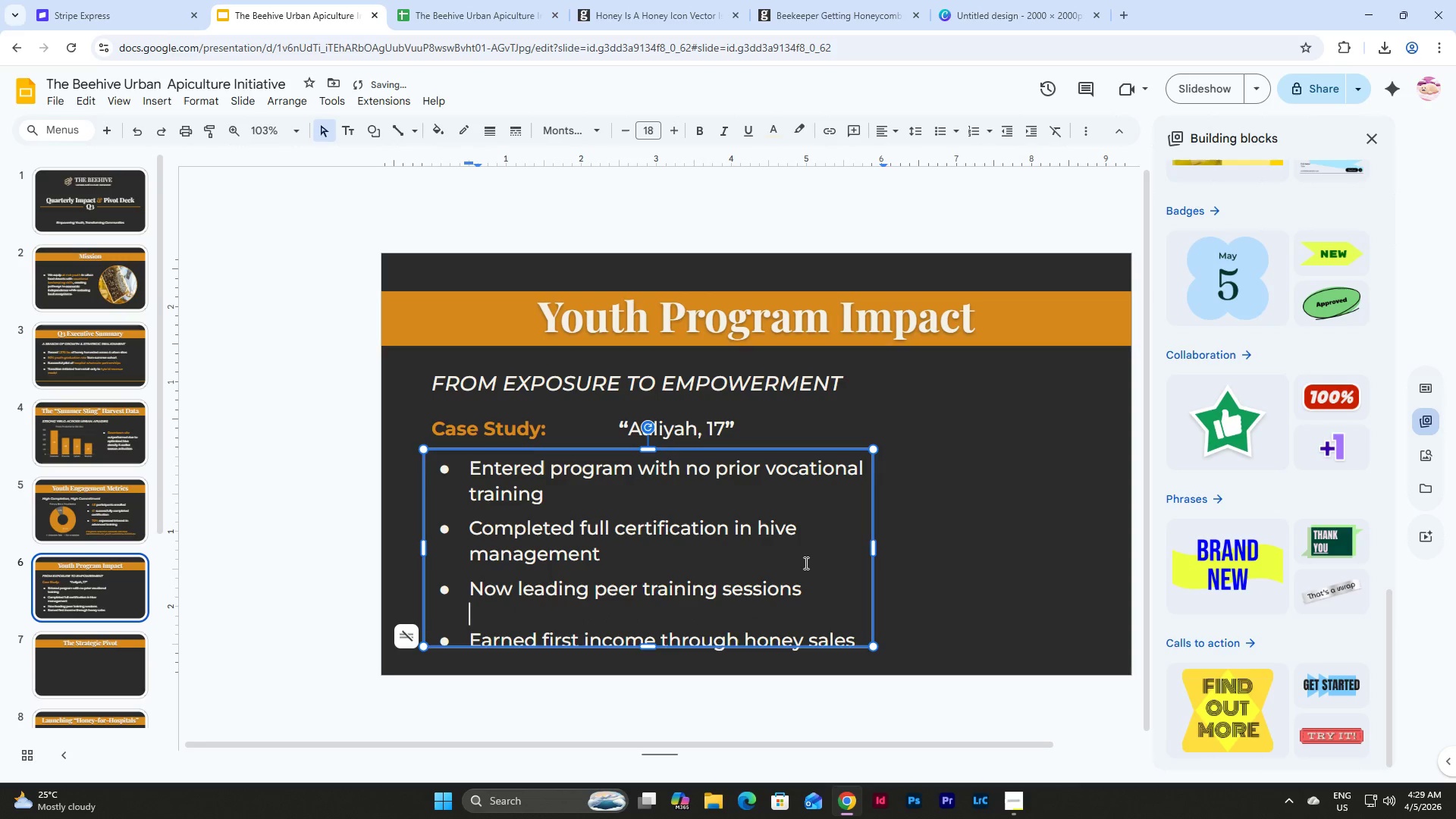 
key(Backspace)
 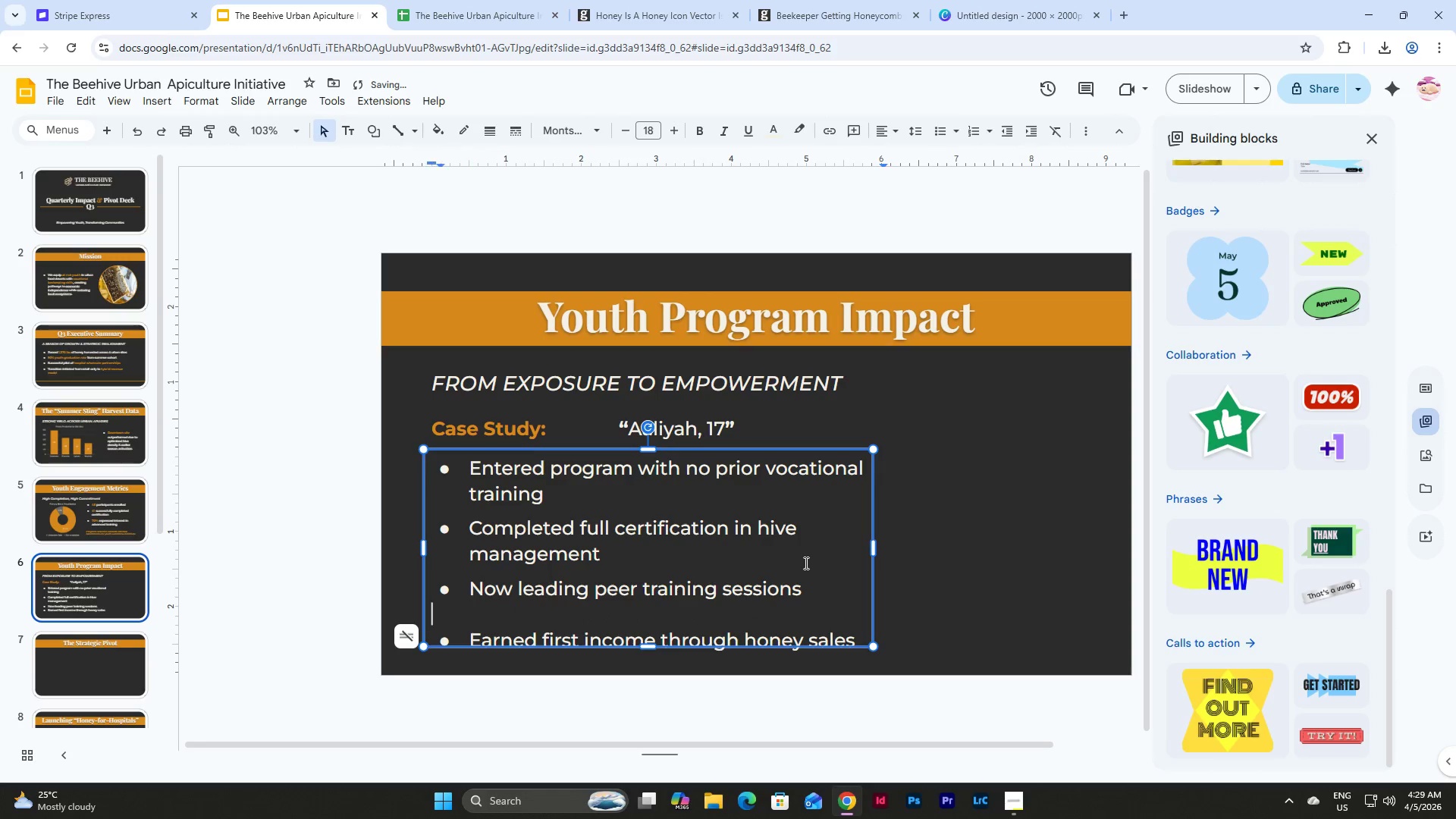 
key(Backspace)
 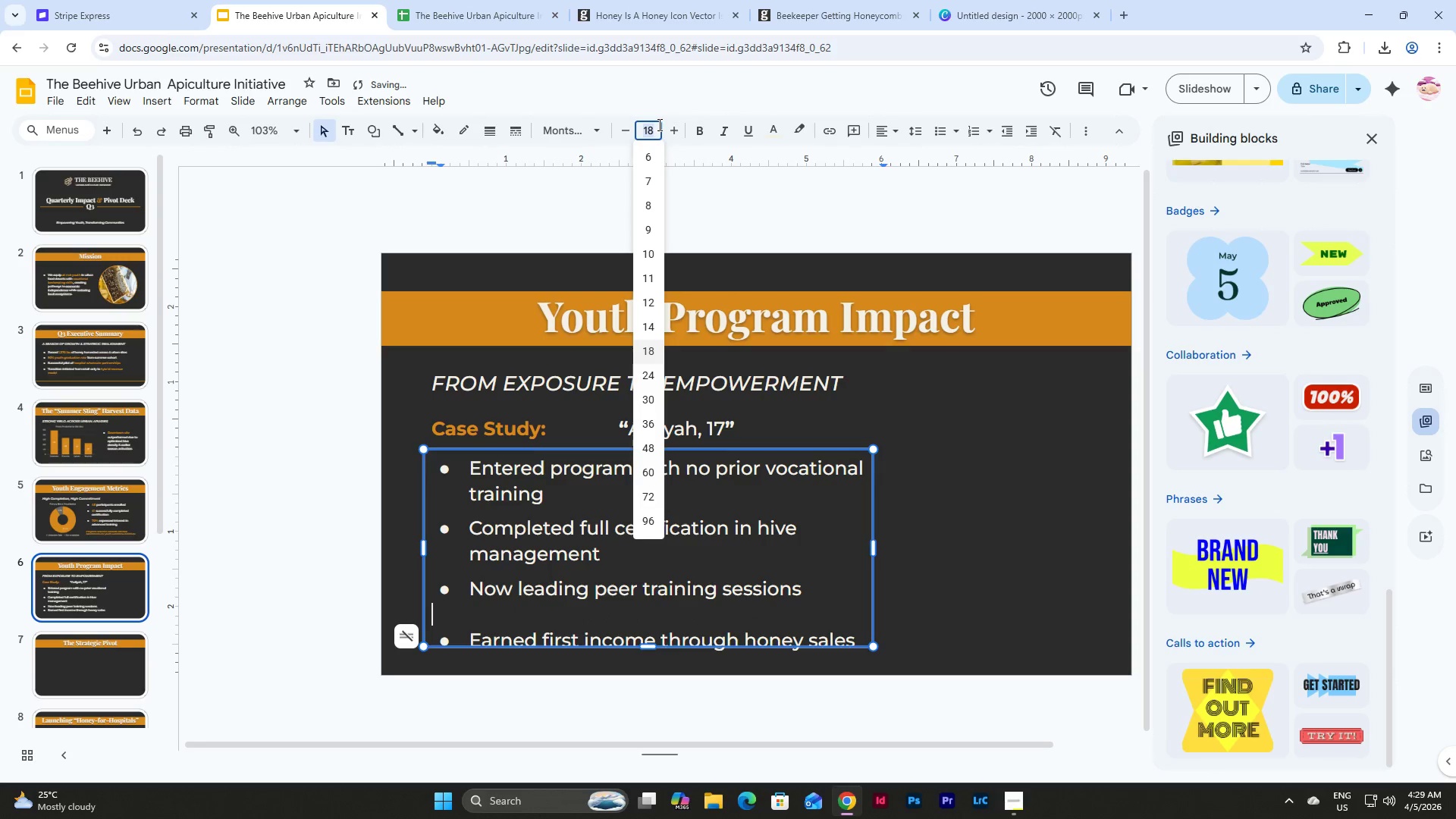 
left_click([654, 155])
 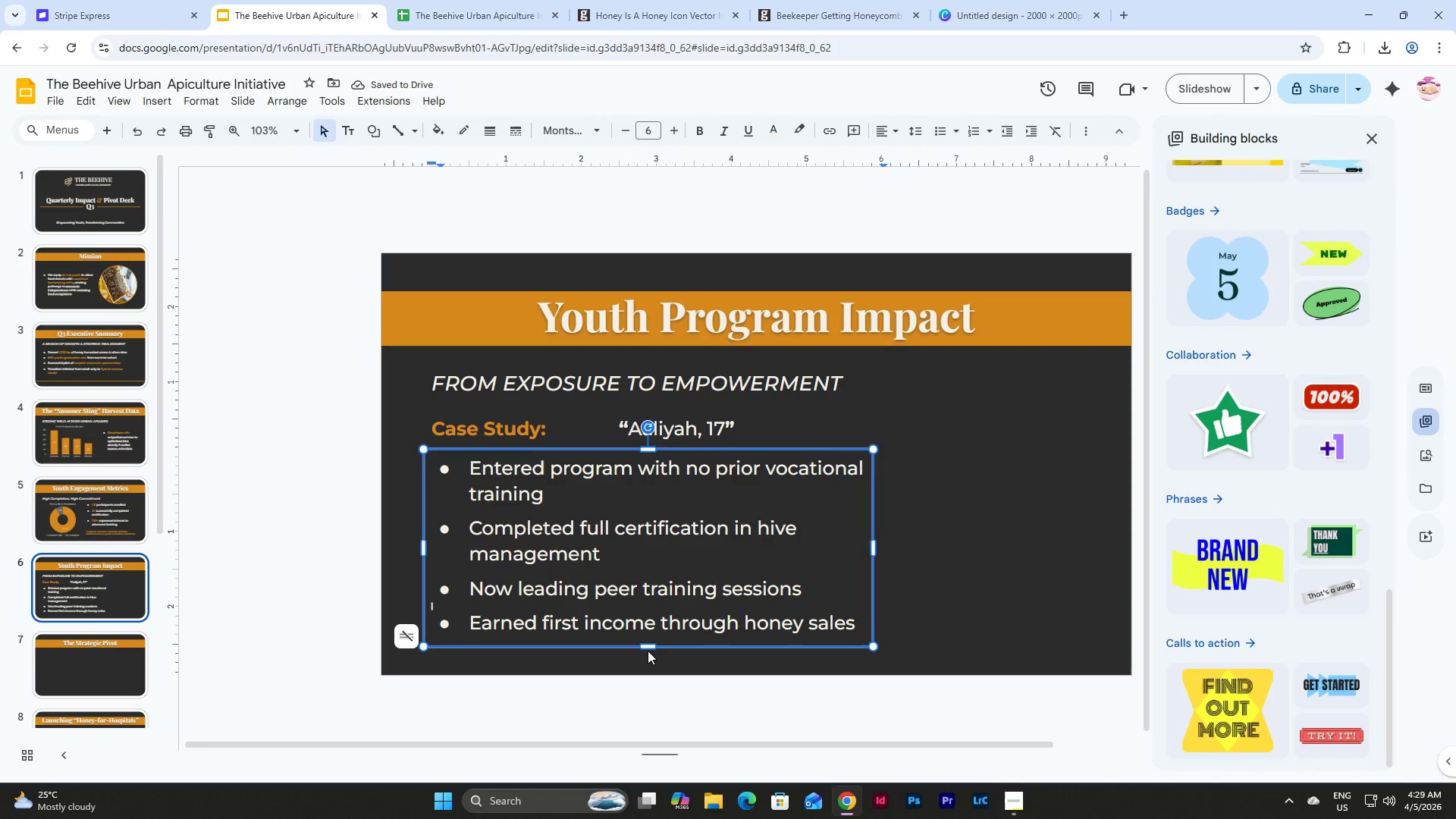 
left_click_drag(start_coordinate=[650, 645], to_coordinate=[650, 637])
 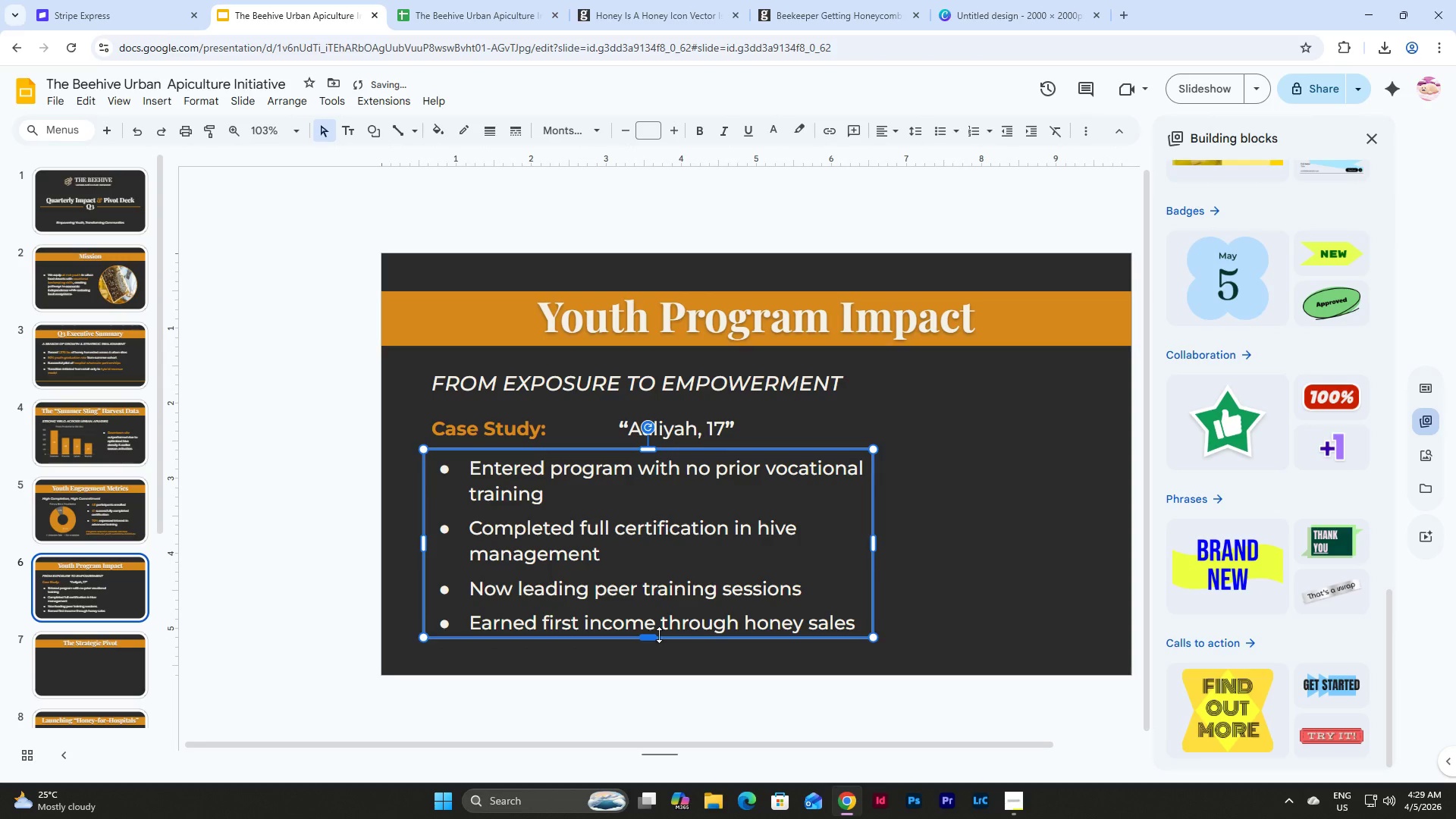 
left_click([934, 573])
 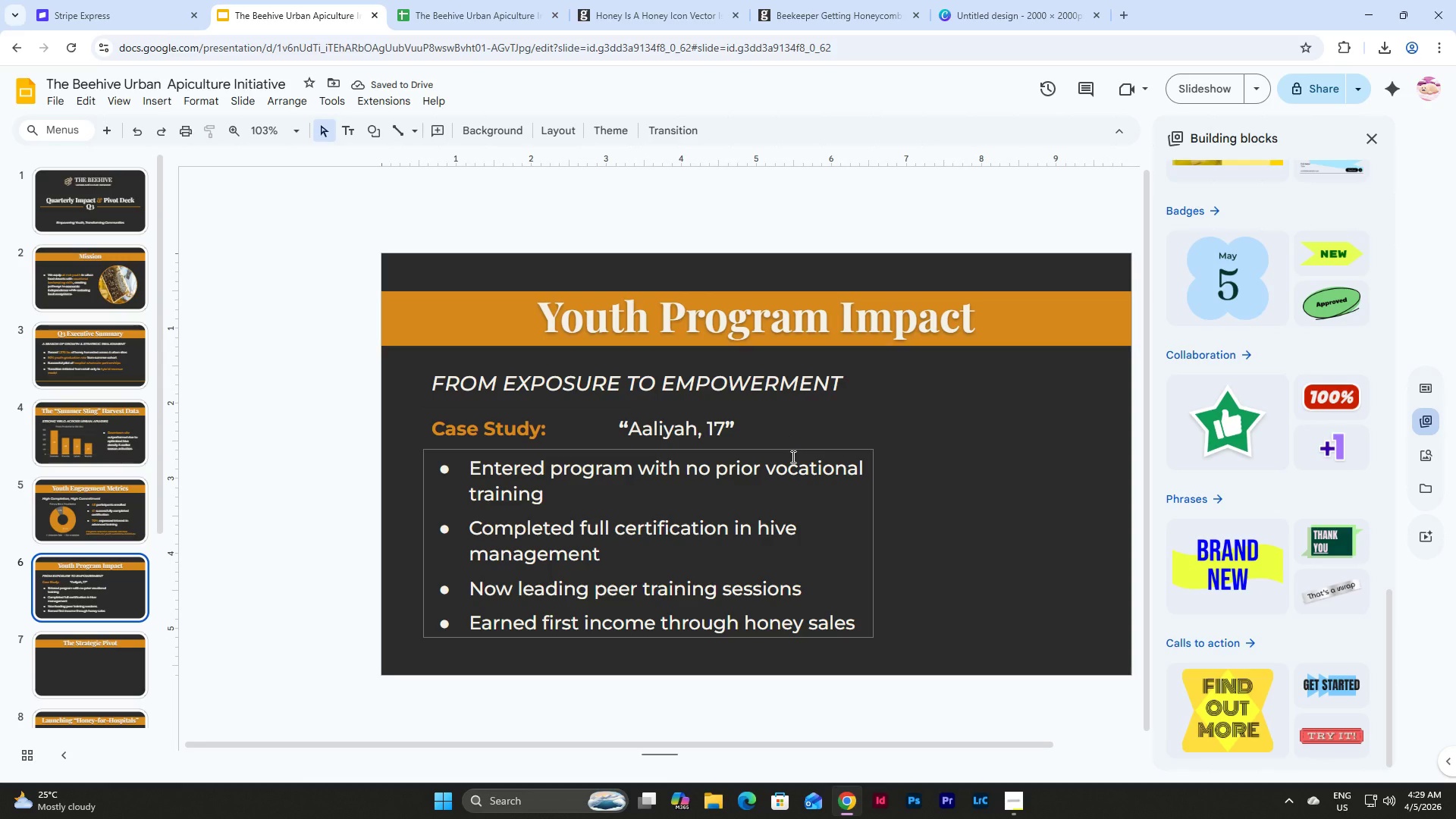 
left_click([792, 452])
 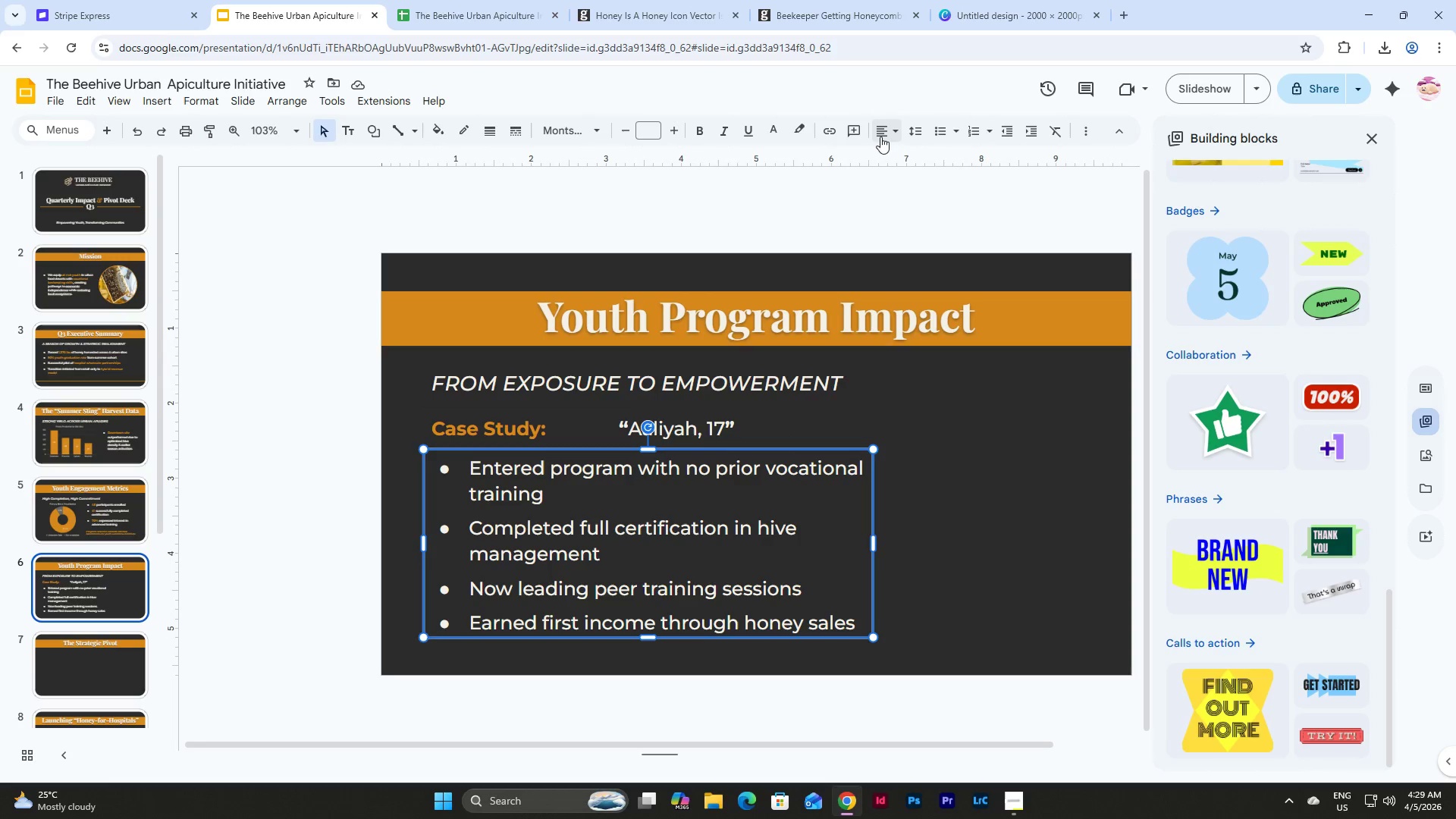 
left_click([882, 127])
 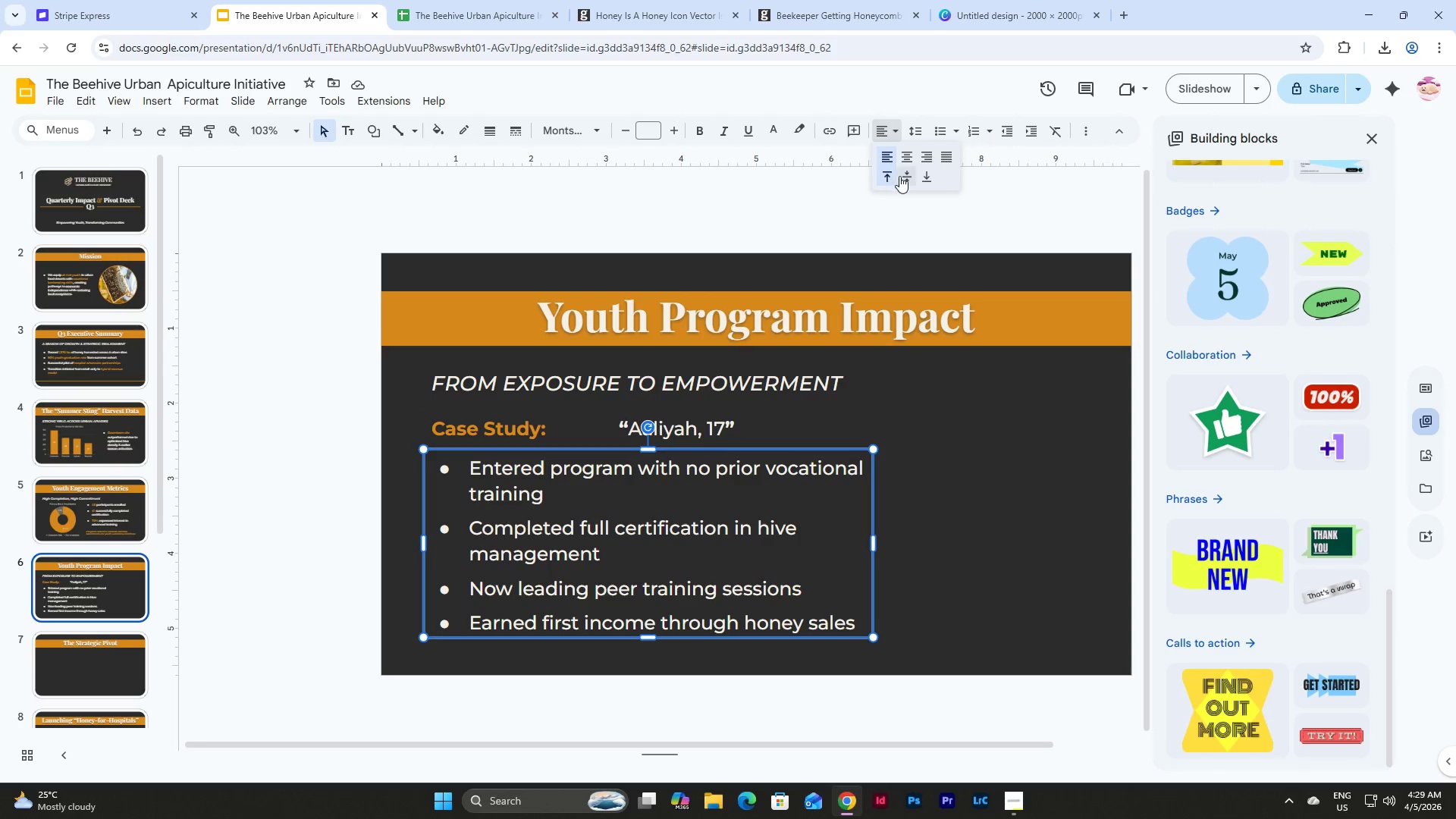 
left_click([902, 177])
 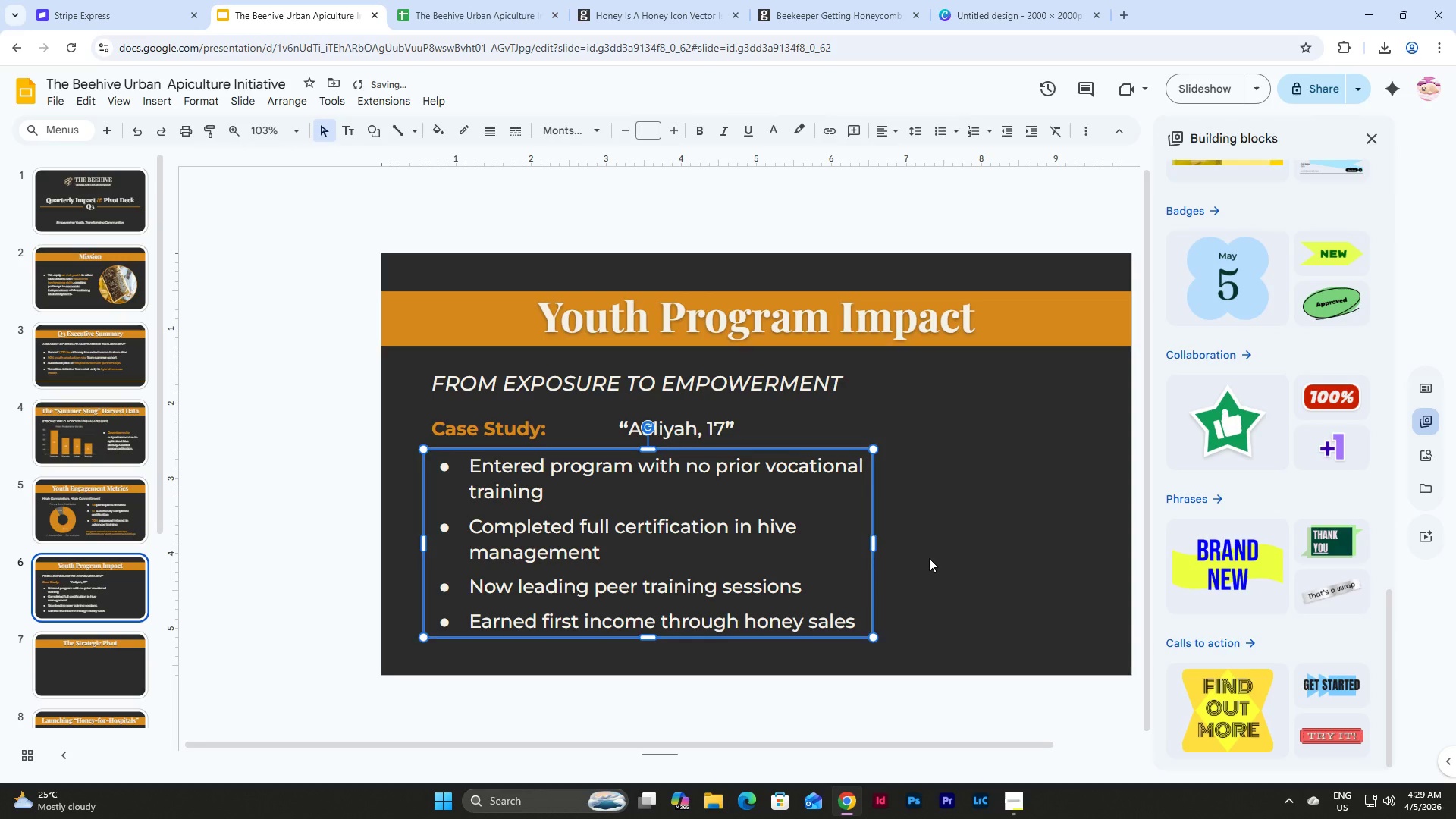 
left_click([929, 558])
 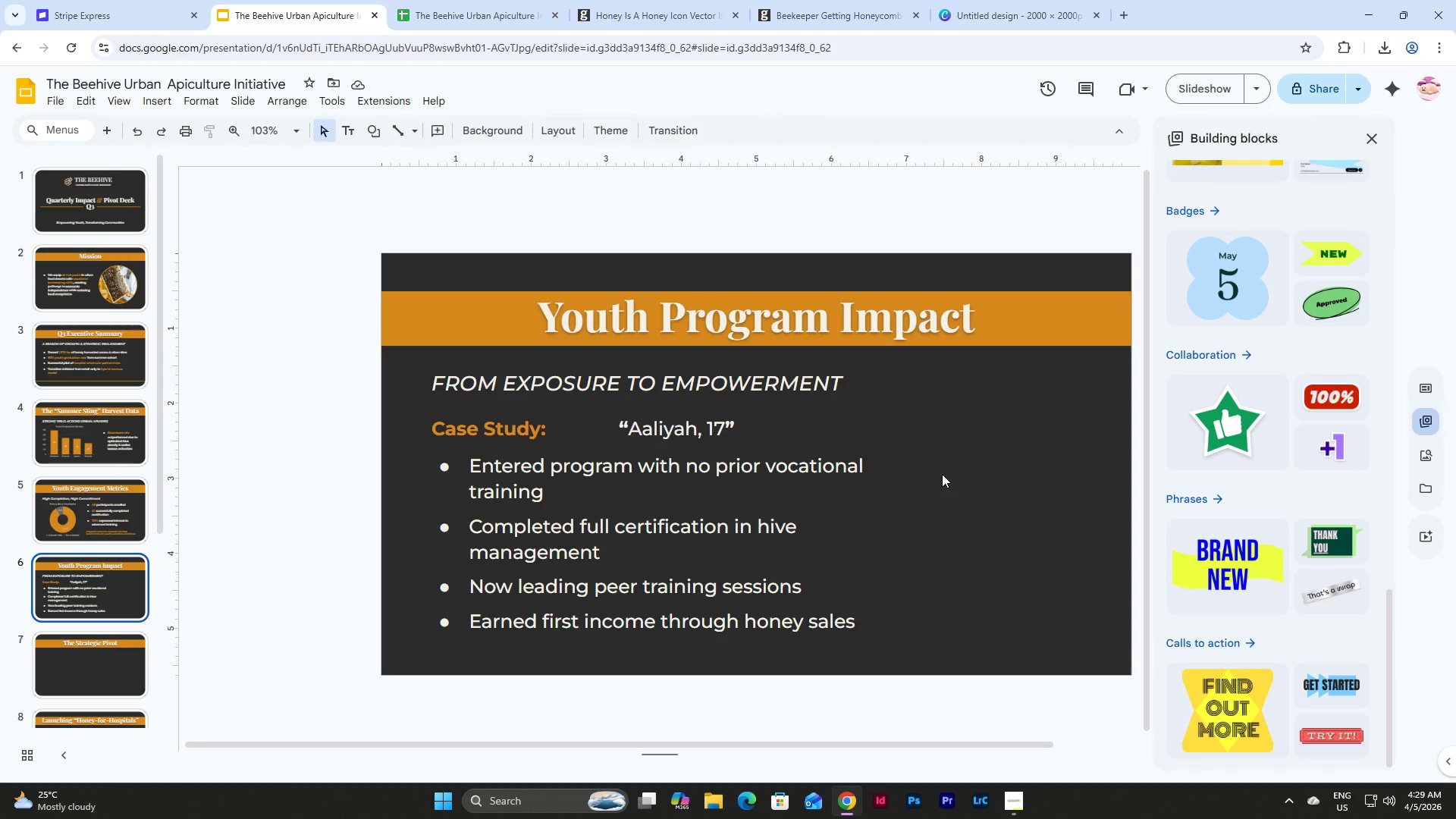 
wait(9.7)
 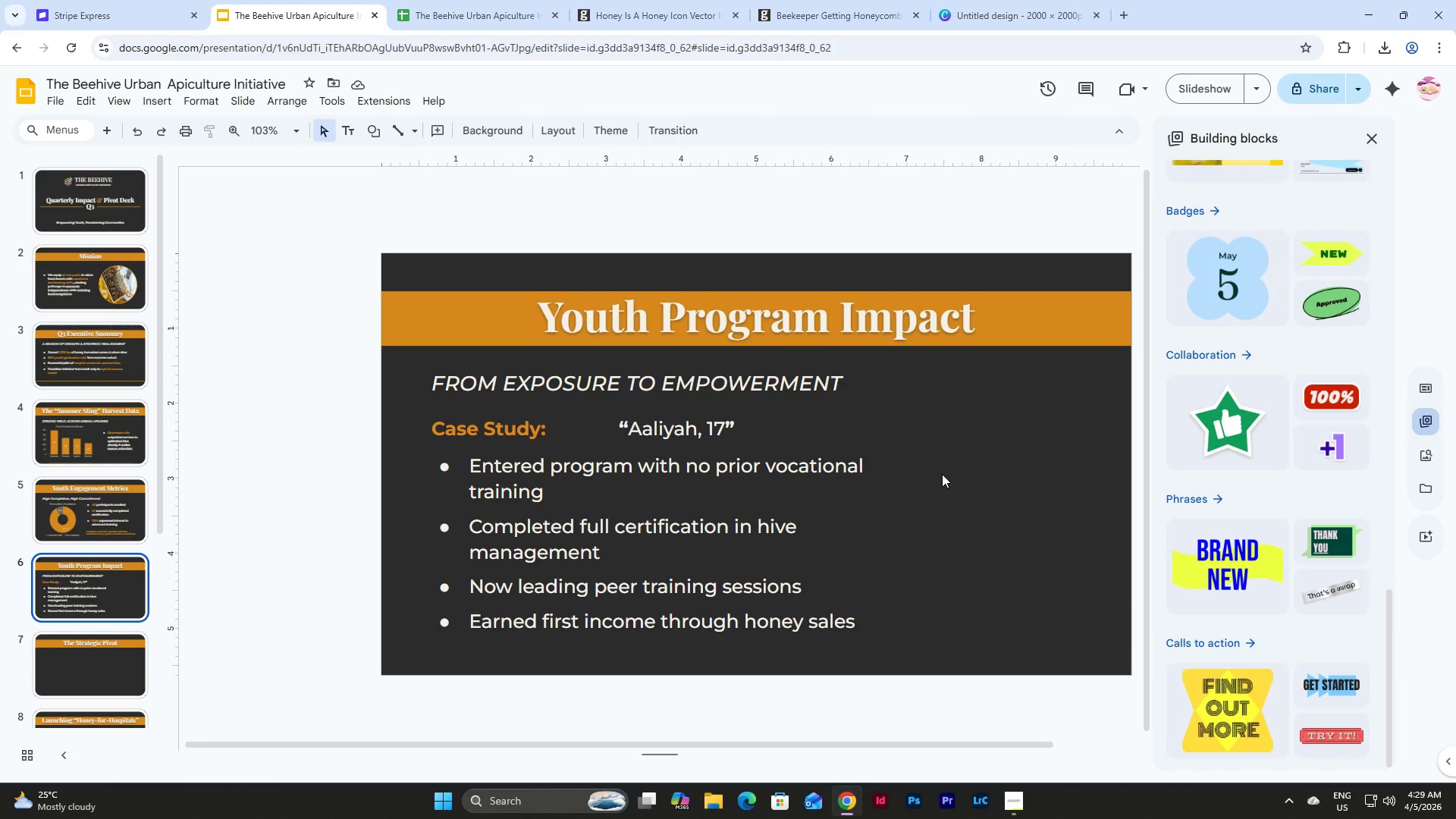 
scroll: coordinate [114, 428], scroll_direction: up, amount: 2.0
 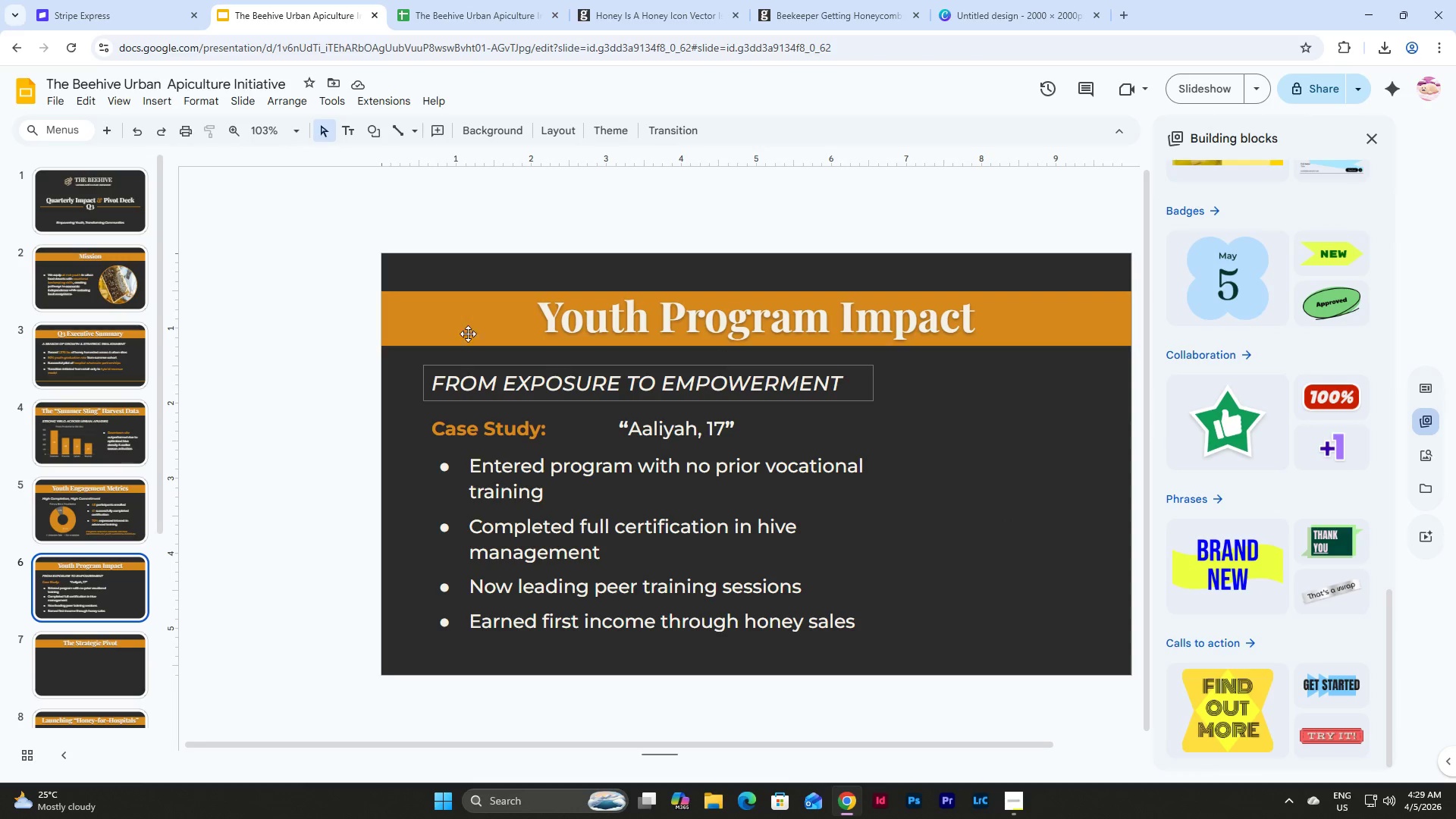 
left_click([77, 277])
 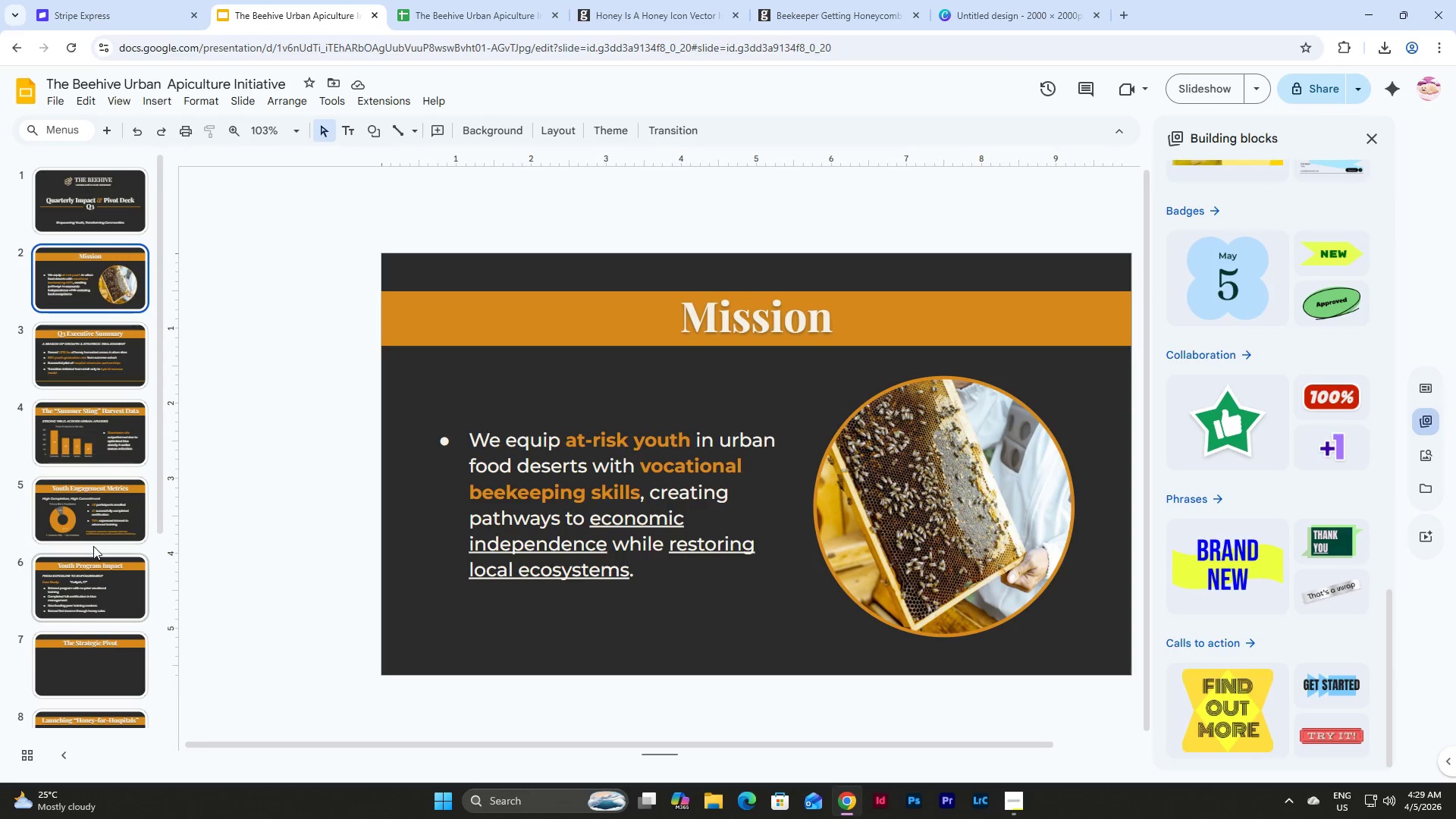 
double_click([111, 584])
 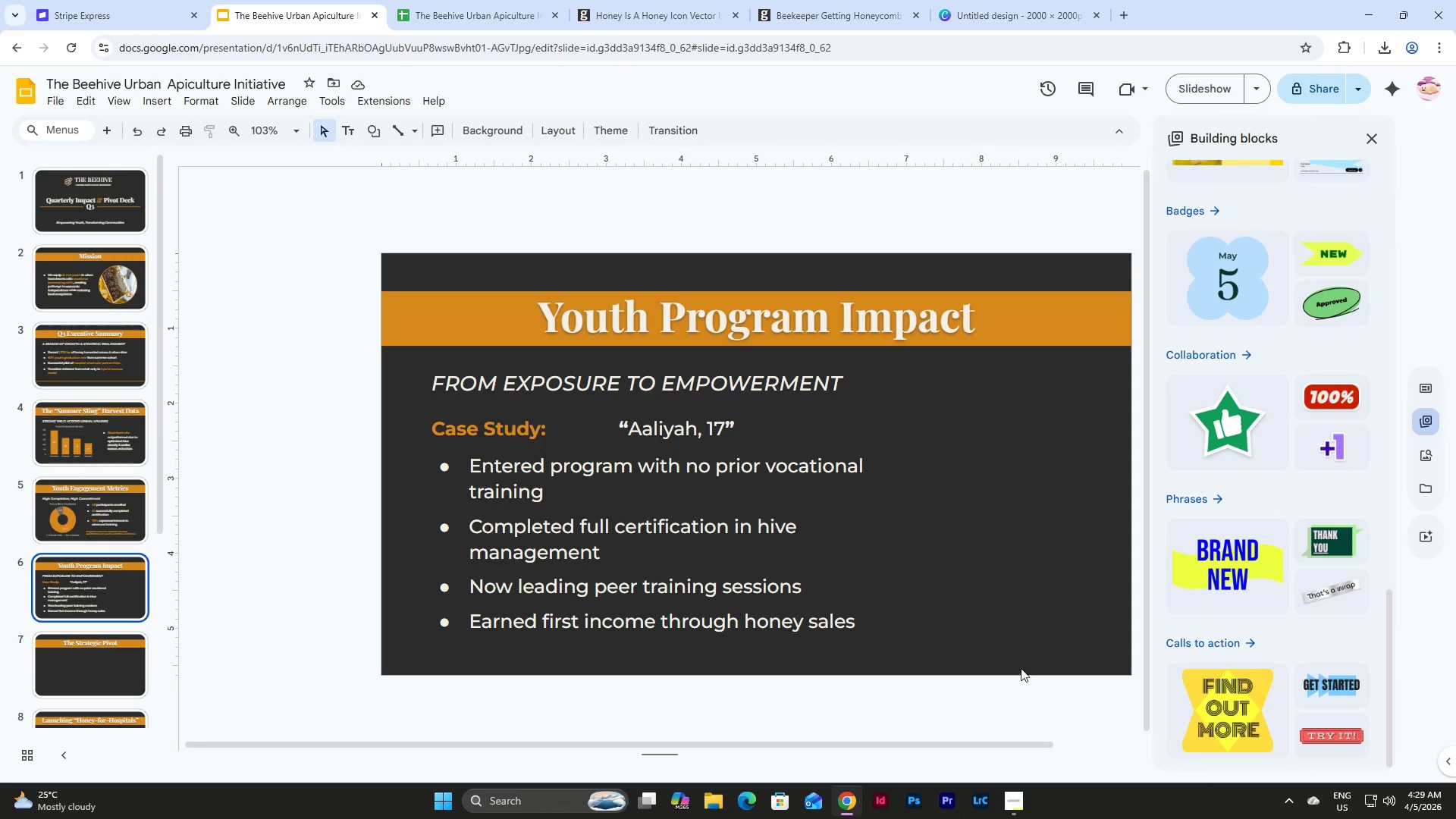 
left_click_drag(start_coordinate=[959, 648], to_coordinate=[395, 413])
 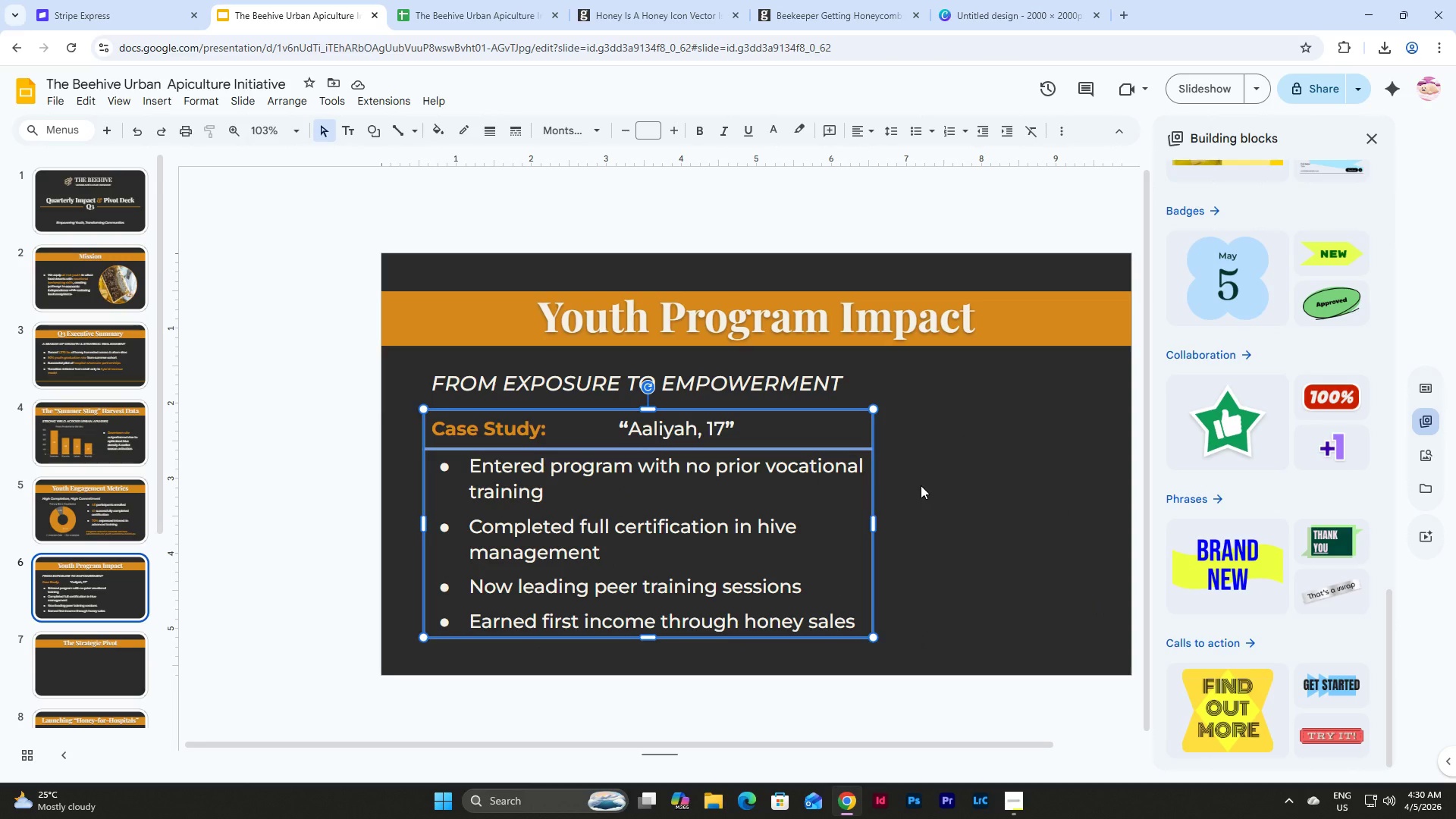 
key(Shift+ArrowRight)
 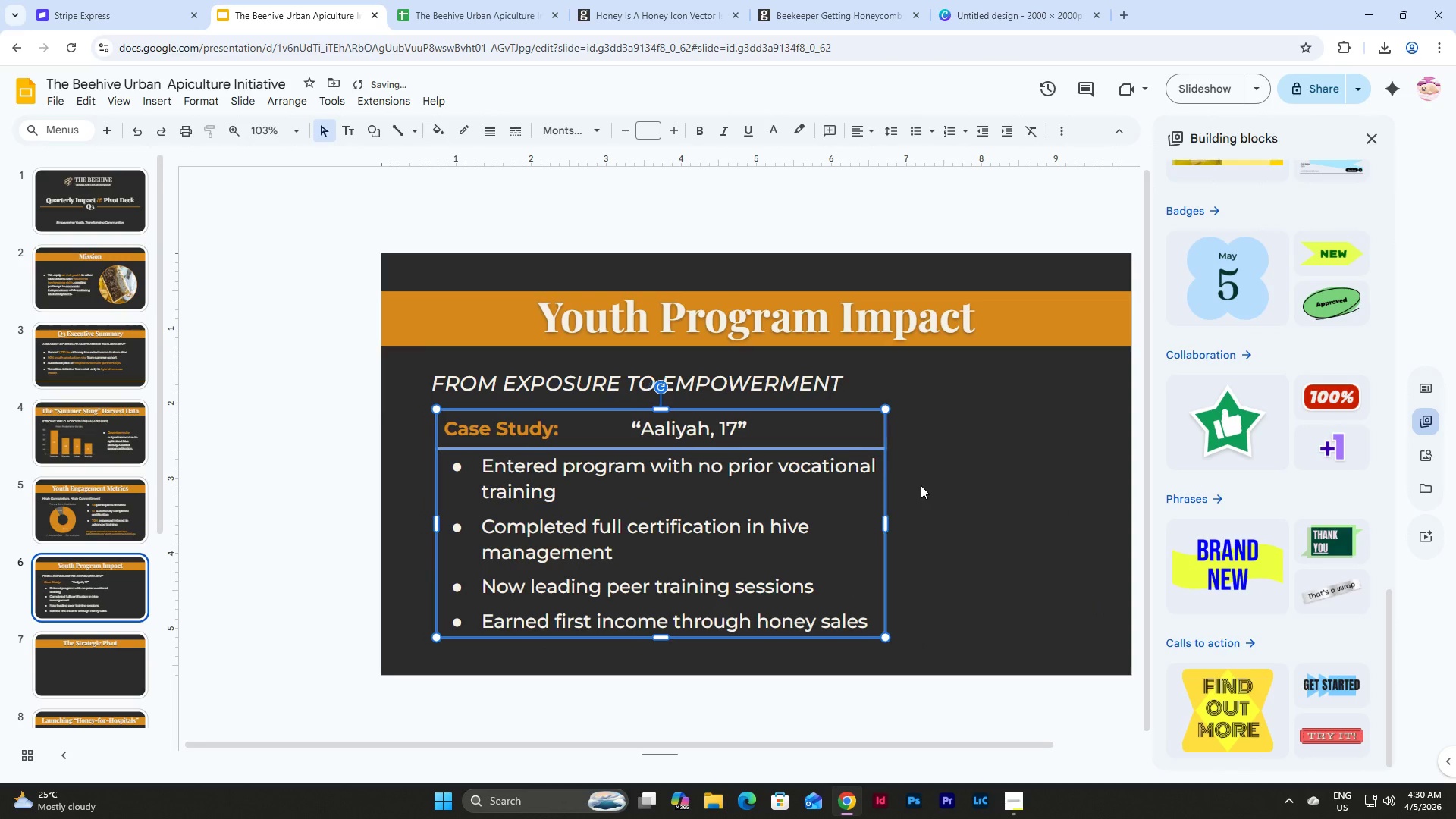 
hold_key(key=ArrowRight, duration=1.09)
 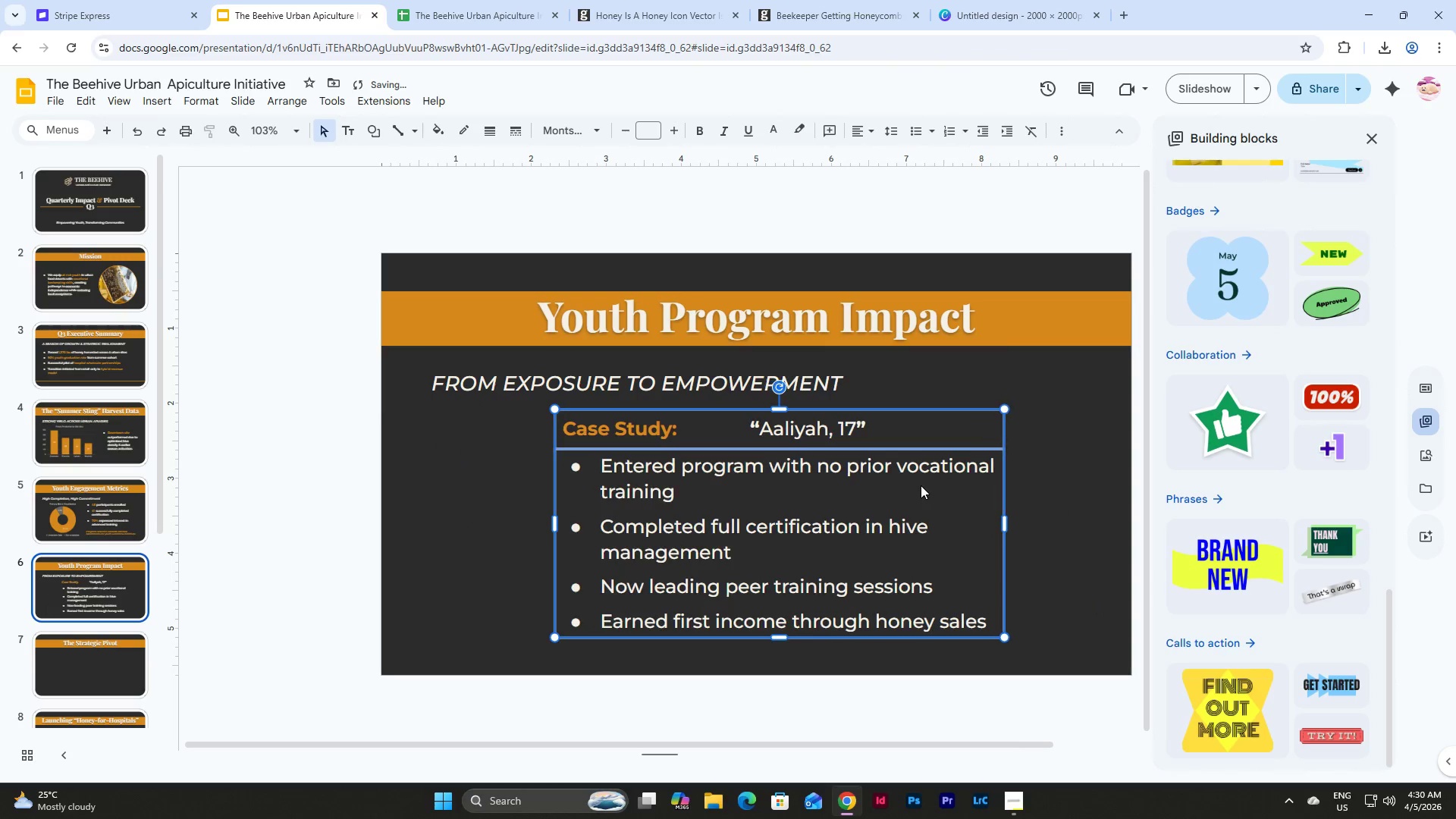 
key(Shift+ArrowRight)
 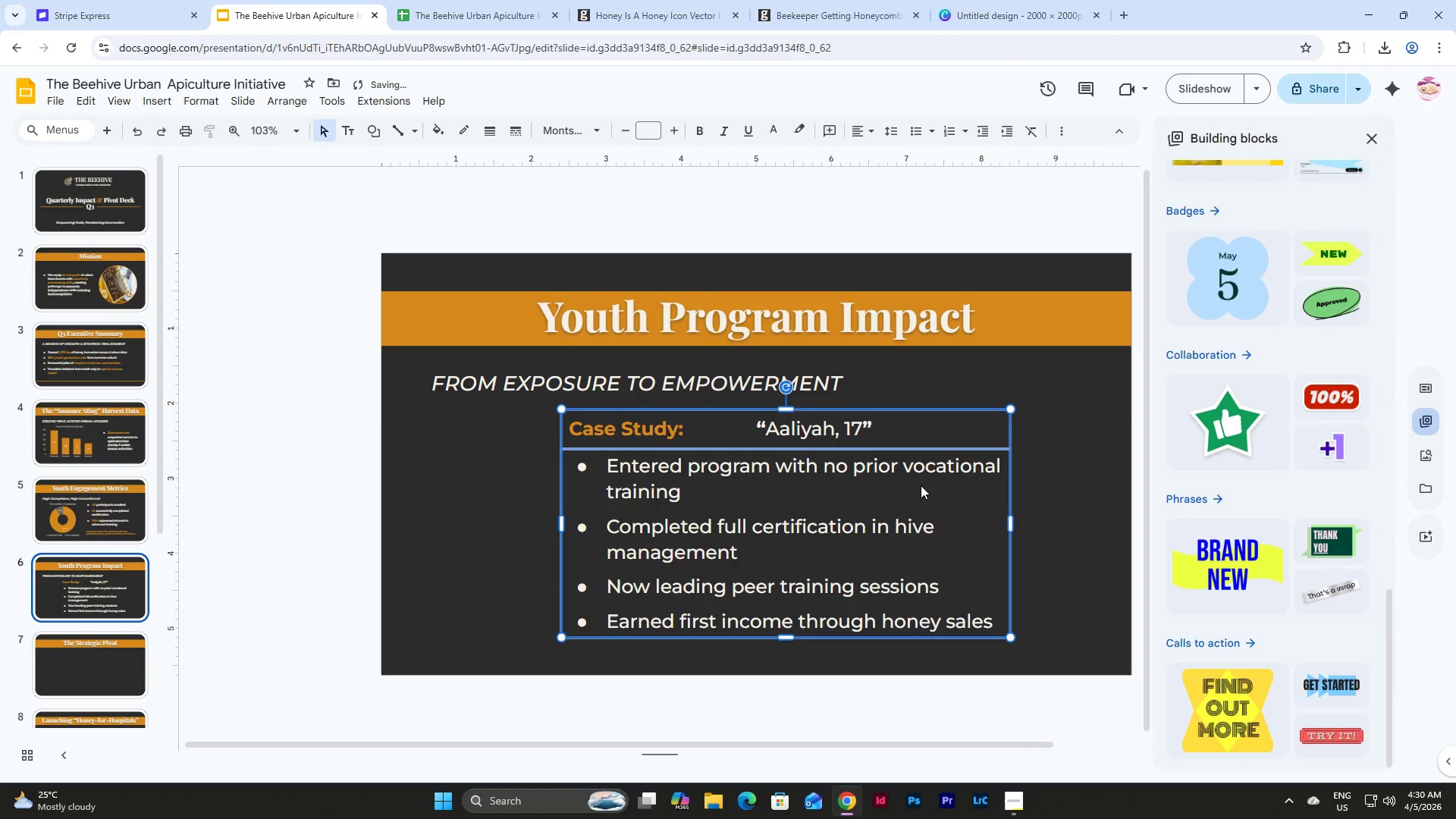 
key(Shift+ArrowRight)
 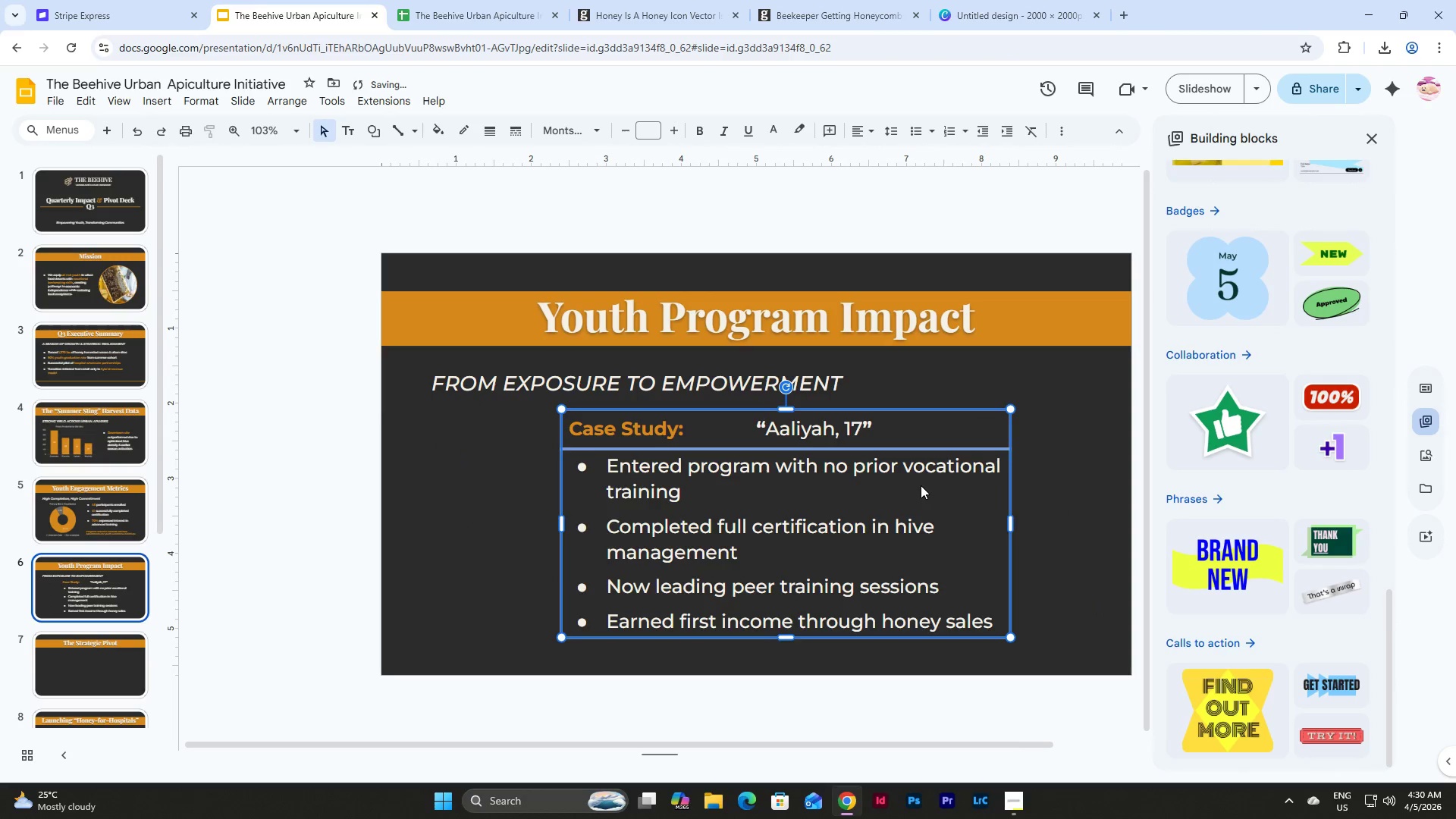 
key(Shift+ArrowRight)
 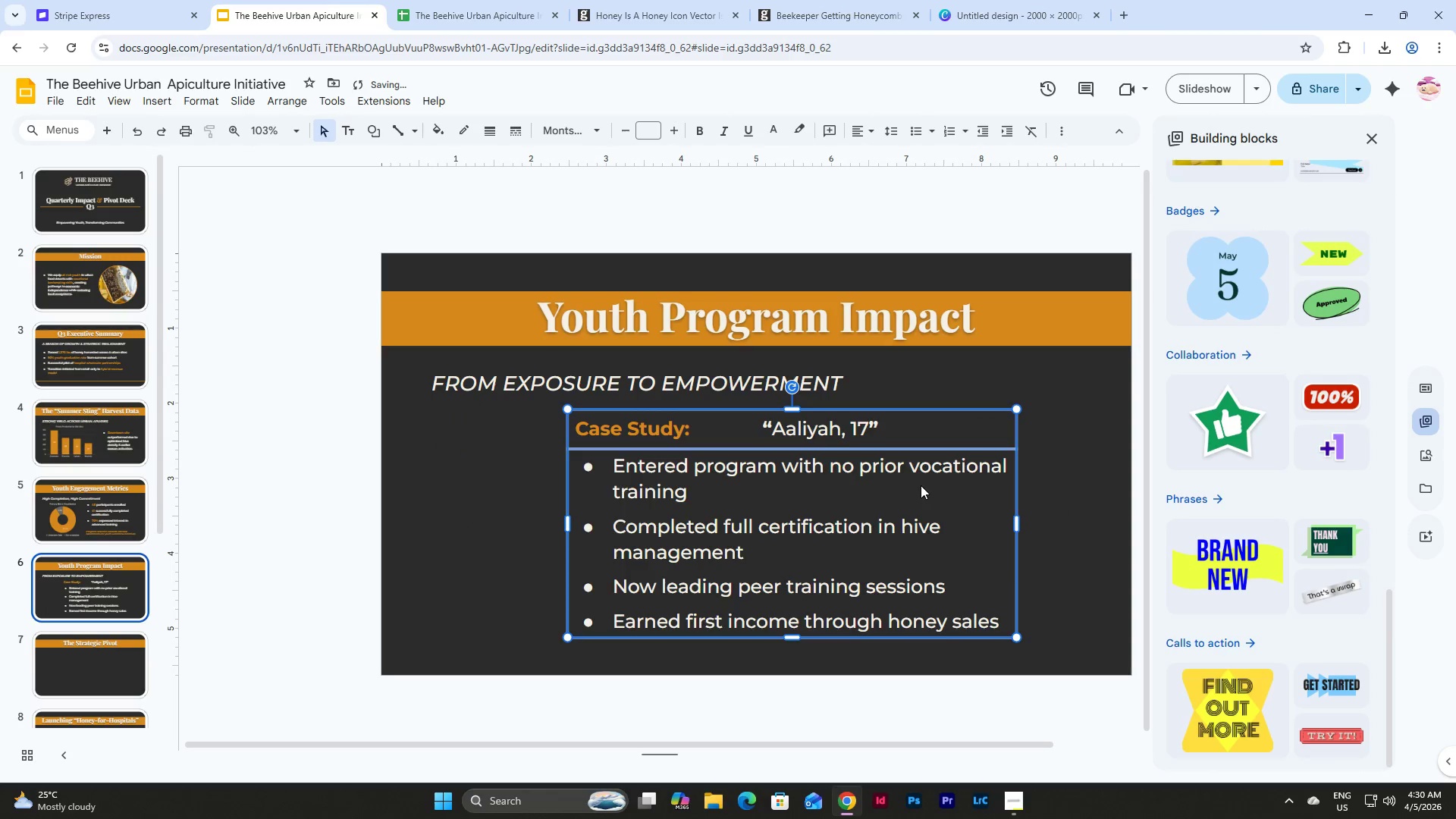 
key(Shift+ArrowRight)
 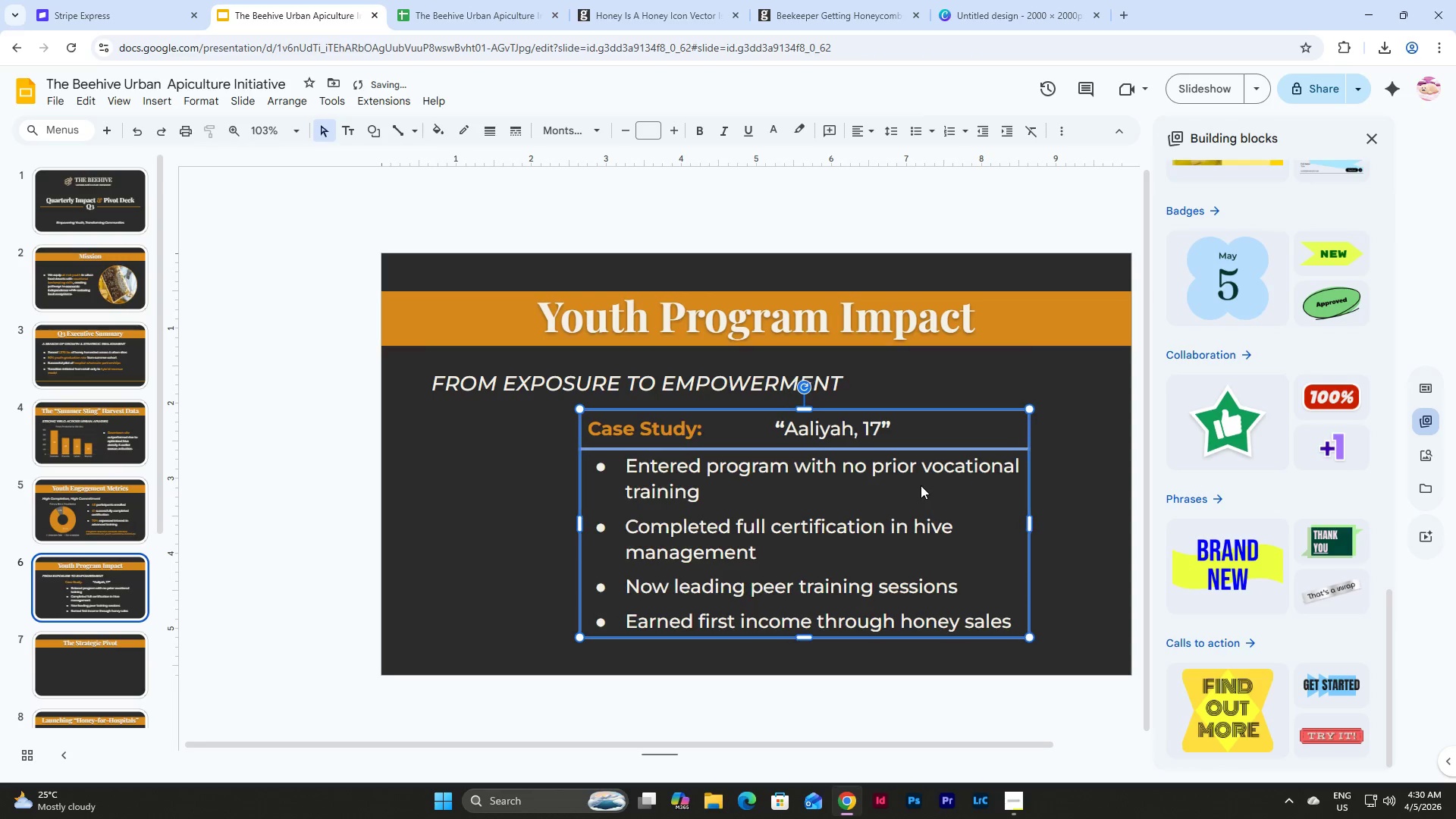 
key(Shift+ArrowRight)
 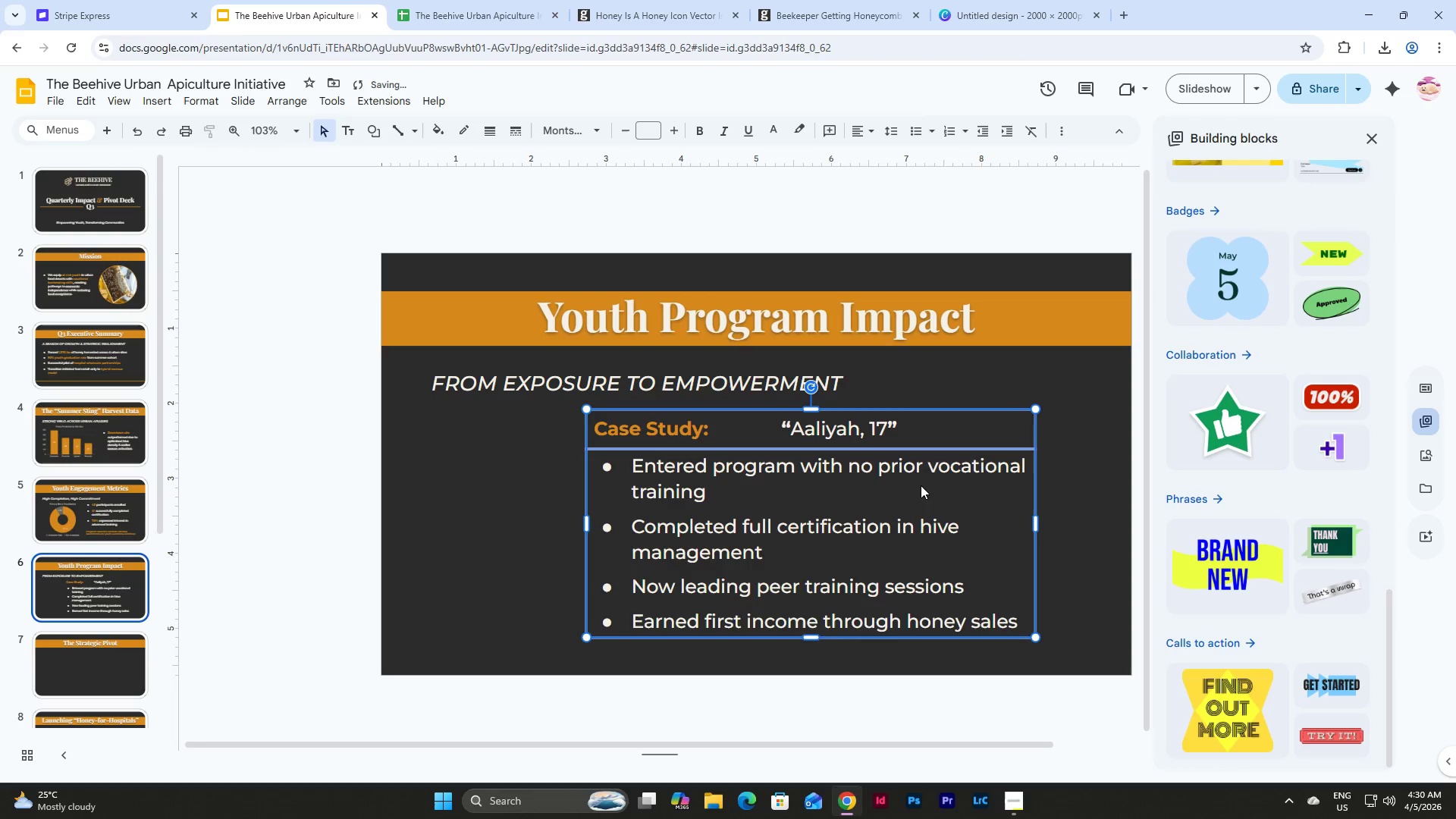 
key(Shift+ArrowRight)
 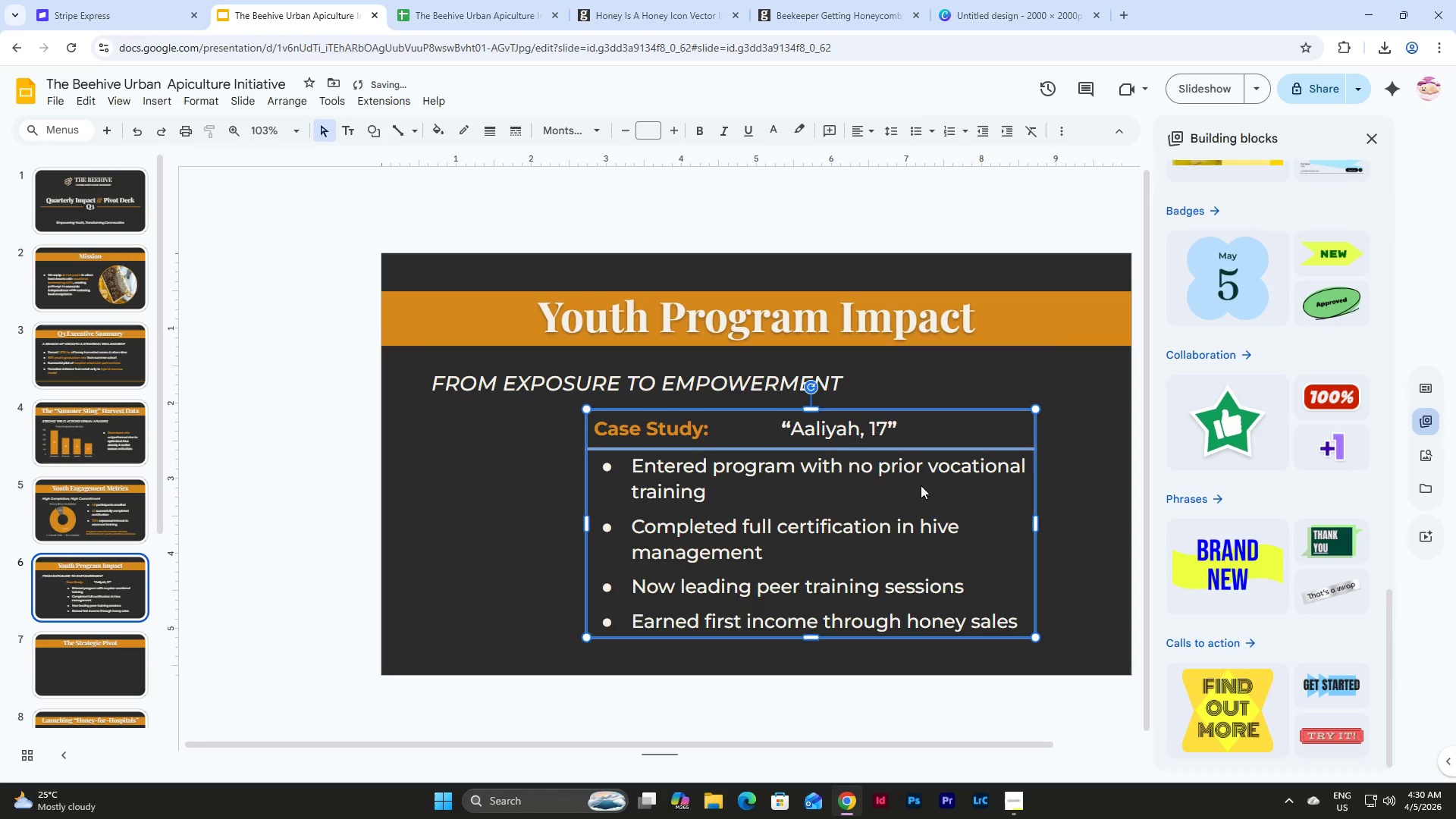 
key(Shift+ArrowRight)
 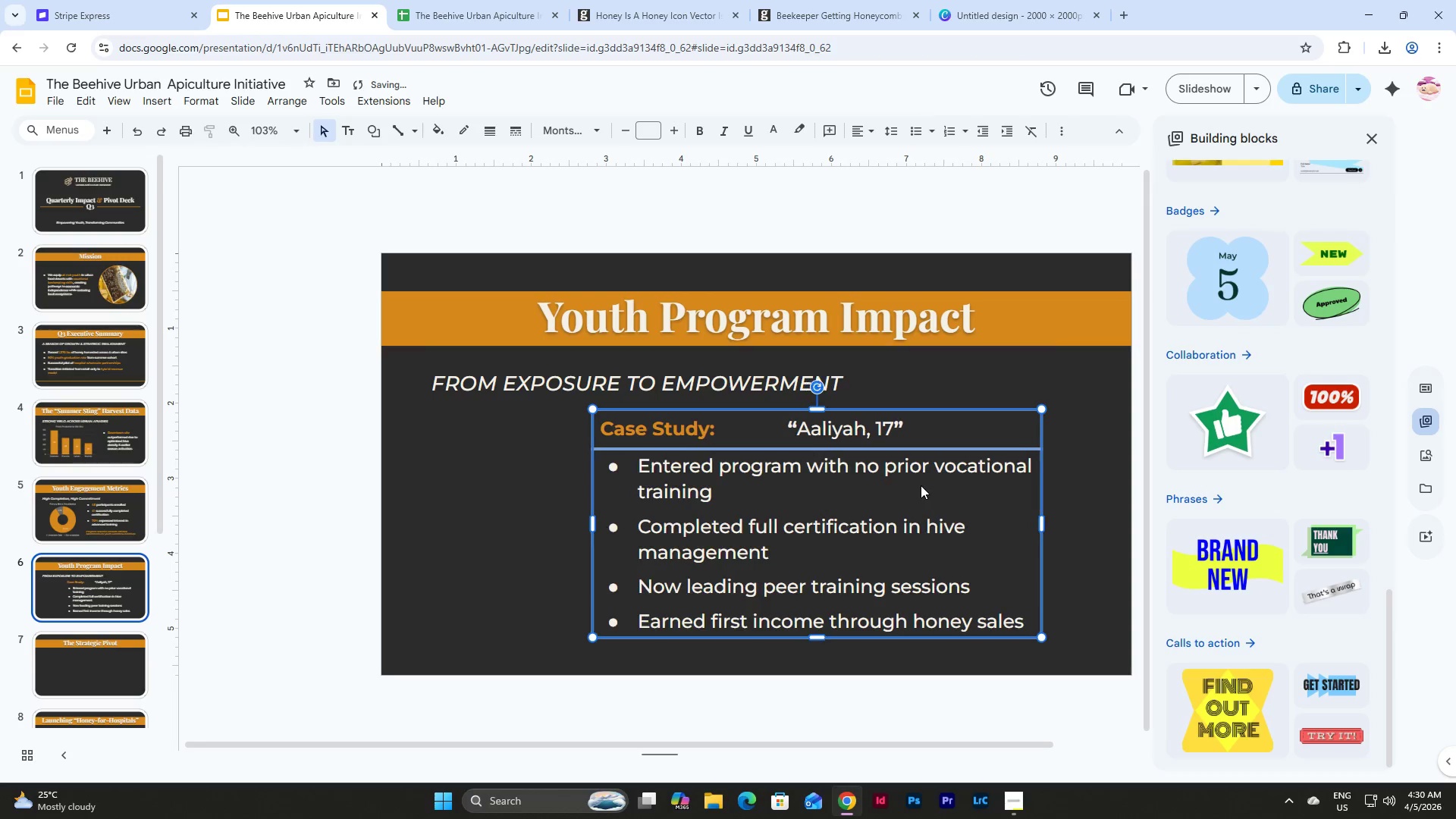 
key(Shift+ArrowRight)
 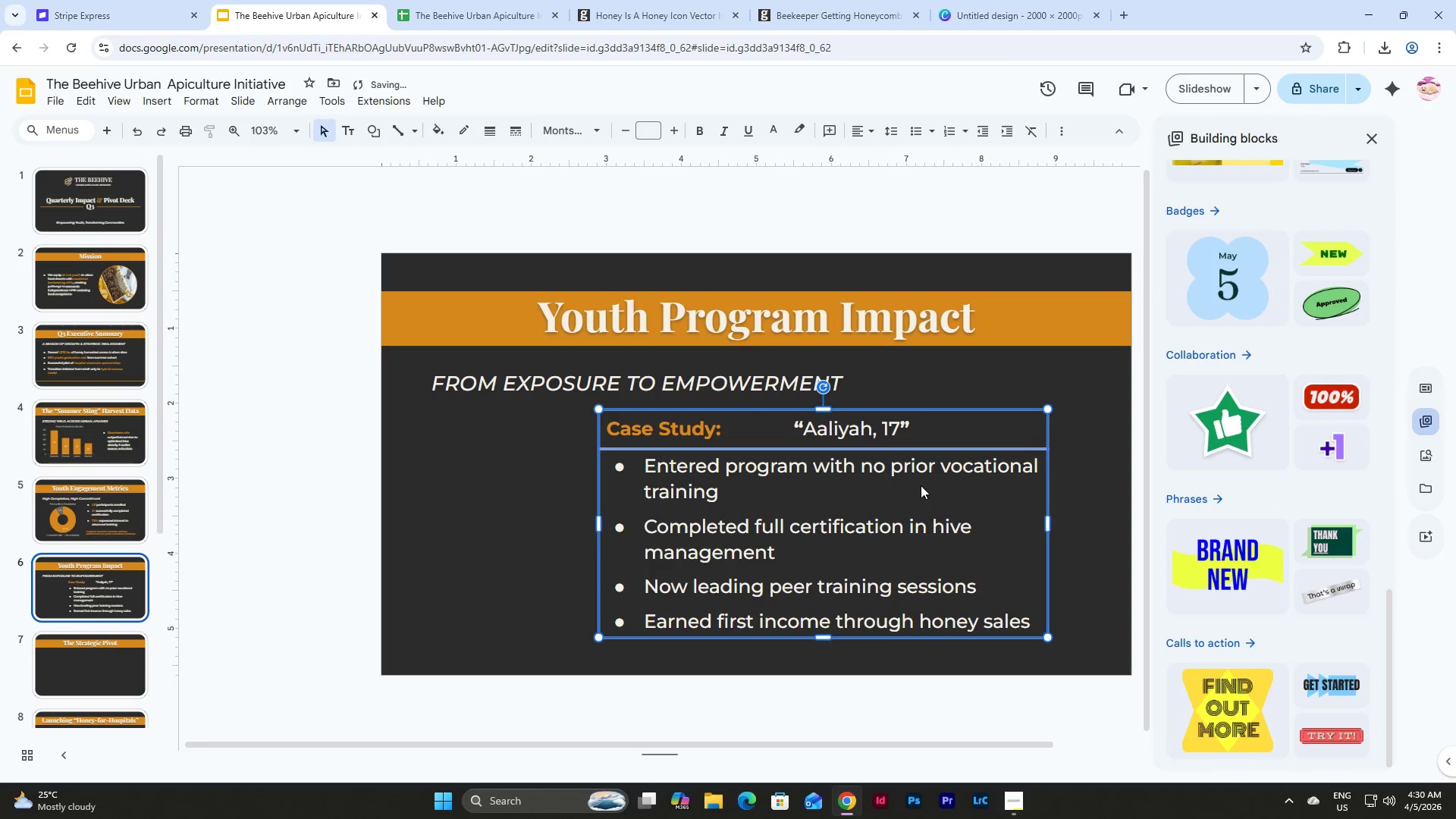 
key(Shift+ArrowRight)
 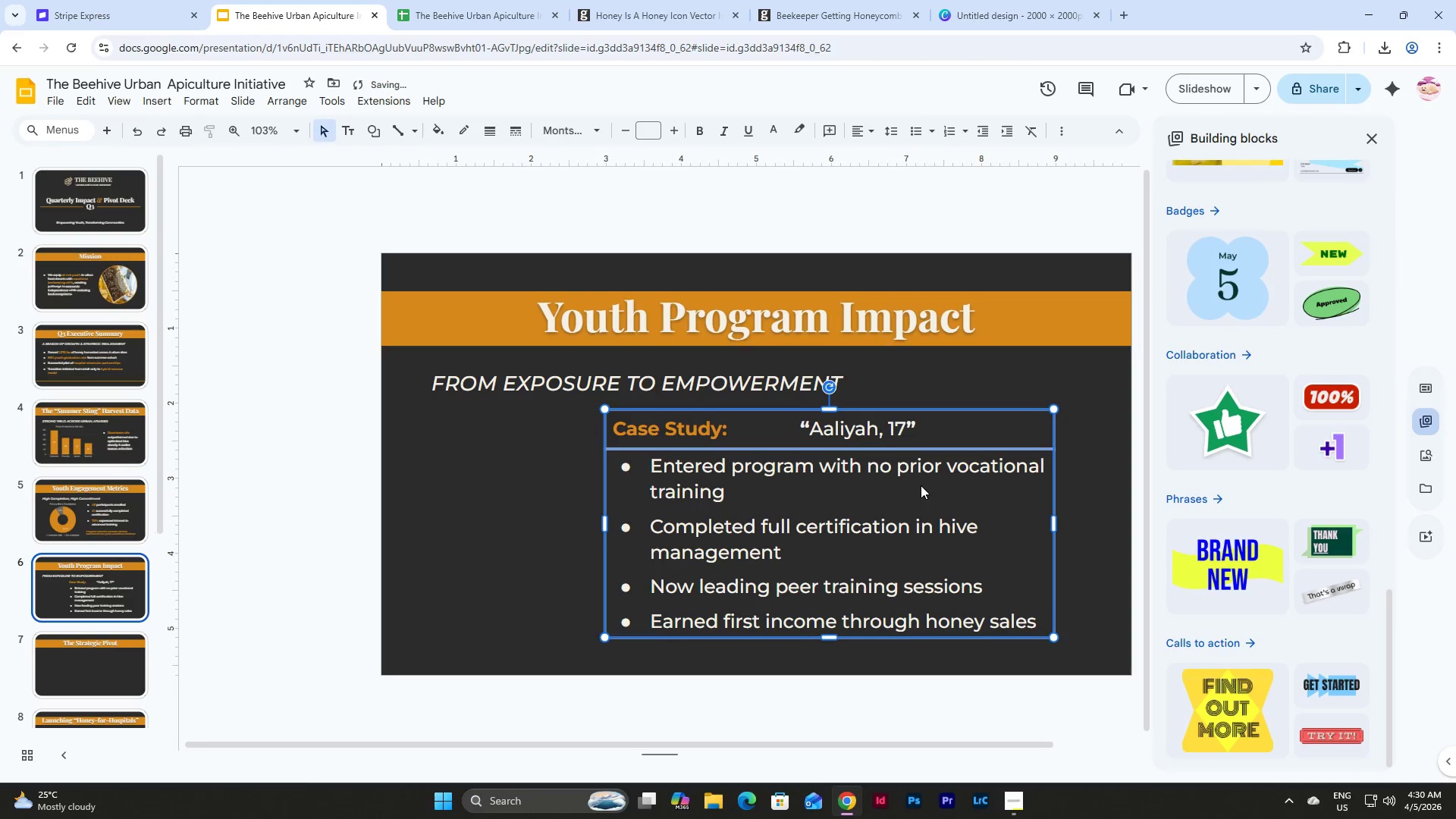 
key(Shift+ArrowRight)
 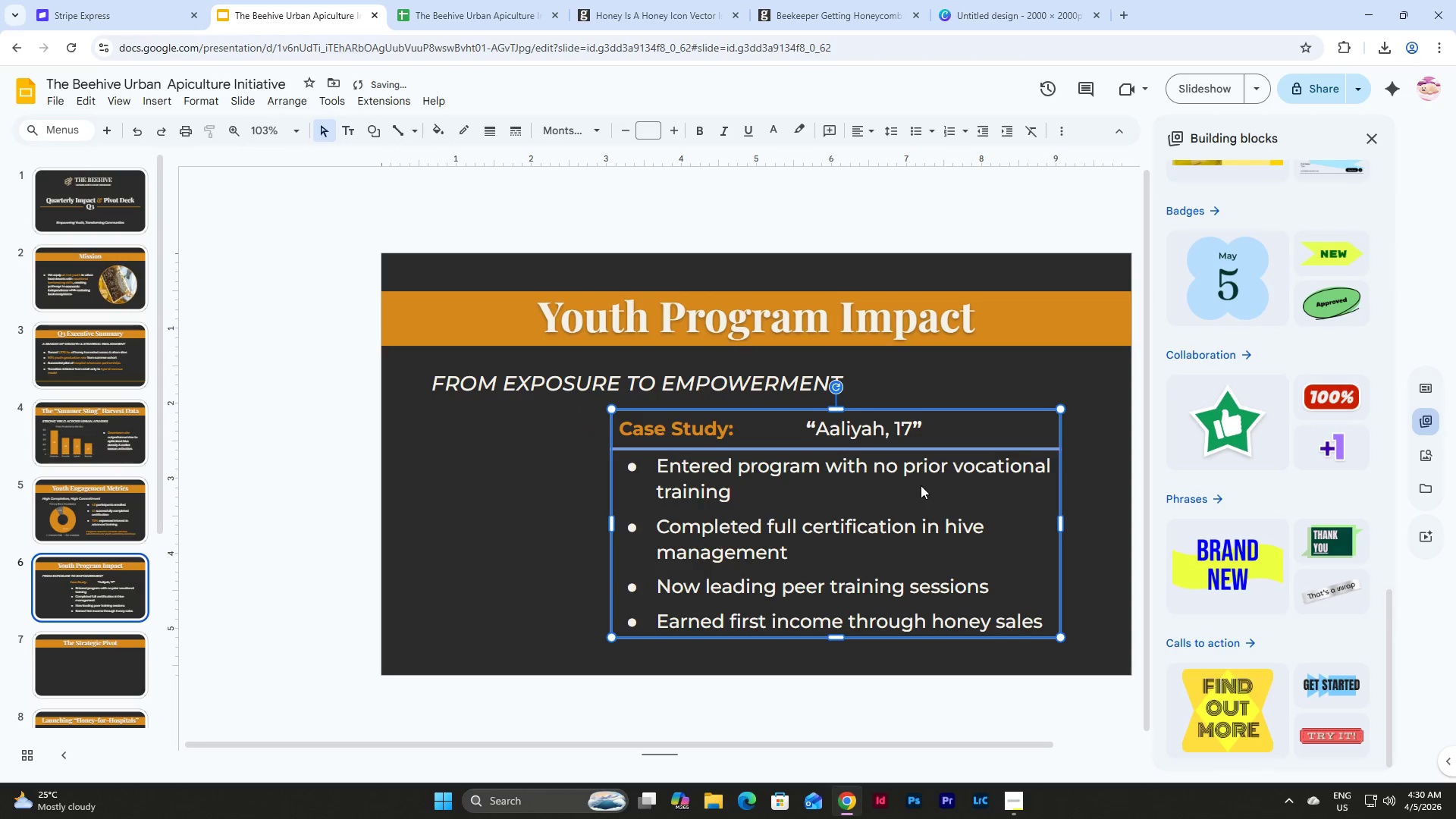 
key(Shift+ArrowRight)
 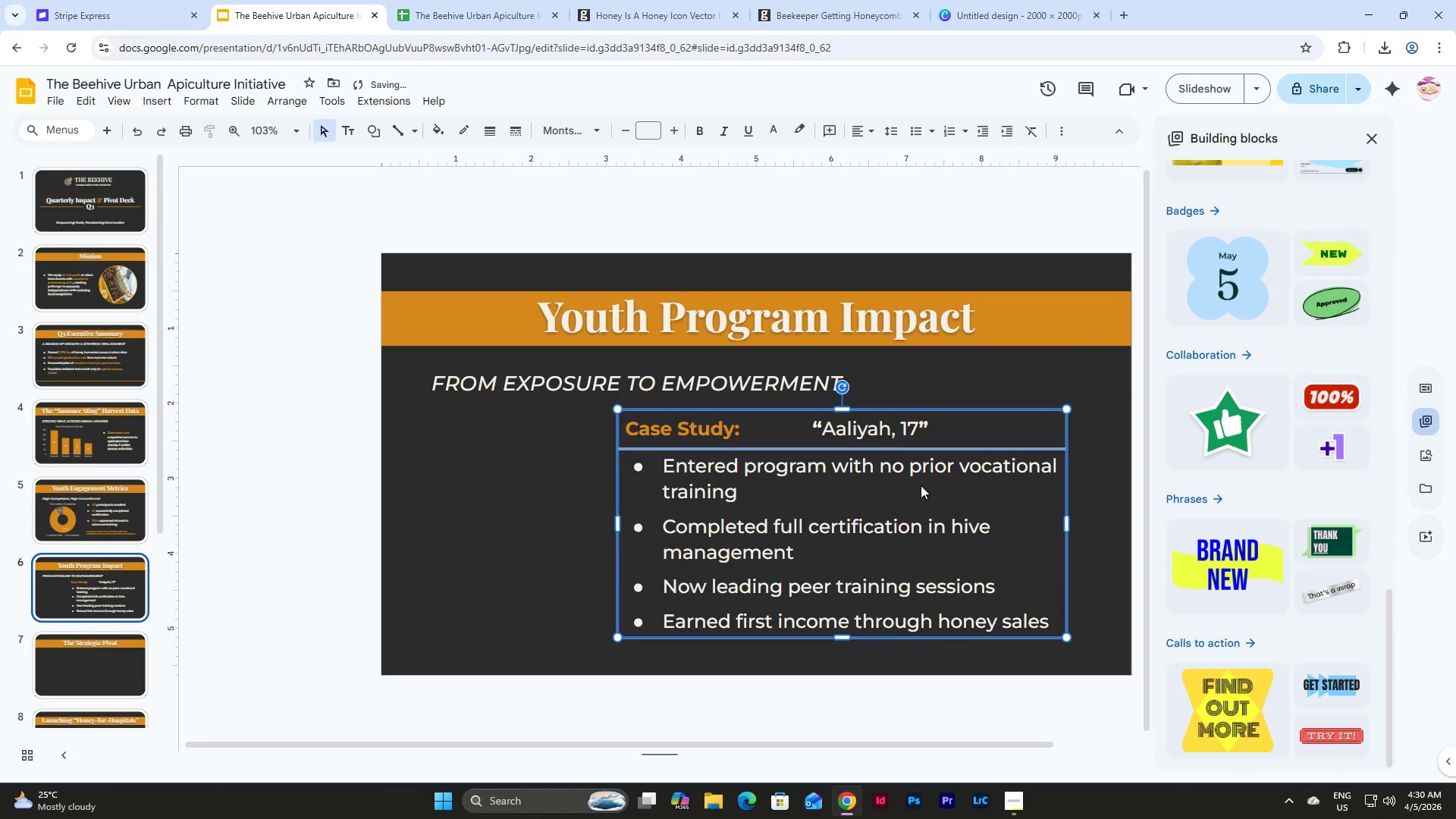 
key(Shift+ArrowRight)
 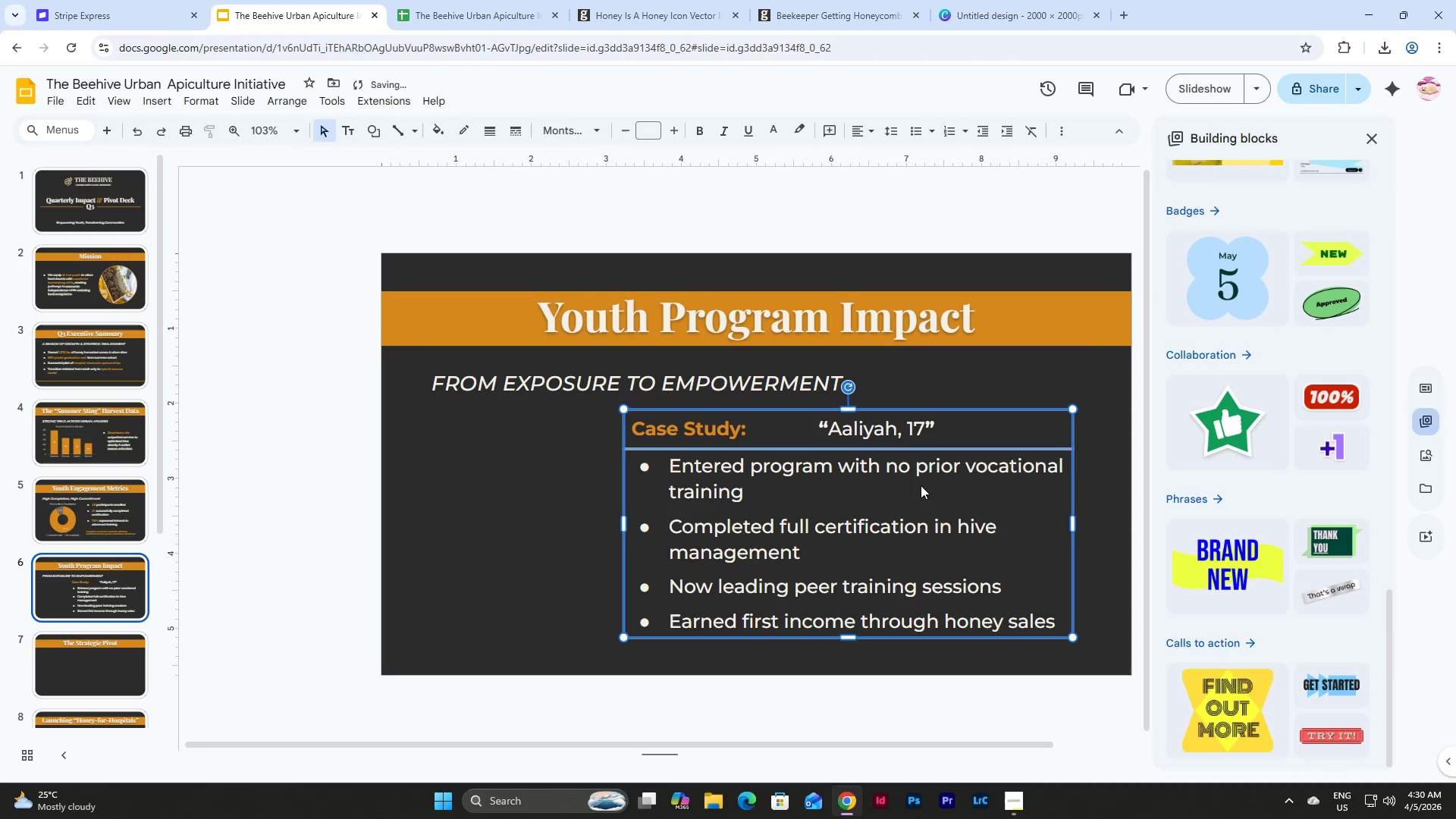 
key(Shift+ArrowRight)
 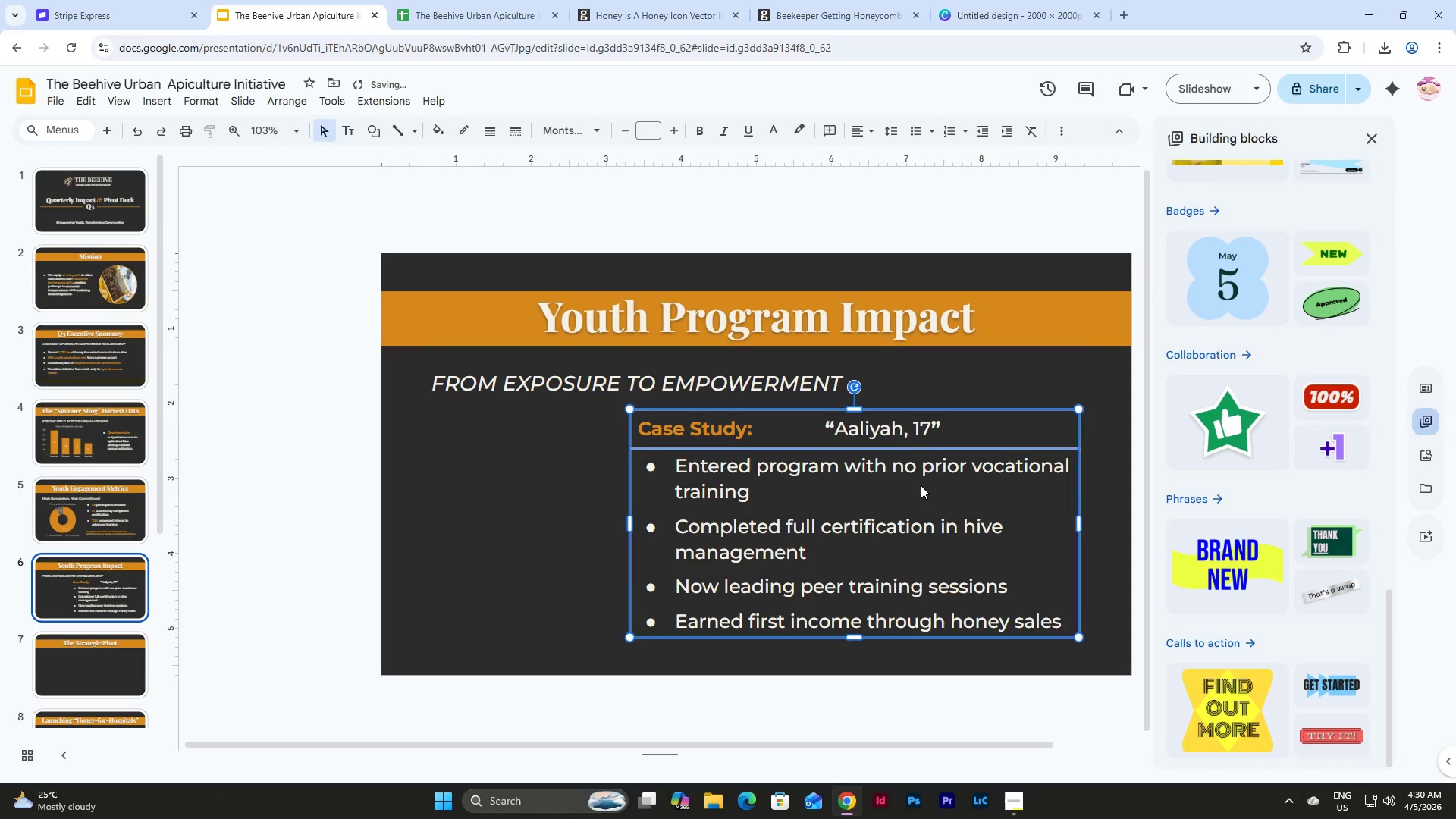 
key(Shift+ArrowRight)
 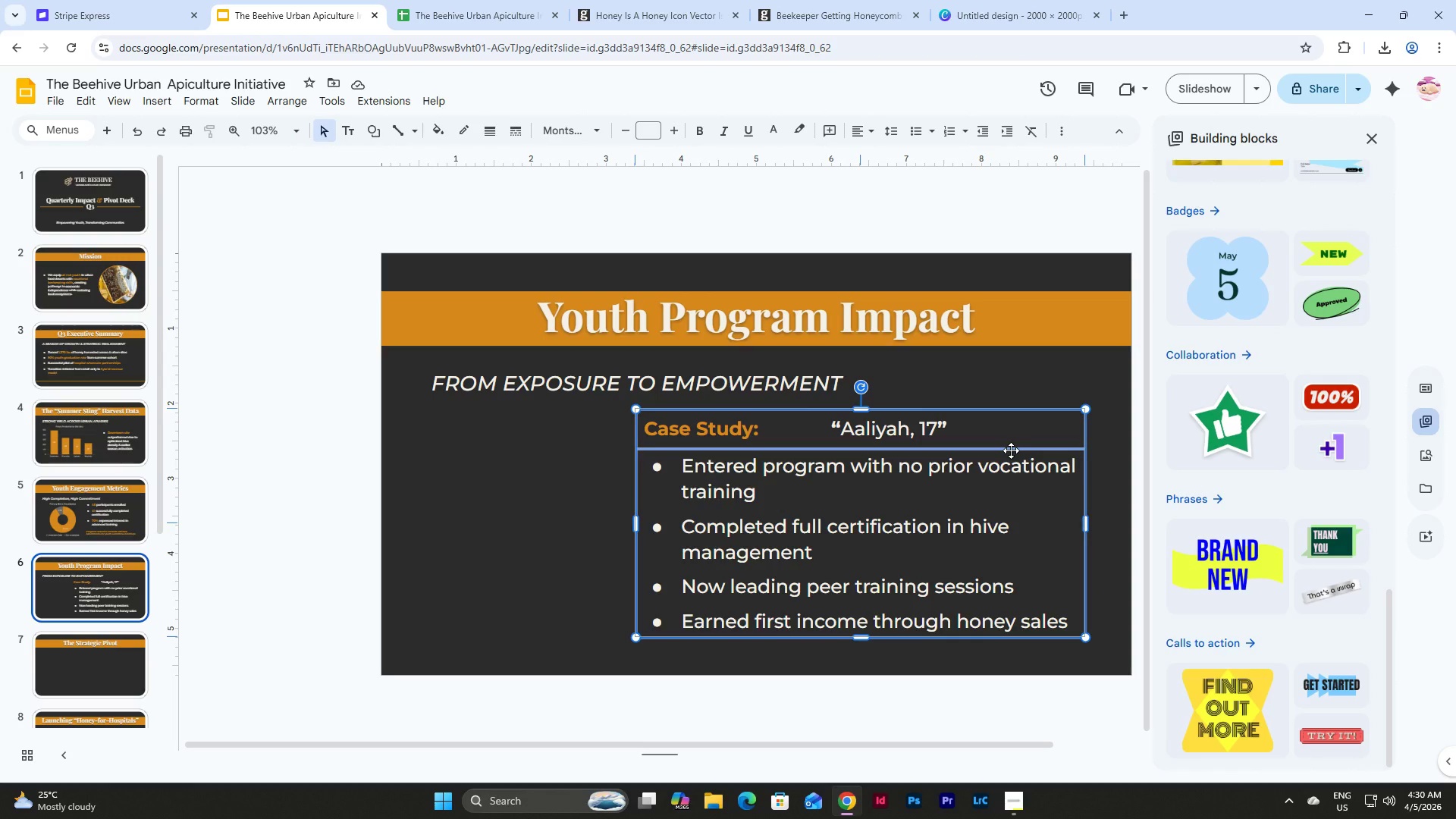 
wait(14.5)
 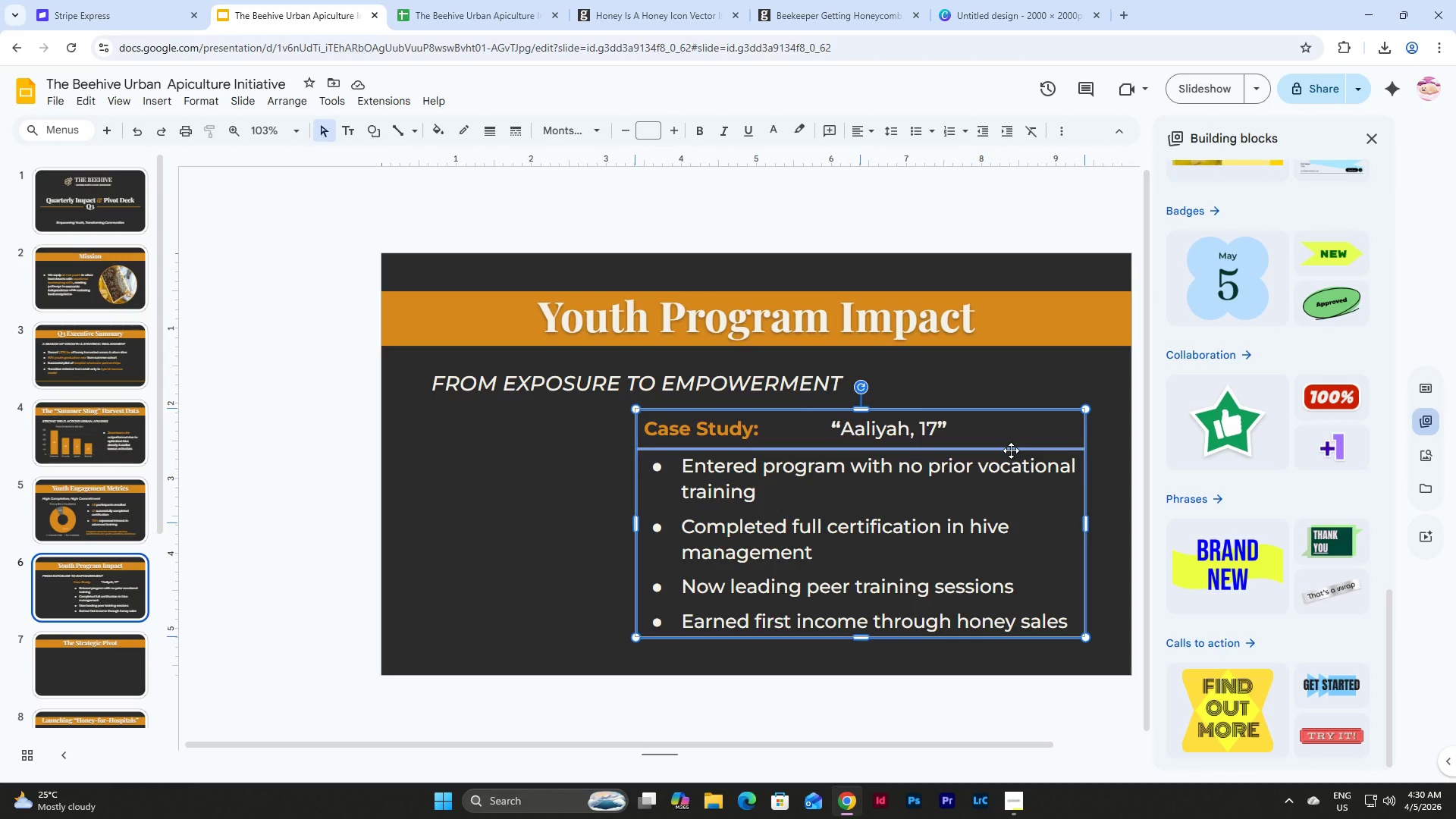 
key(Control+Z)
 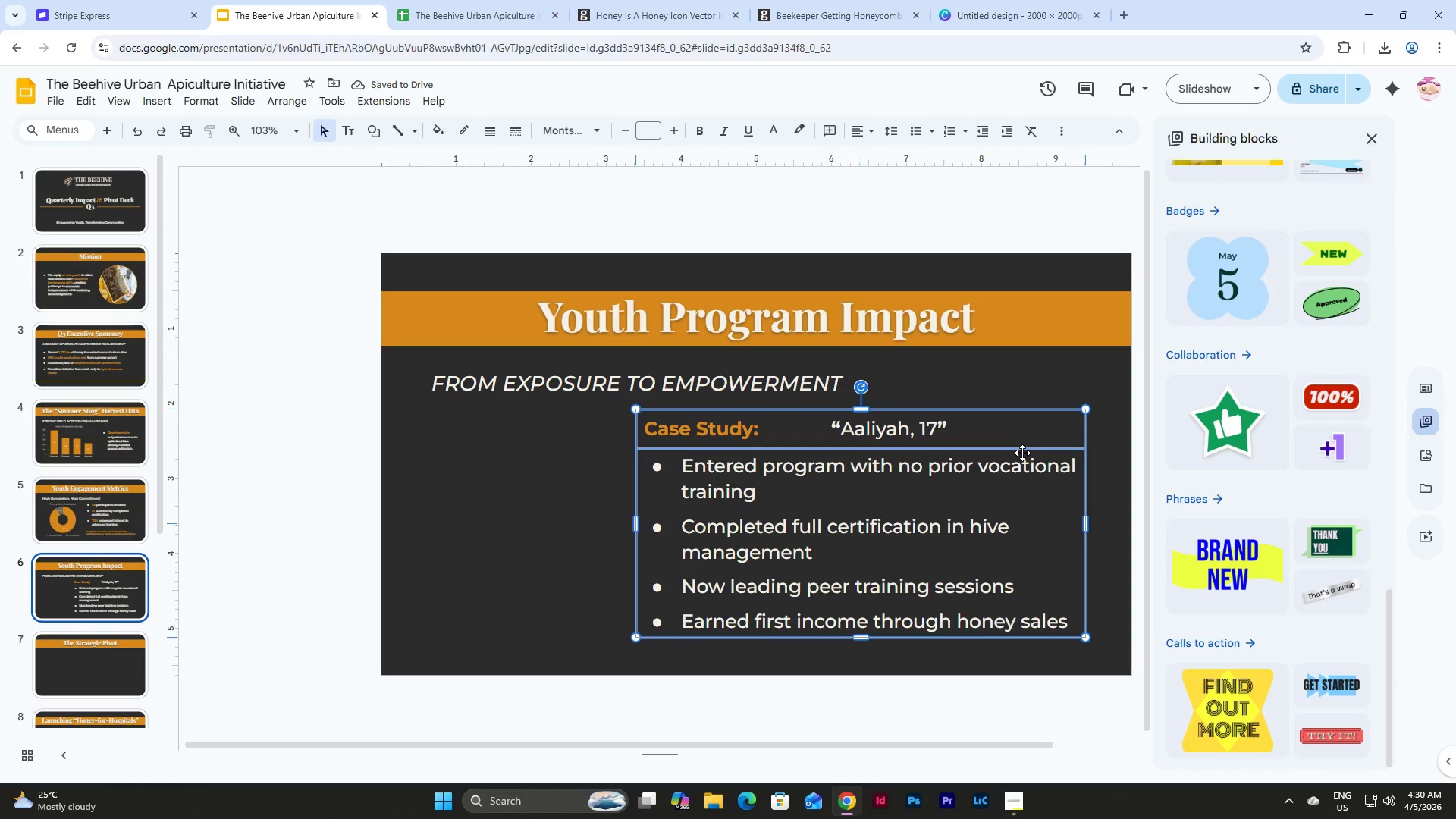 
wait(5.78)
 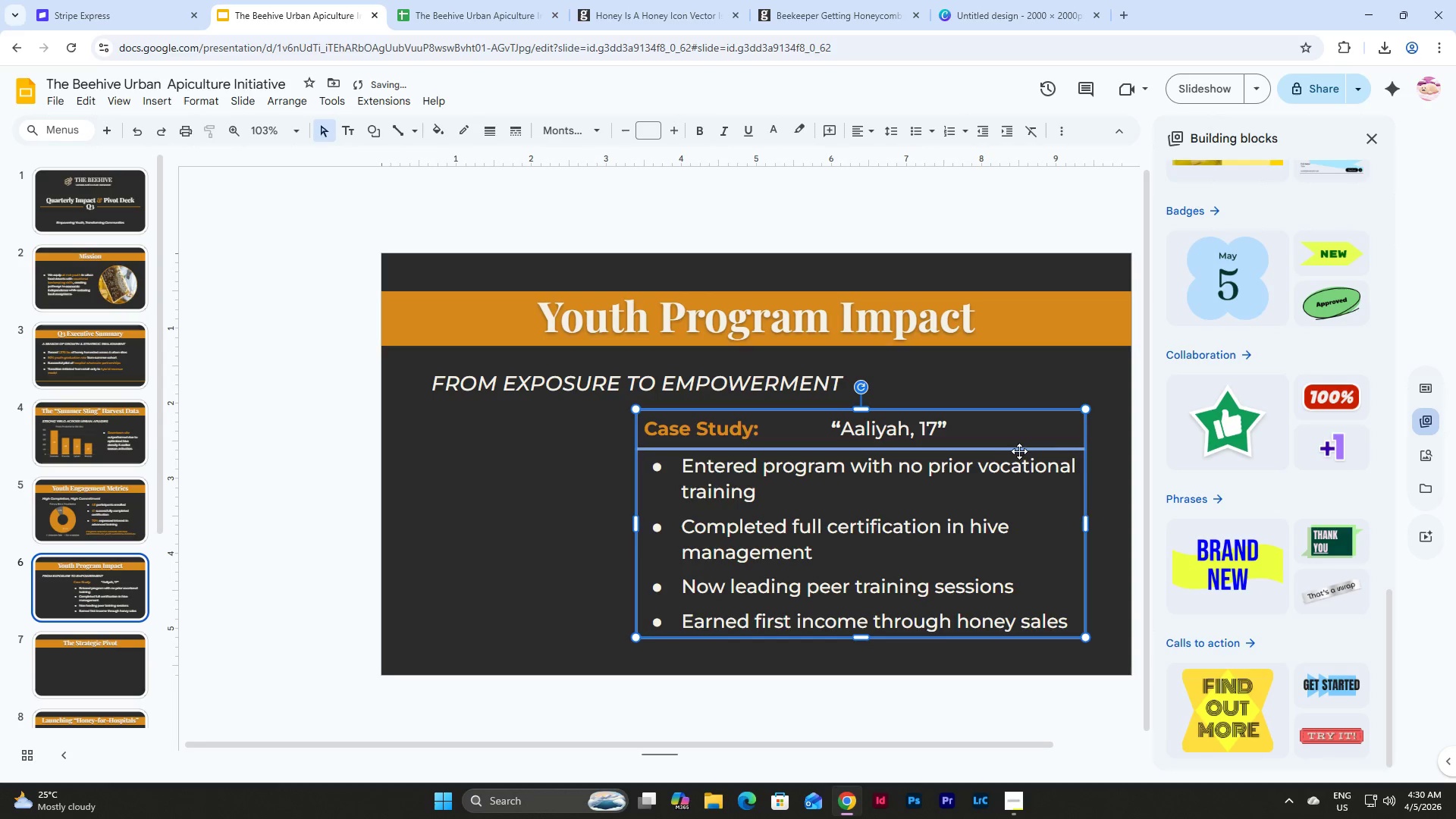 
left_click([533, 540])
 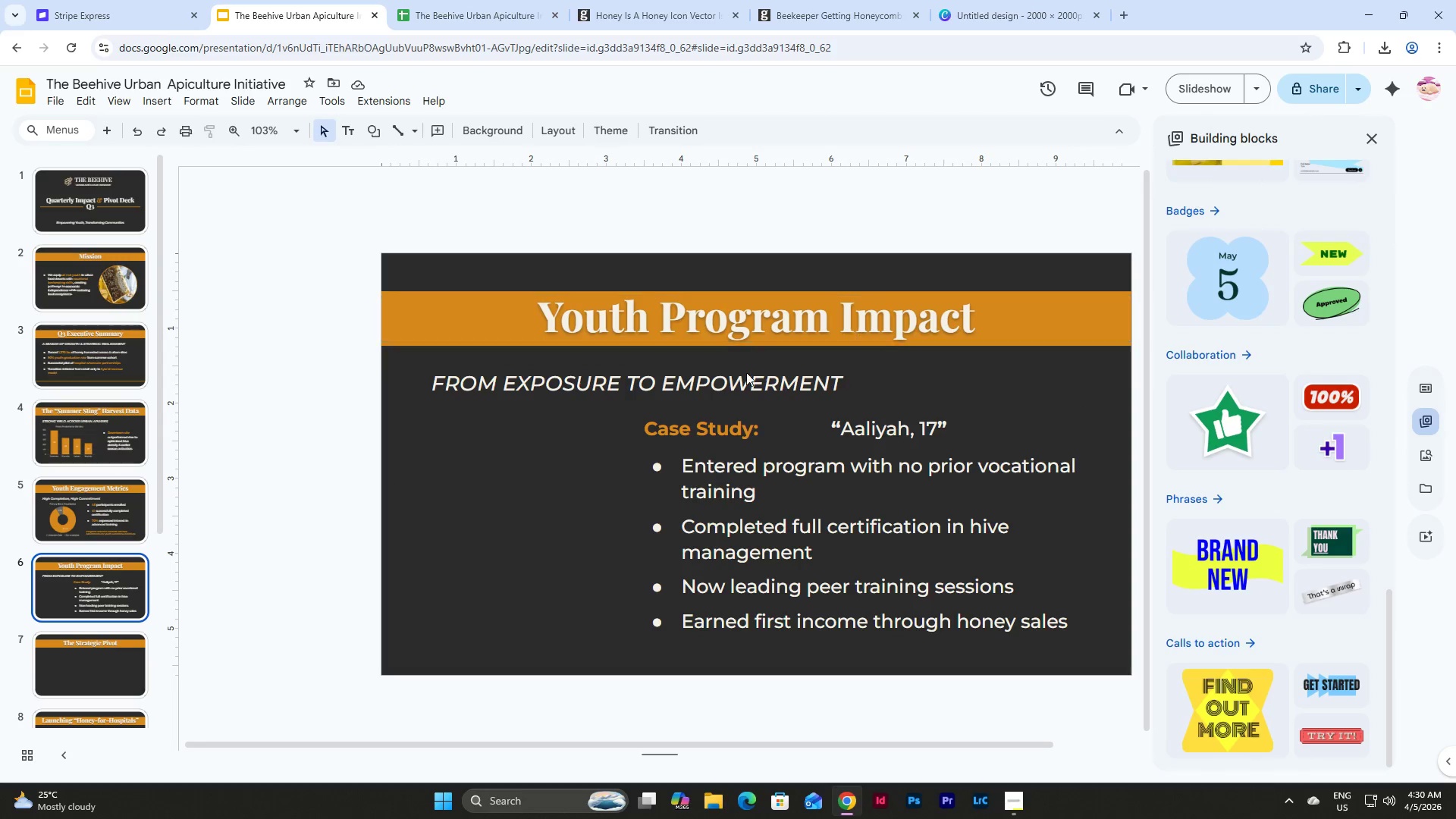 
scroll: coordinate [57, 273], scroll_direction: up, amount: 1.0
 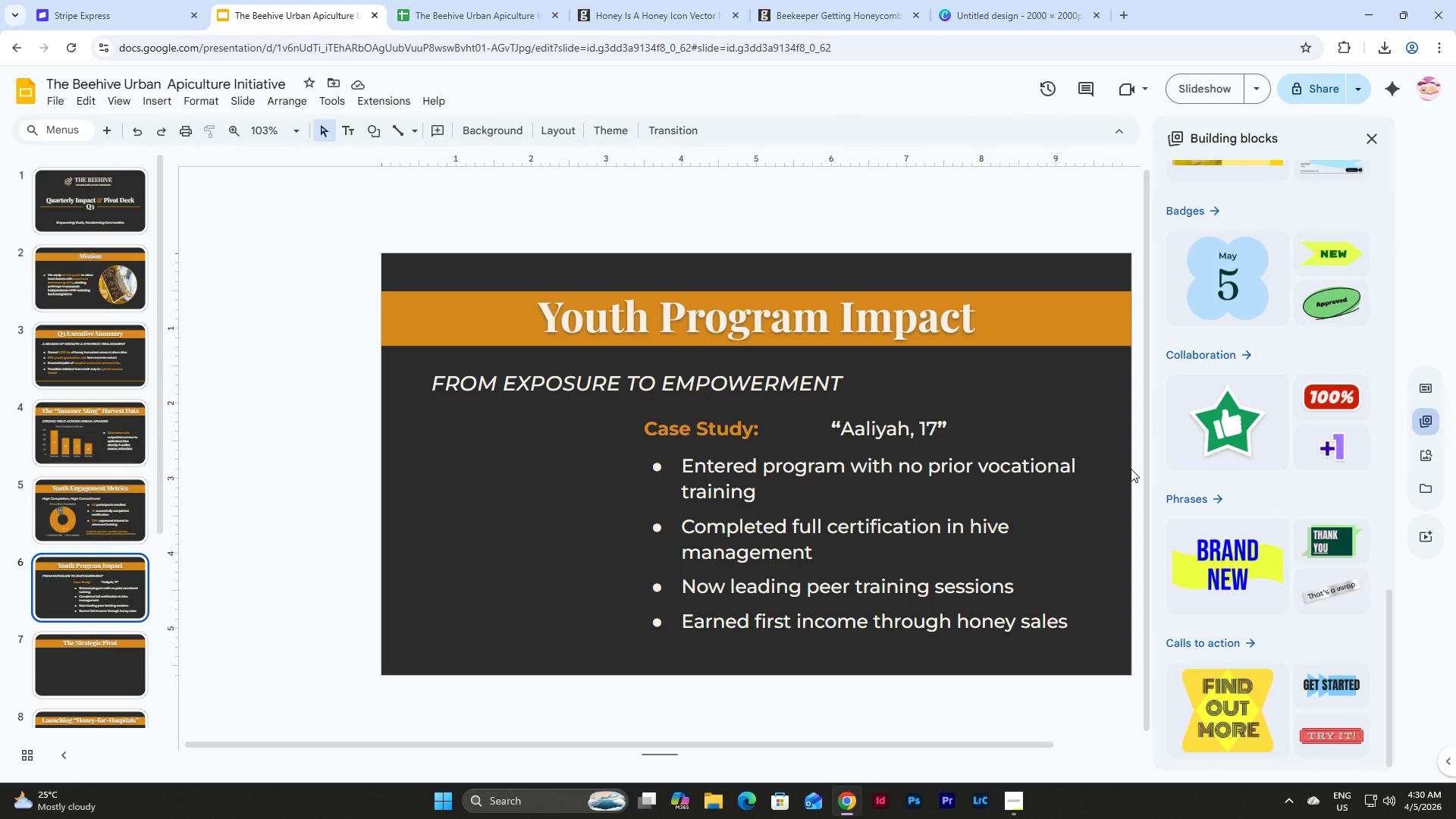 
wait(10.01)
 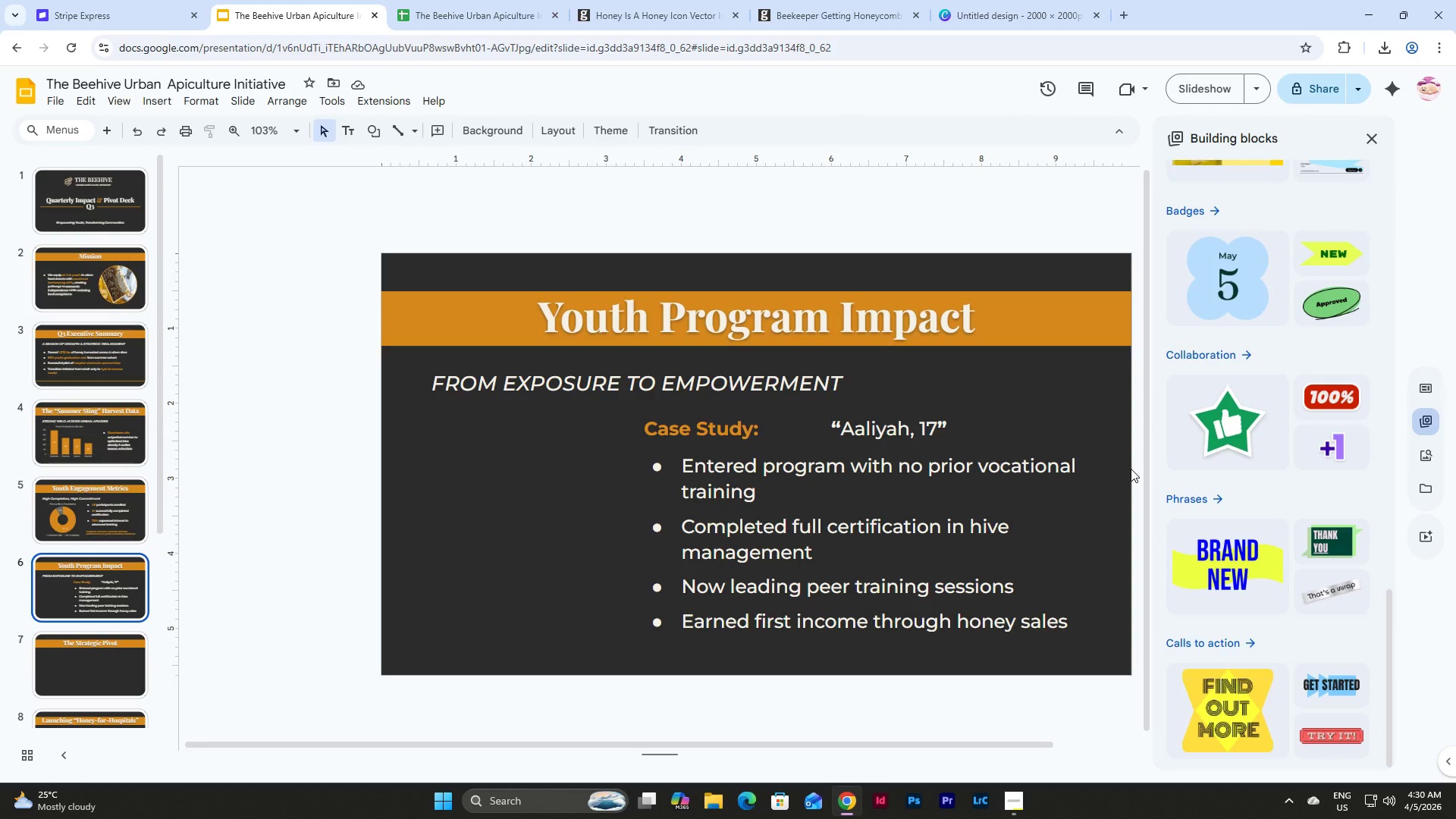 
left_click([1432, 469])
 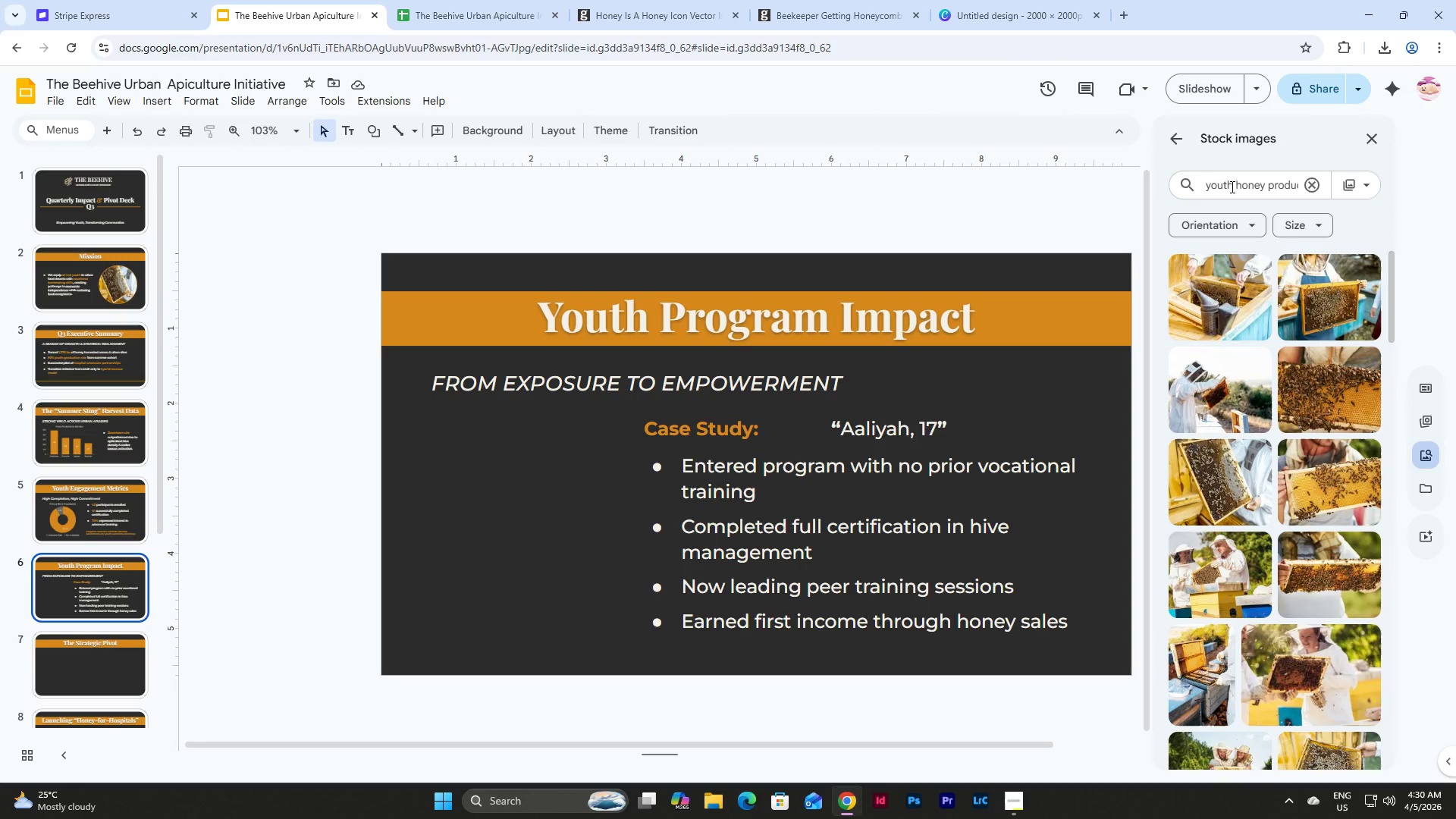 
scroll: coordinate [1228, 511], scroll_direction: down, amount: 10.0
 